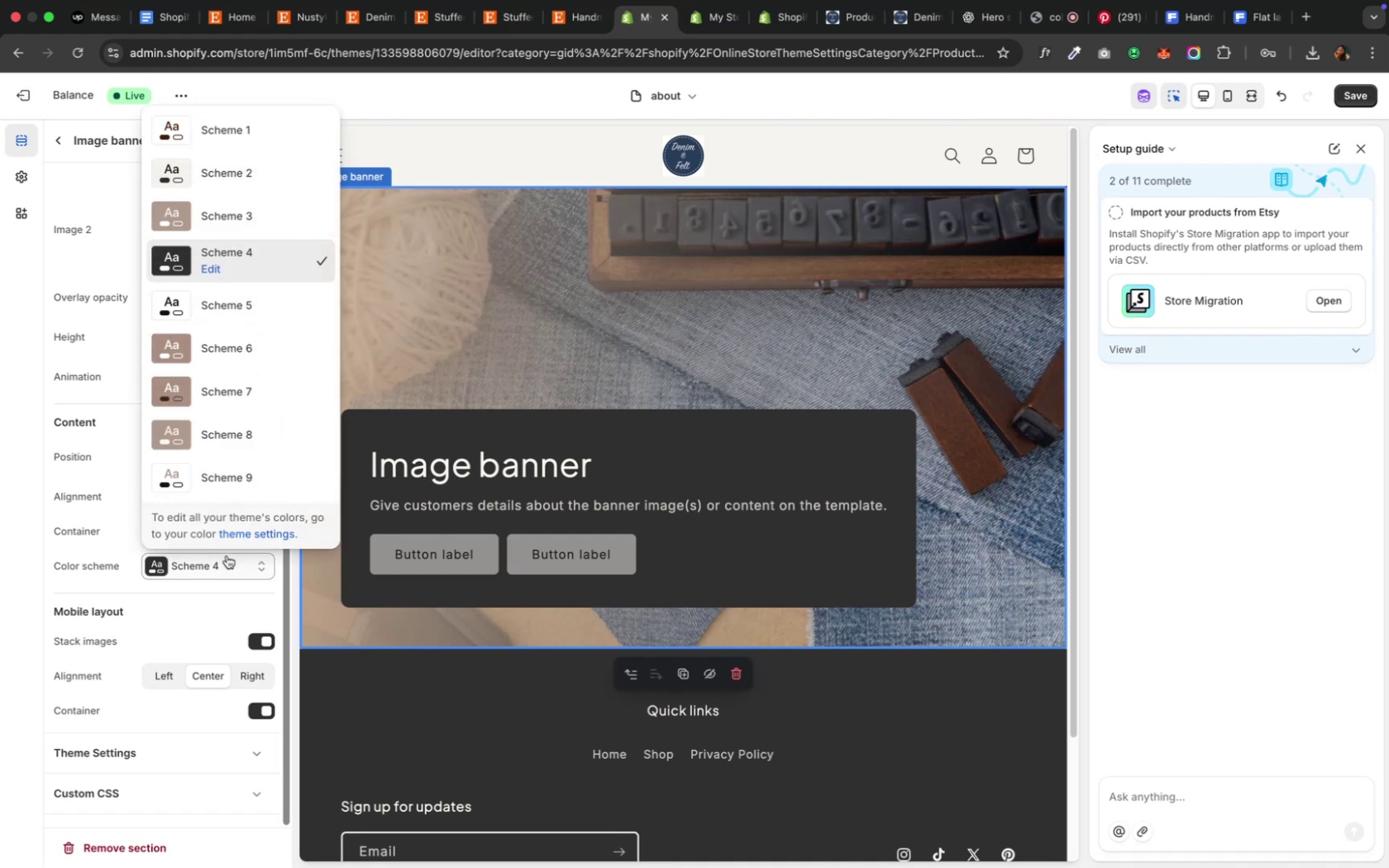 
left_click([201, 557])
 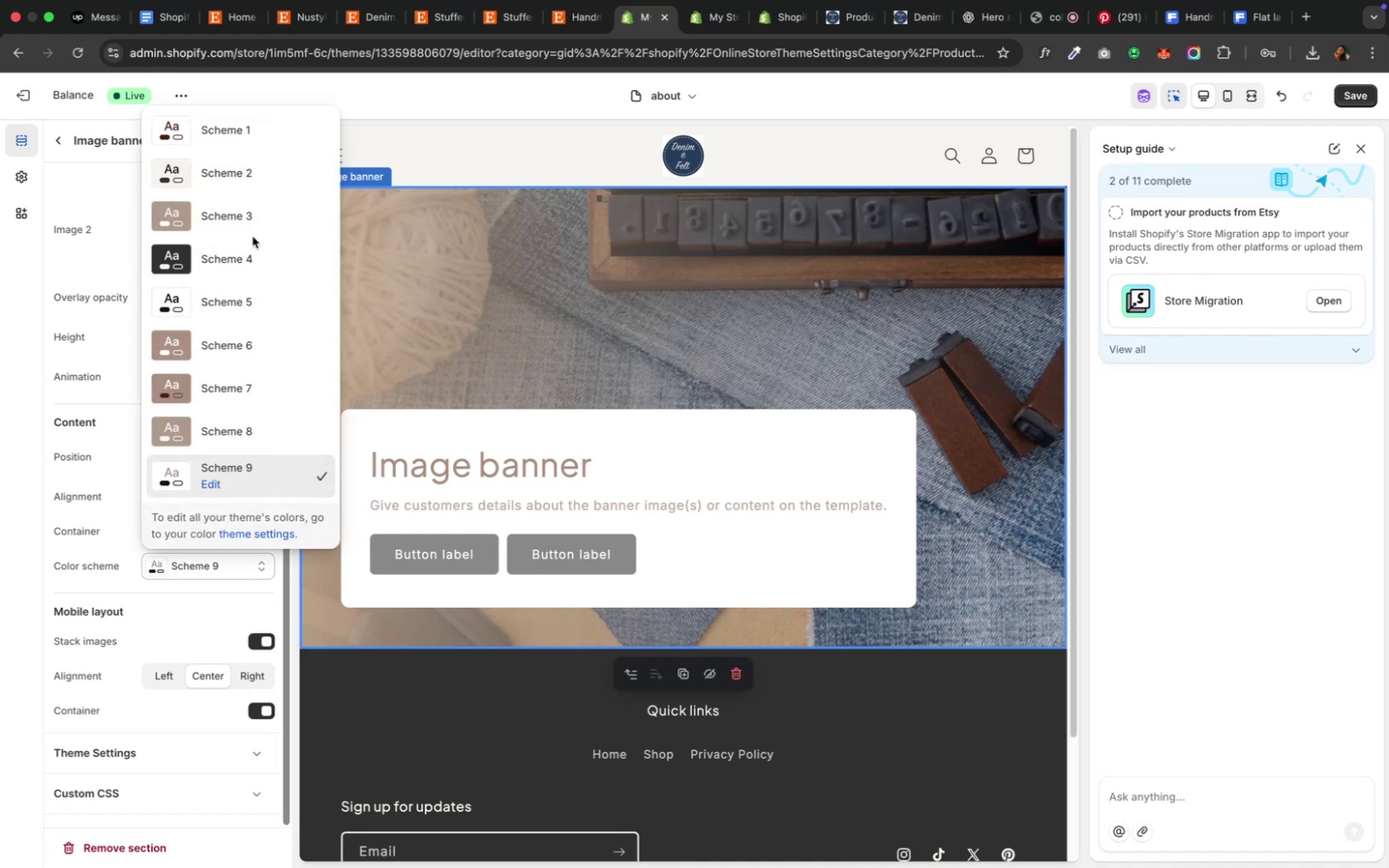 
left_click([249, 184])
 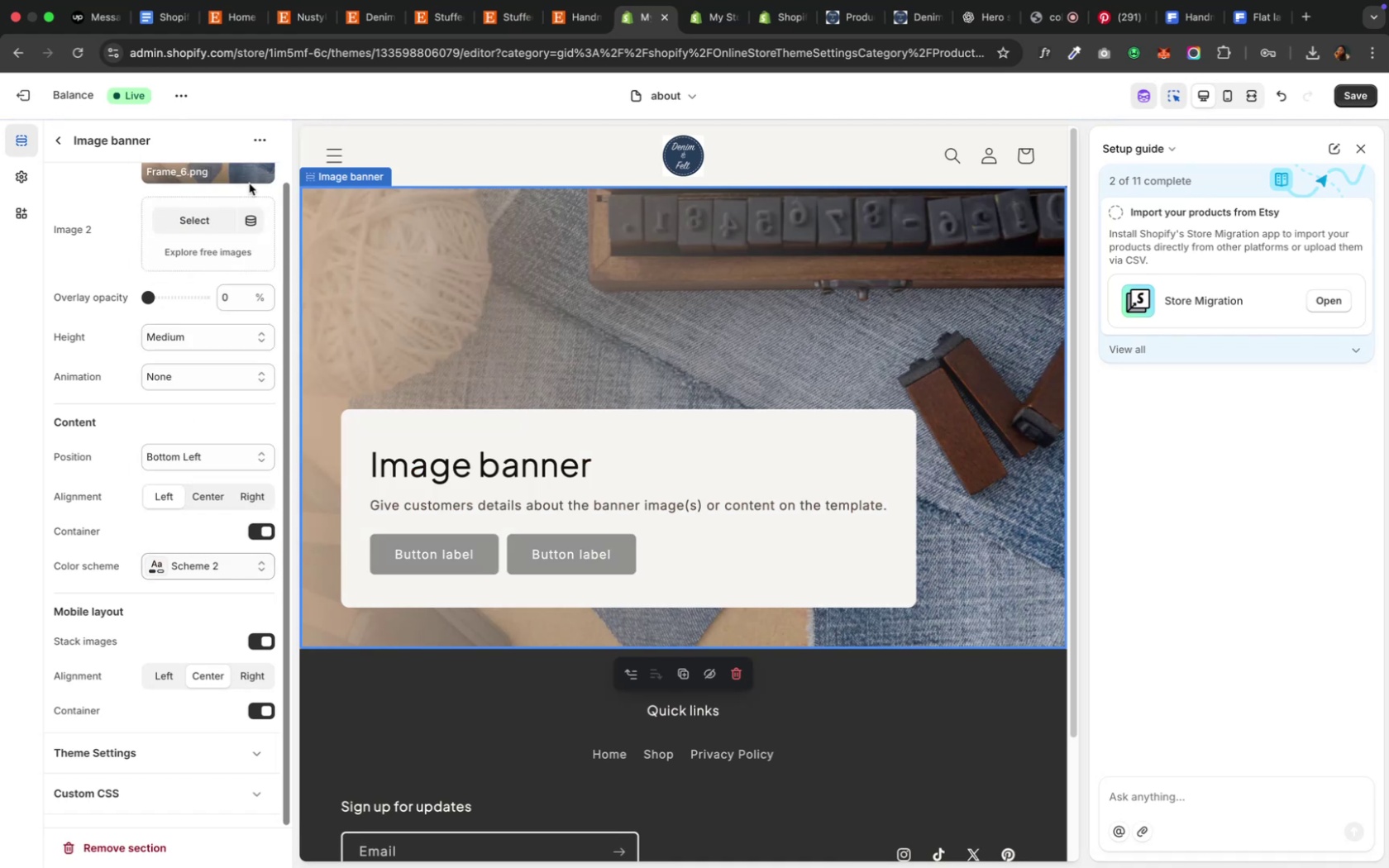 
wait(10.05)
 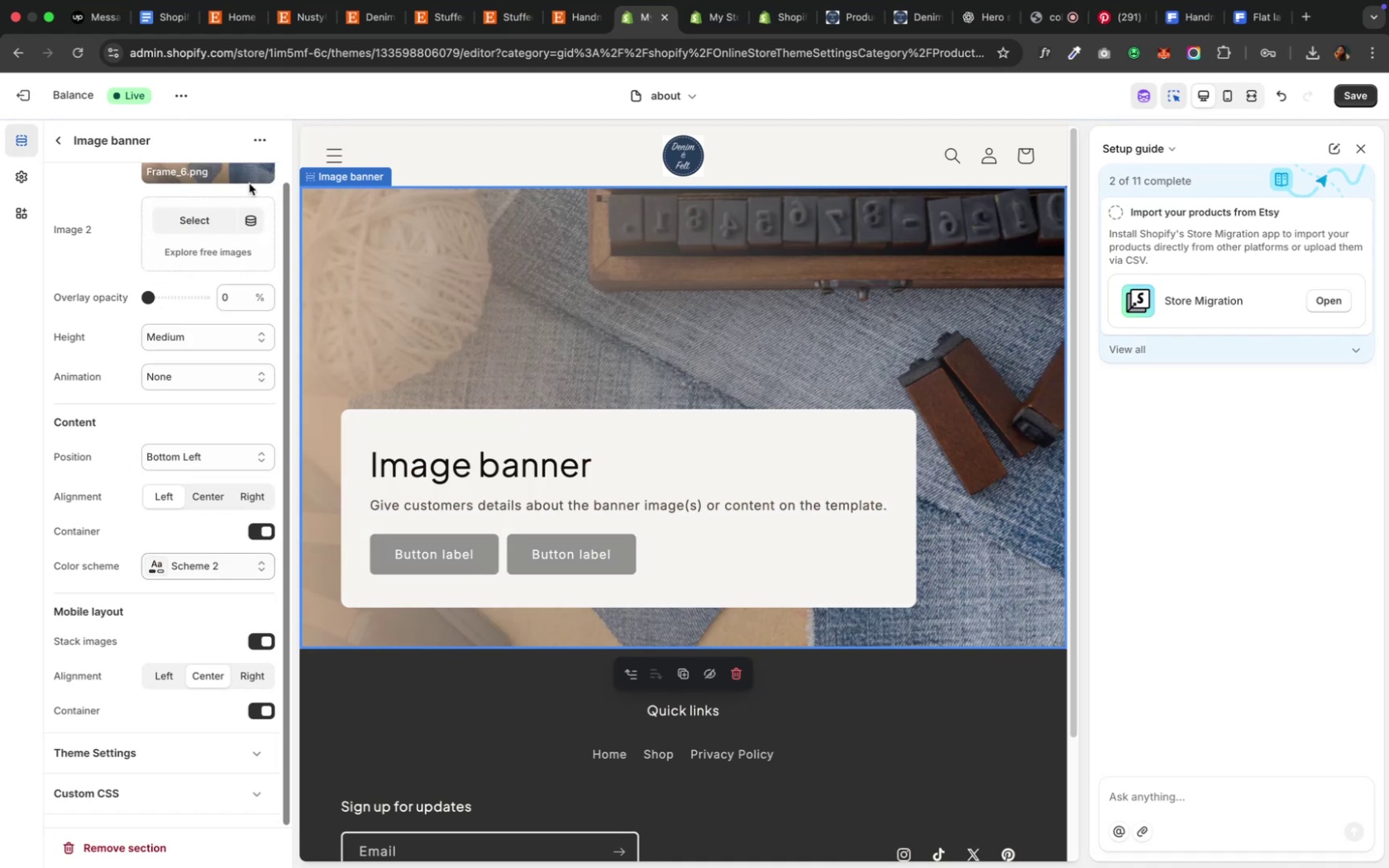 
scroll: coordinate [203, 592], scroll_direction: down, amount: 3.0
 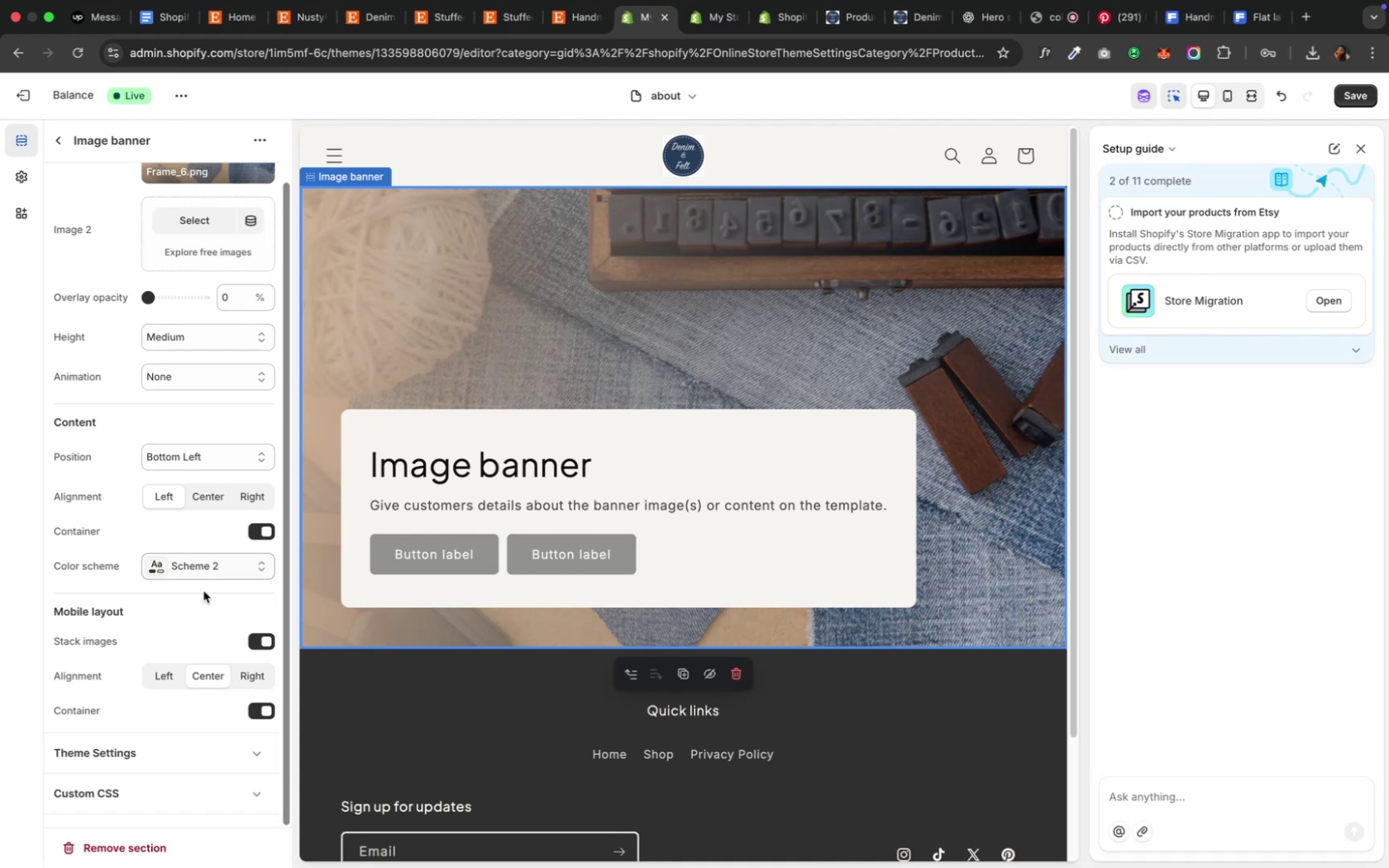 
scroll: coordinate [203, 587], scroll_direction: up, amount: 4.0
 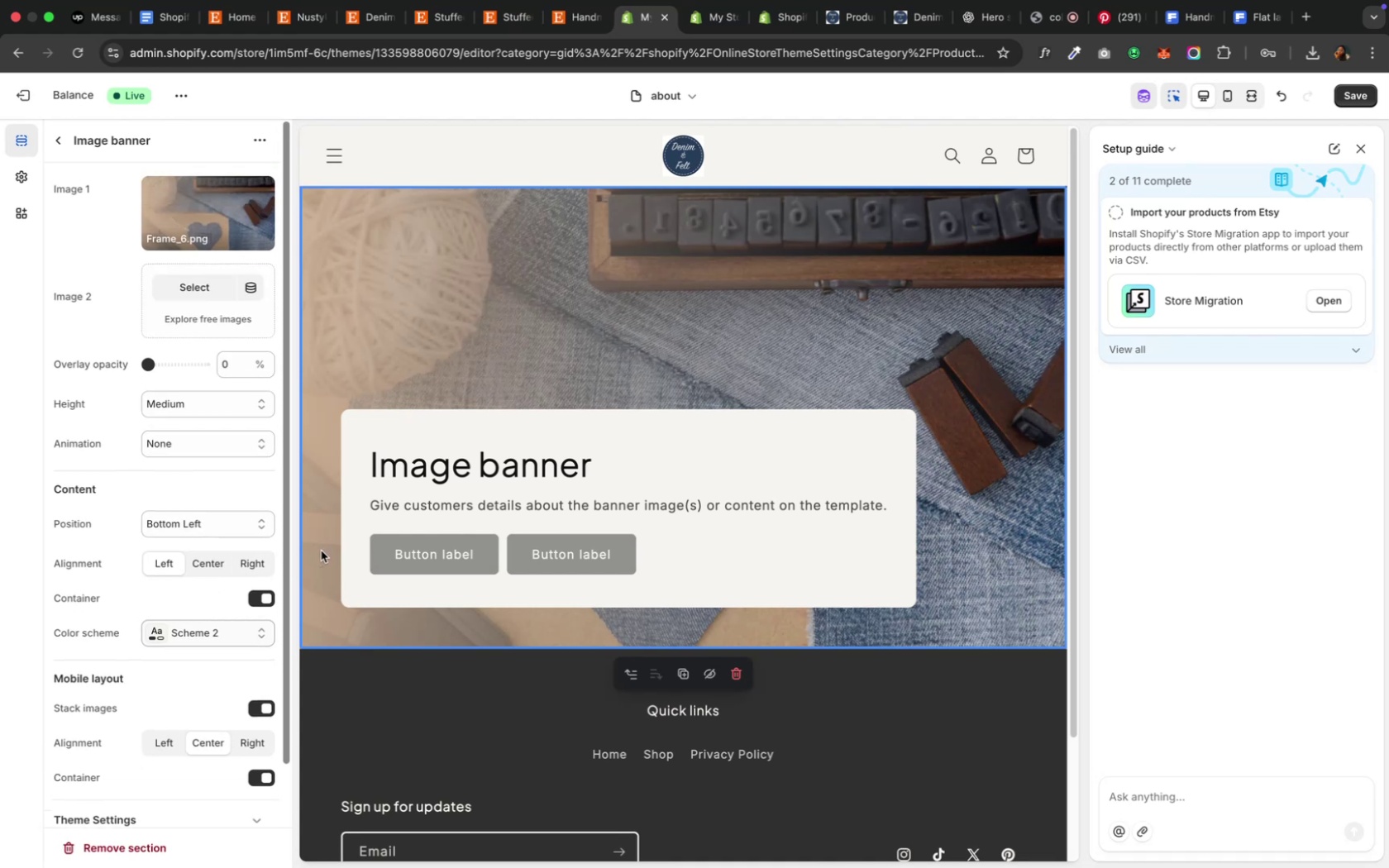 
left_click([403, 559])
 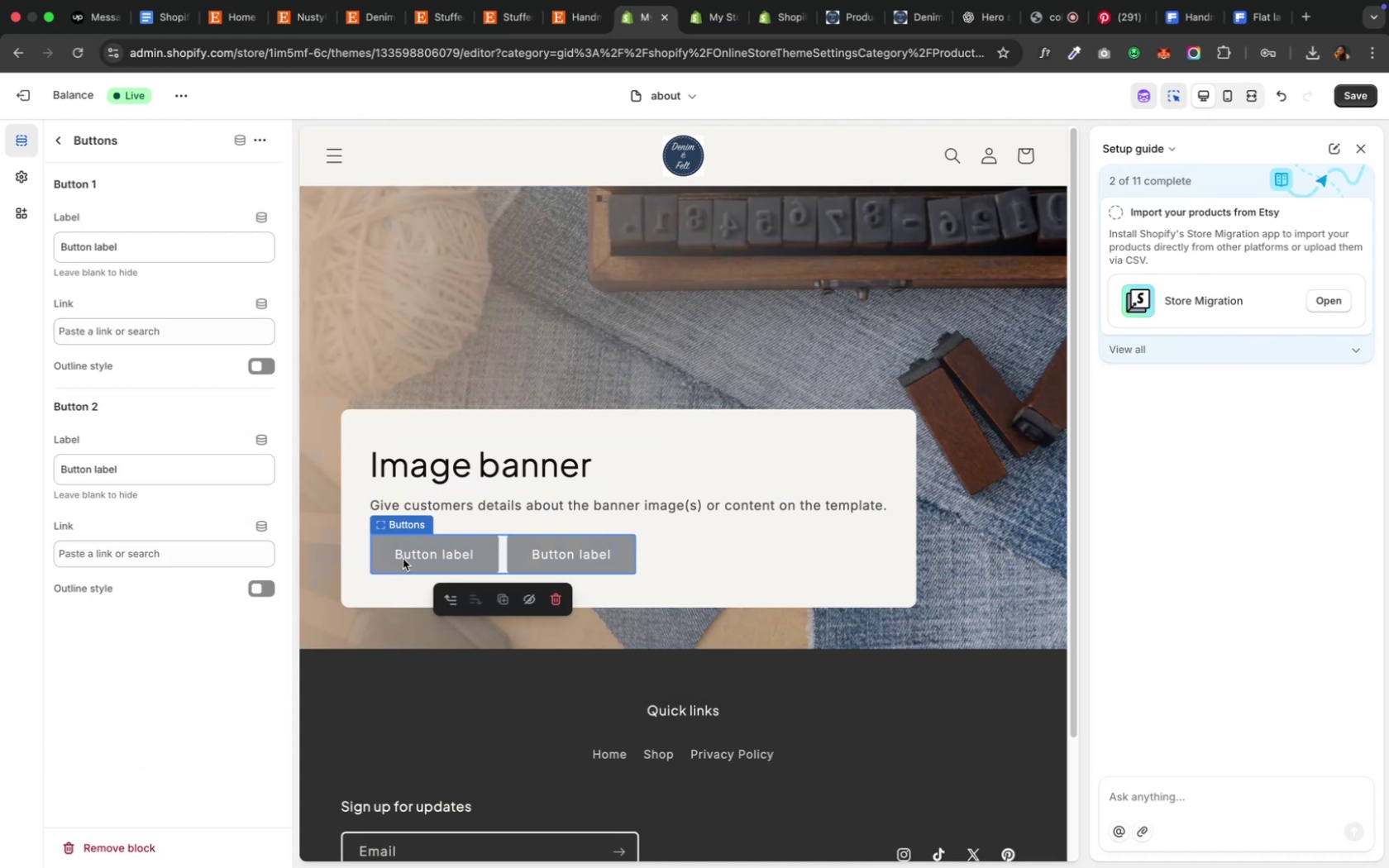 
left_click([260, 135])
 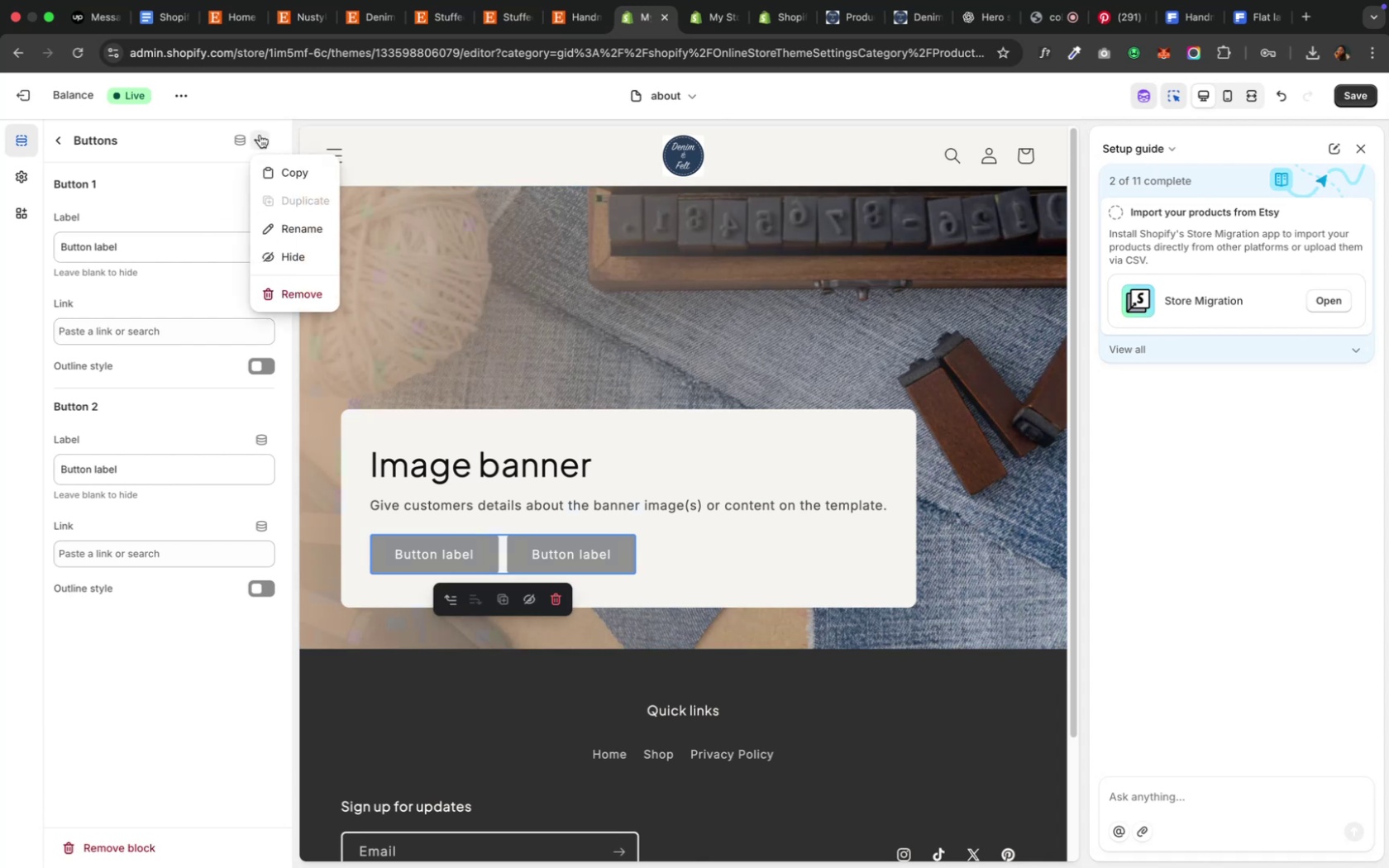 
left_click([269, 284])
 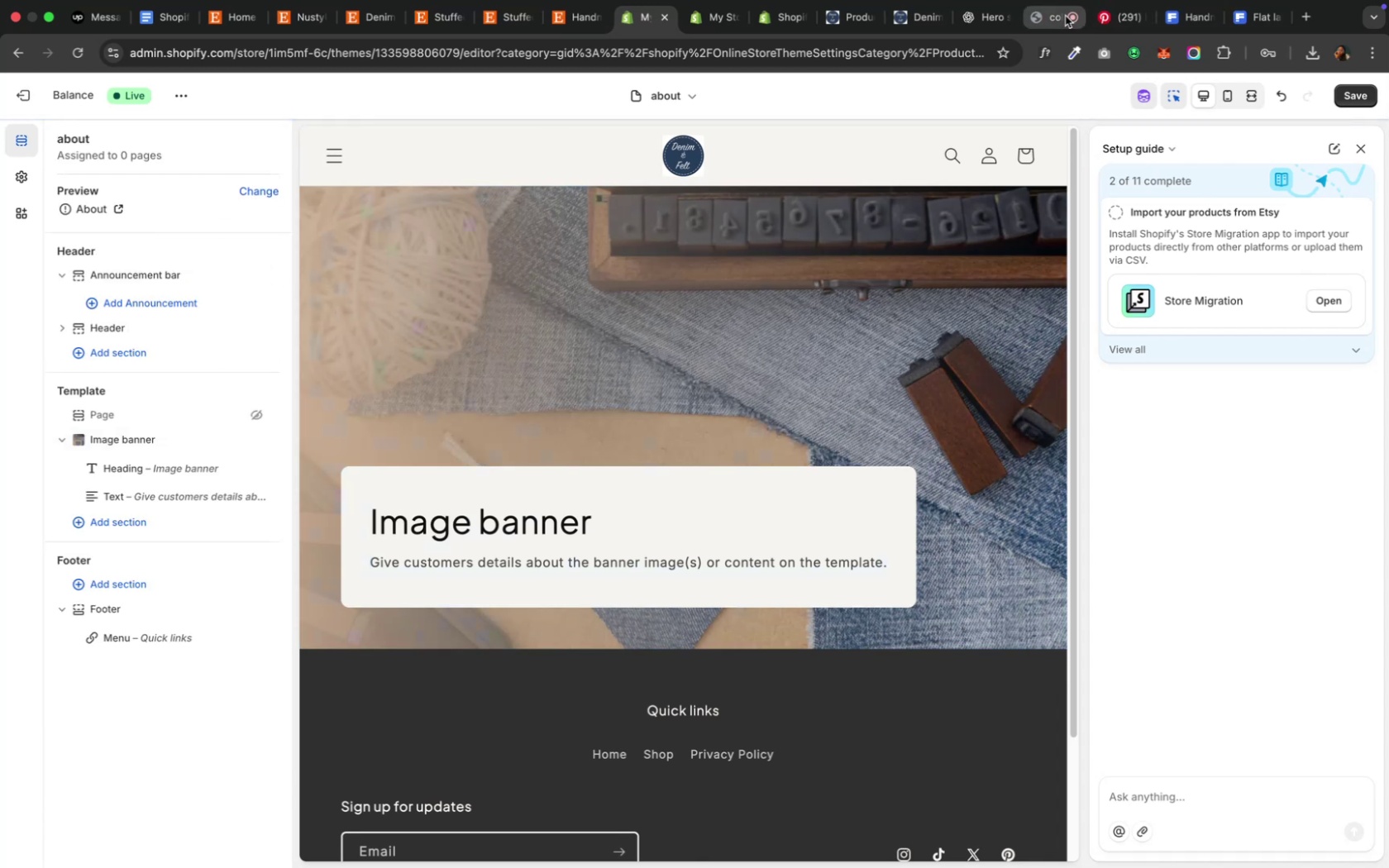 
wait(6.21)
 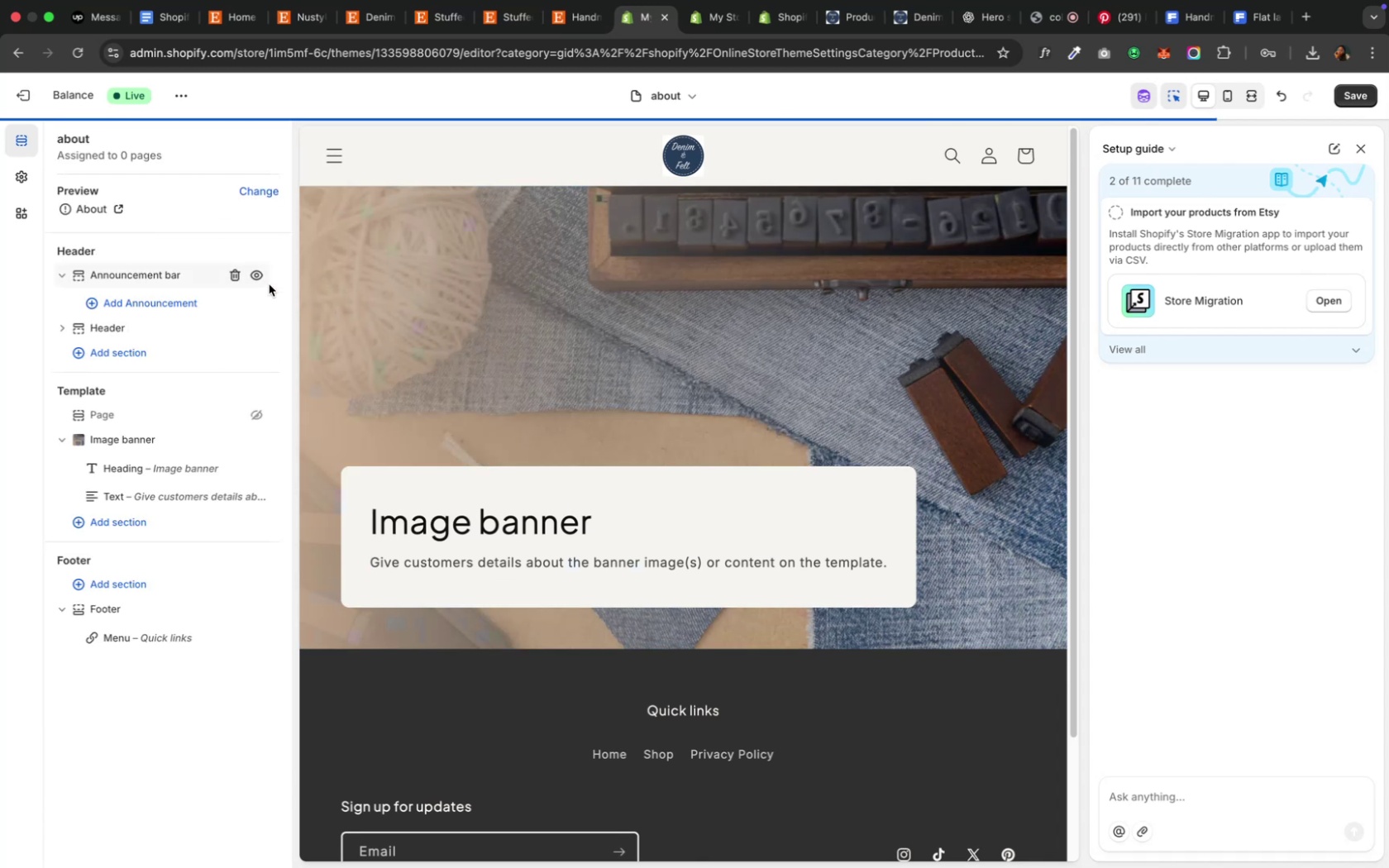 
left_click([972, 12])
 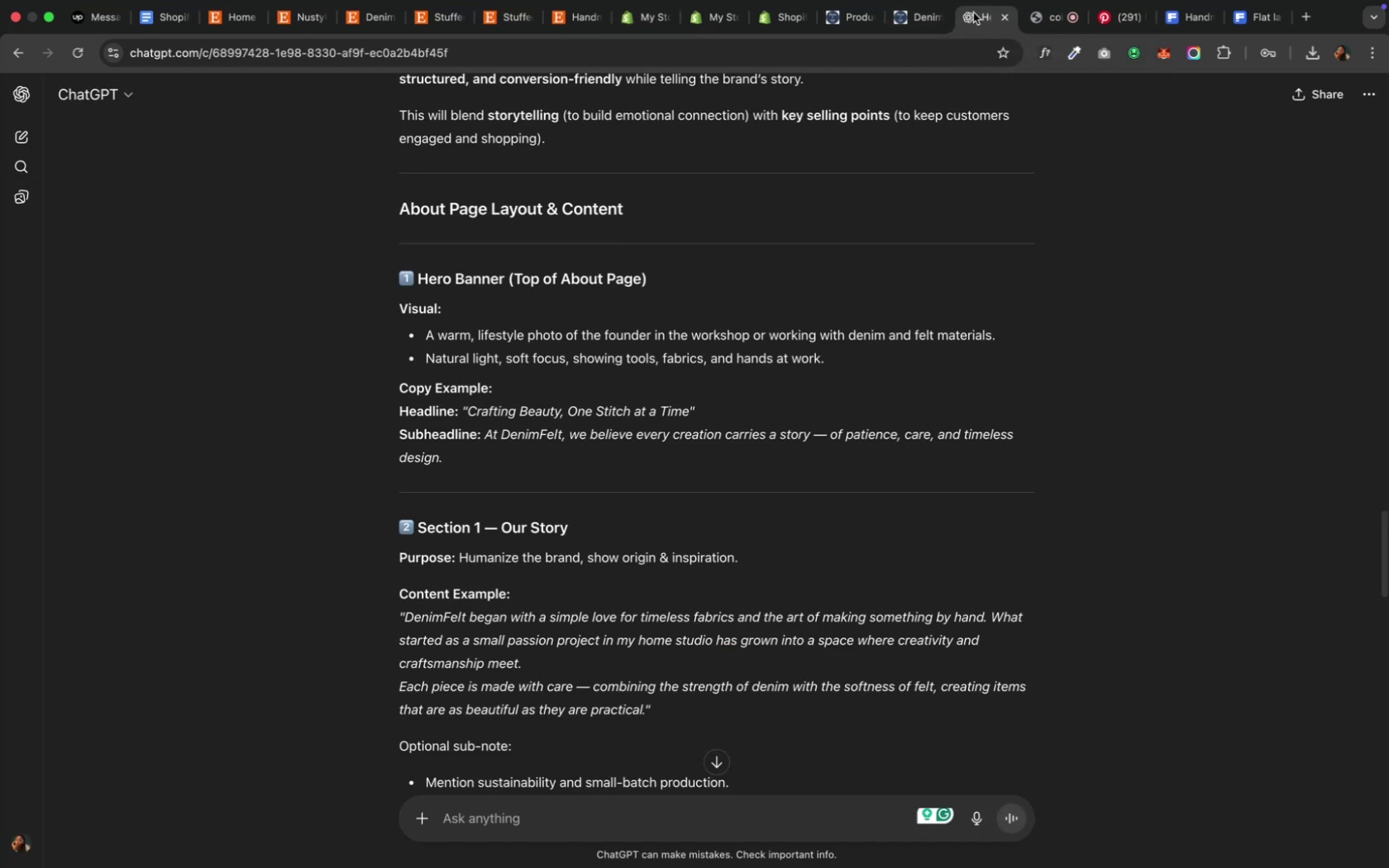 
scroll: coordinate [753, 452], scroll_direction: down, amount: 8.0
 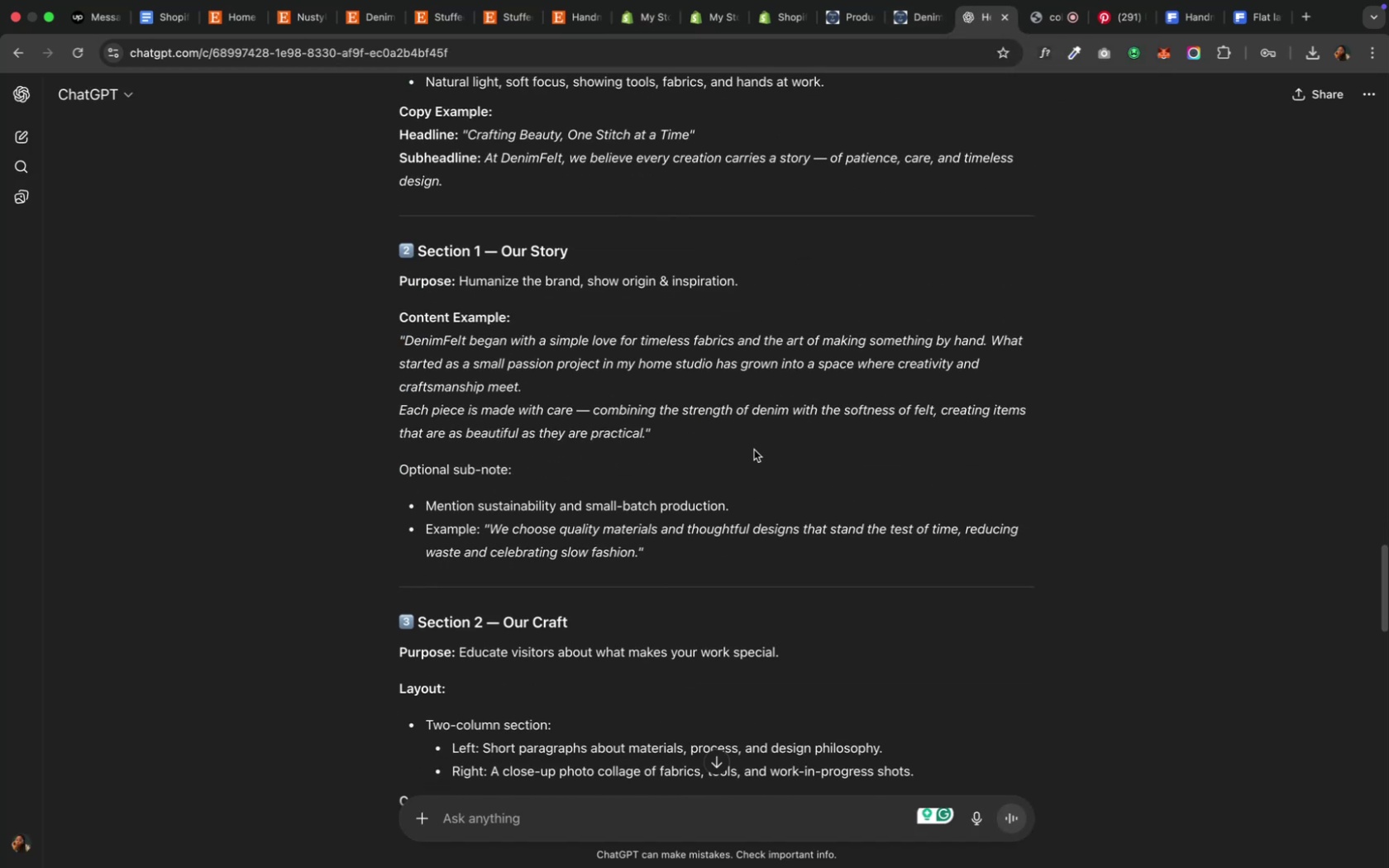 
scroll: coordinate [753, 450], scroll_direction: up, amount: 8.0
 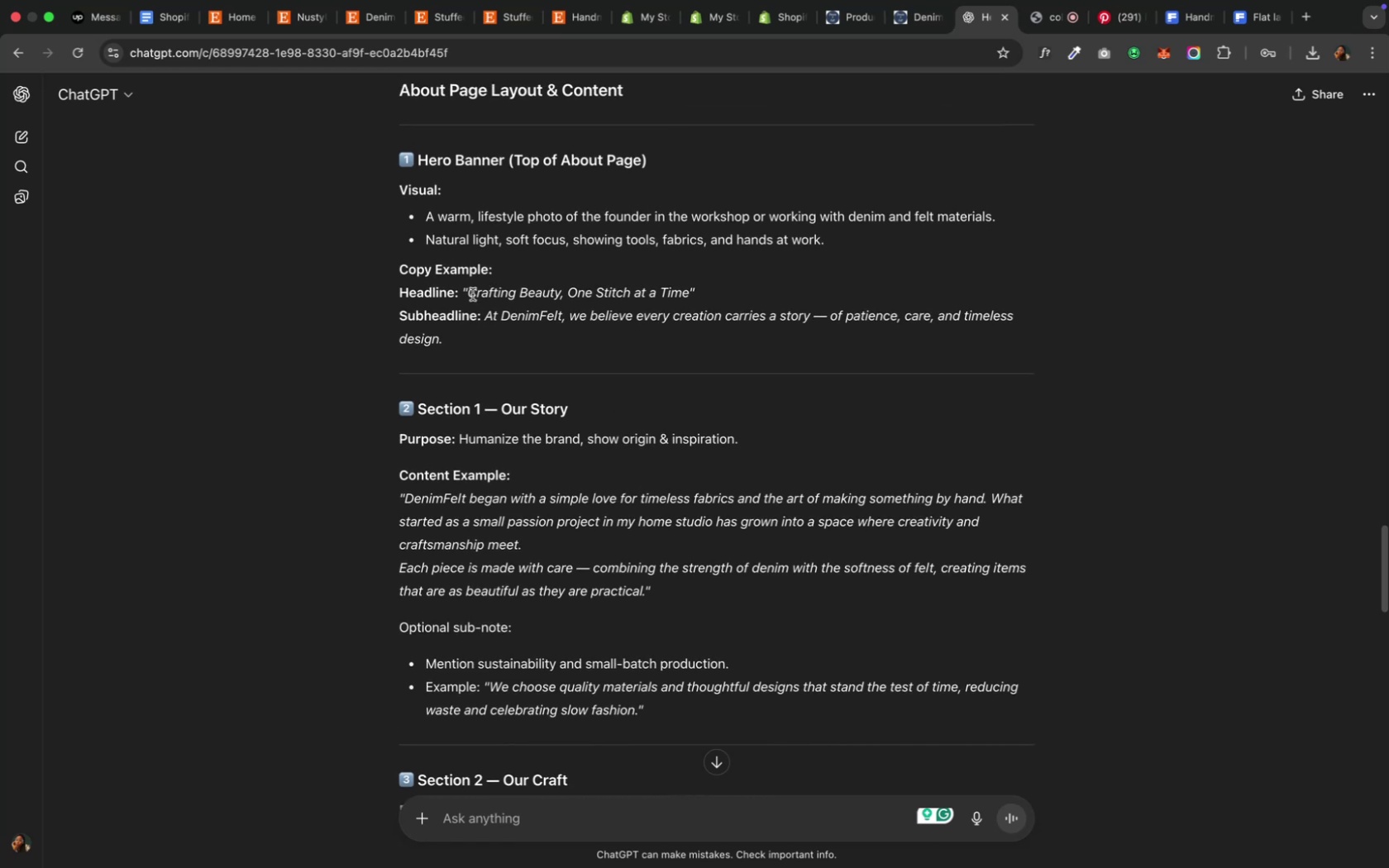 
left_click_drag(start_coordinate=[470, 292], to_coordinate=[689, 298])
 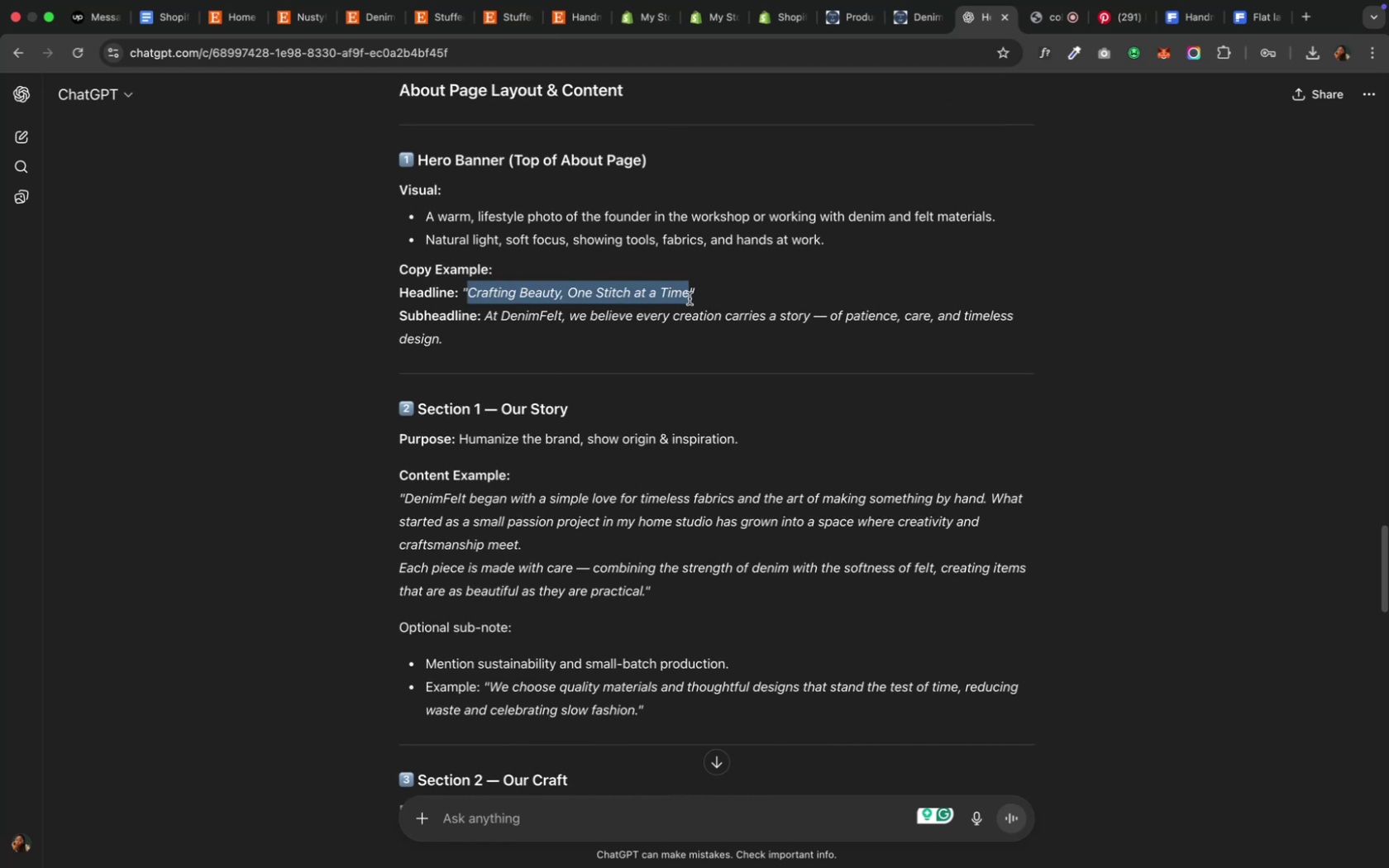 
key(Meta+C)
 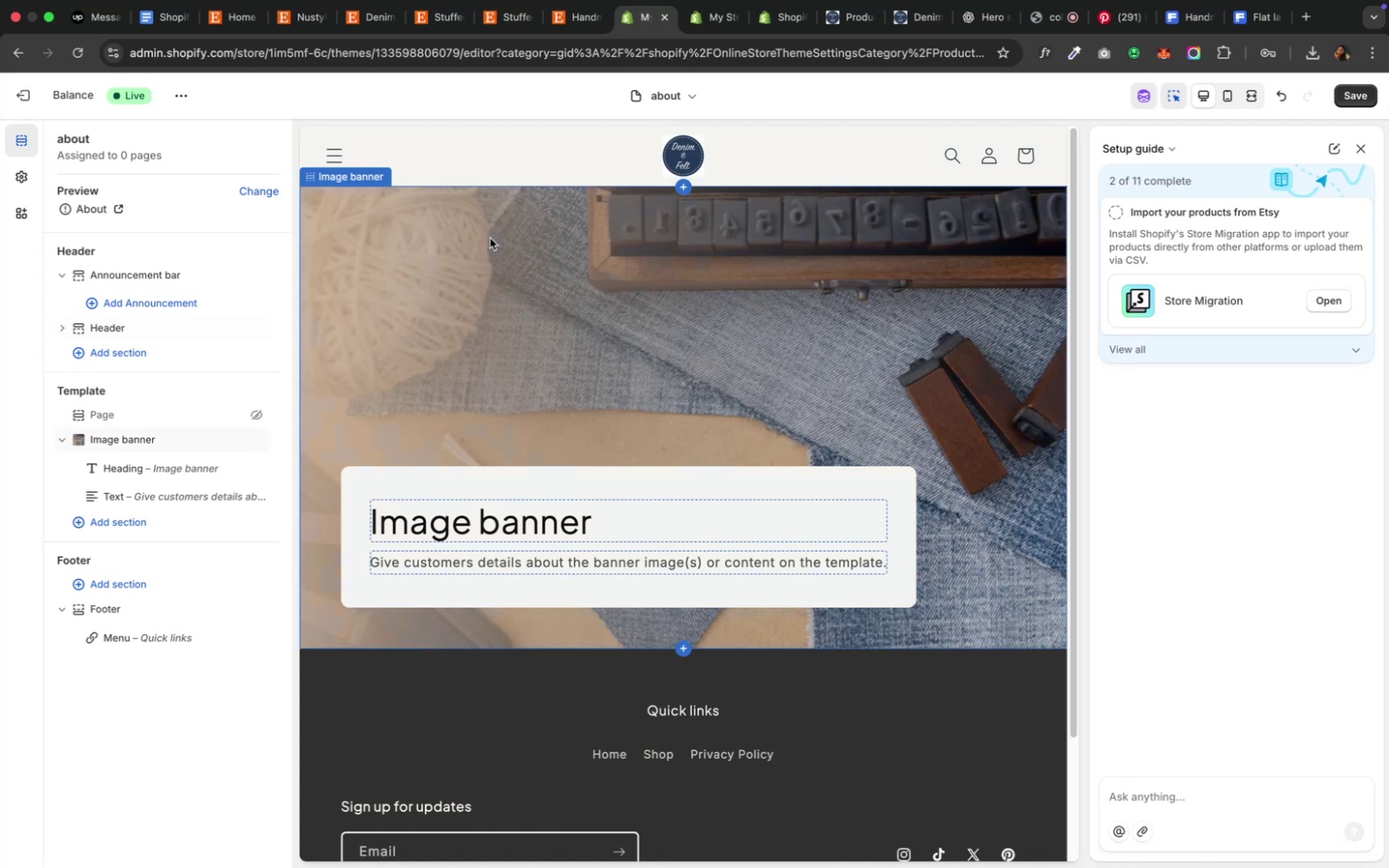 
left_click([430, 522])
 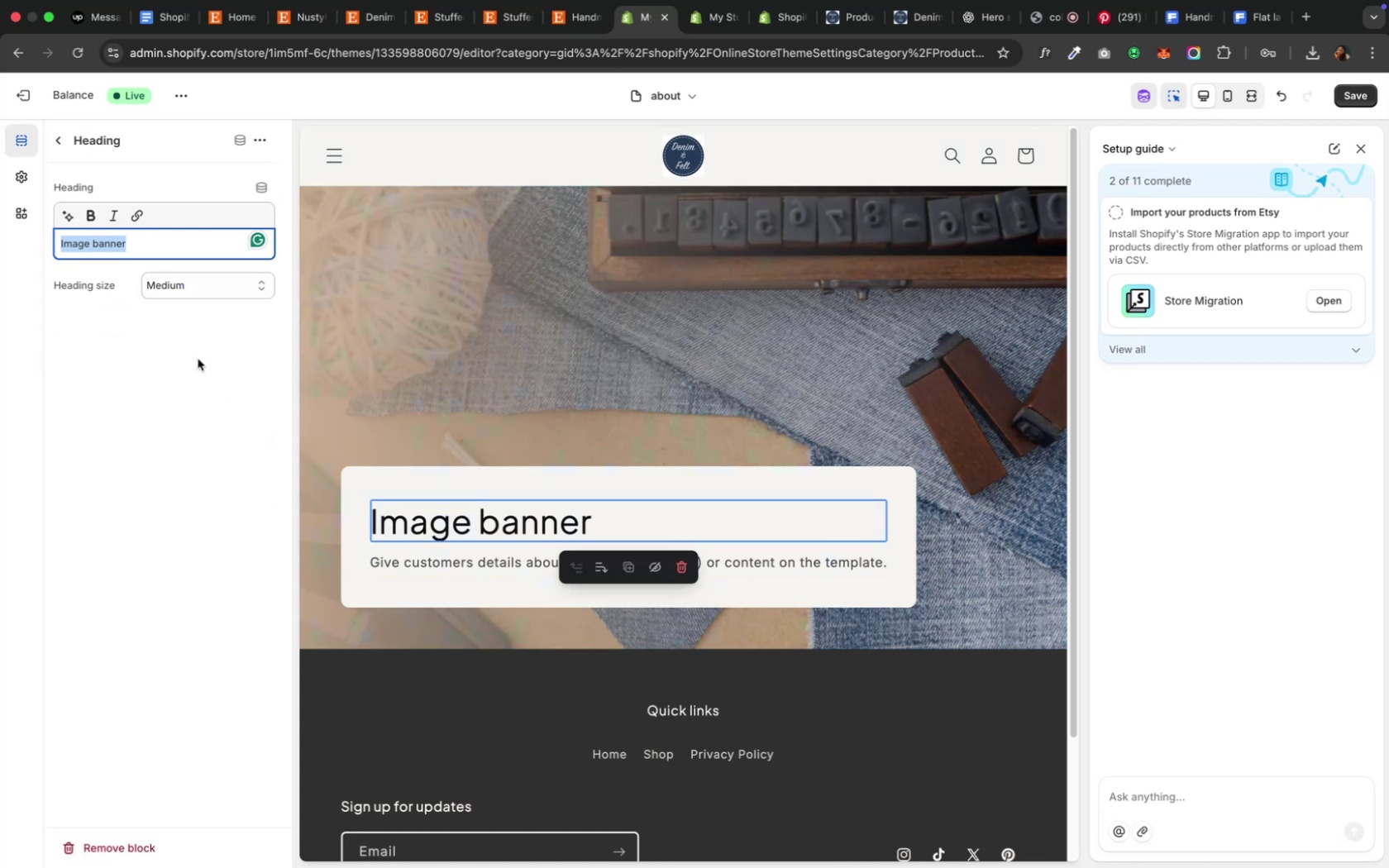 
key(Meta+V)
 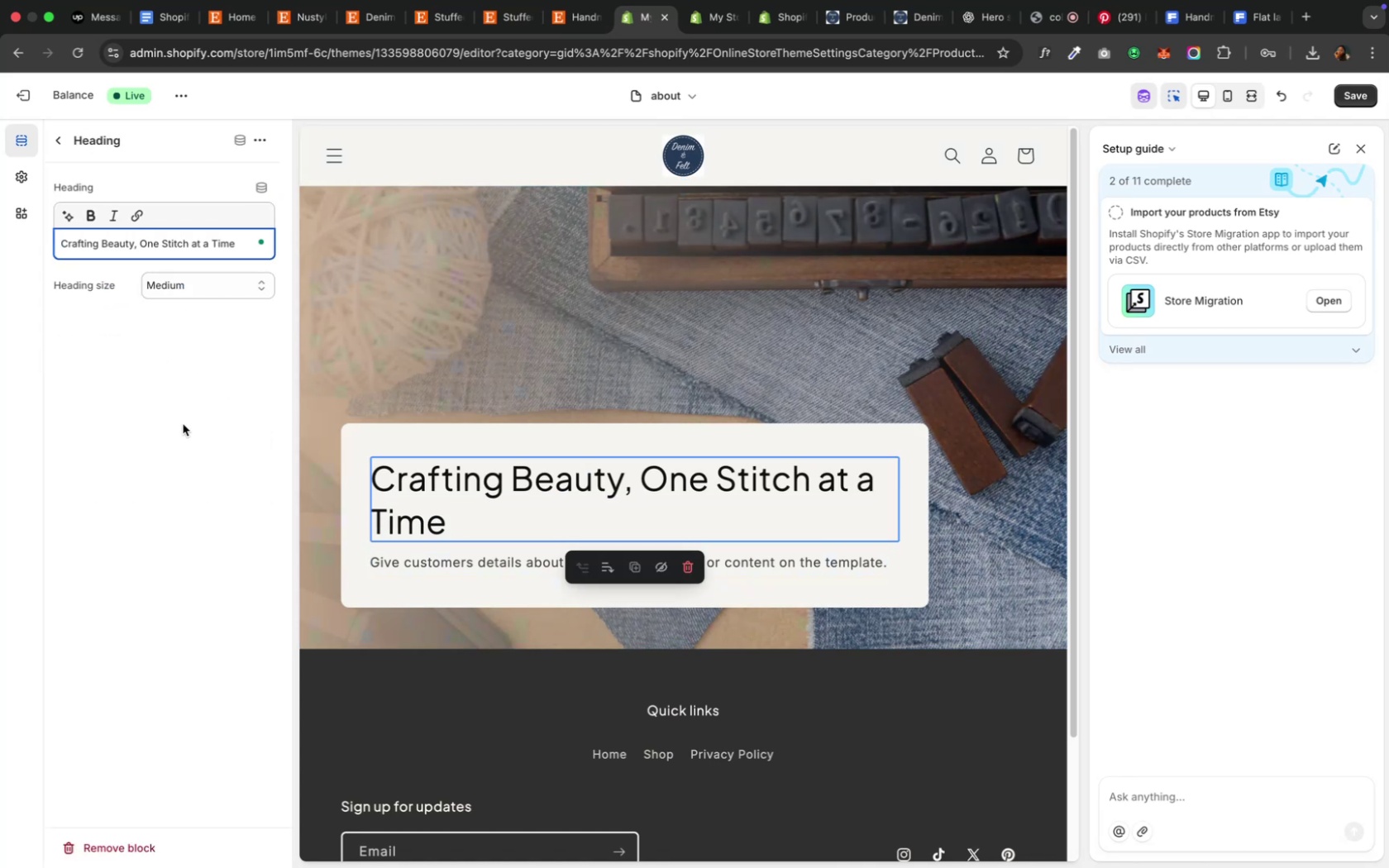 
left_click([183, 424])
 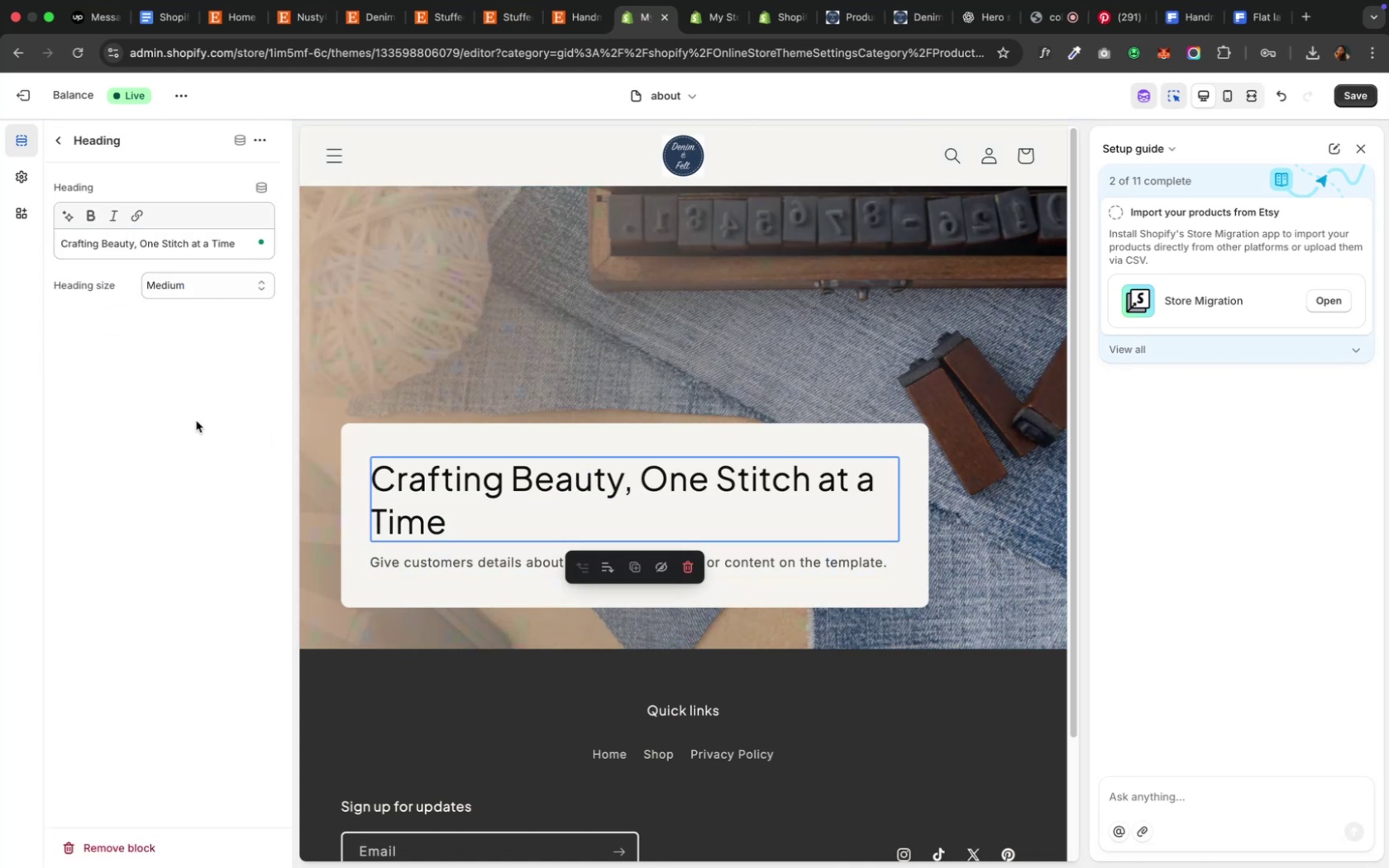 
left_click([378, 435])
 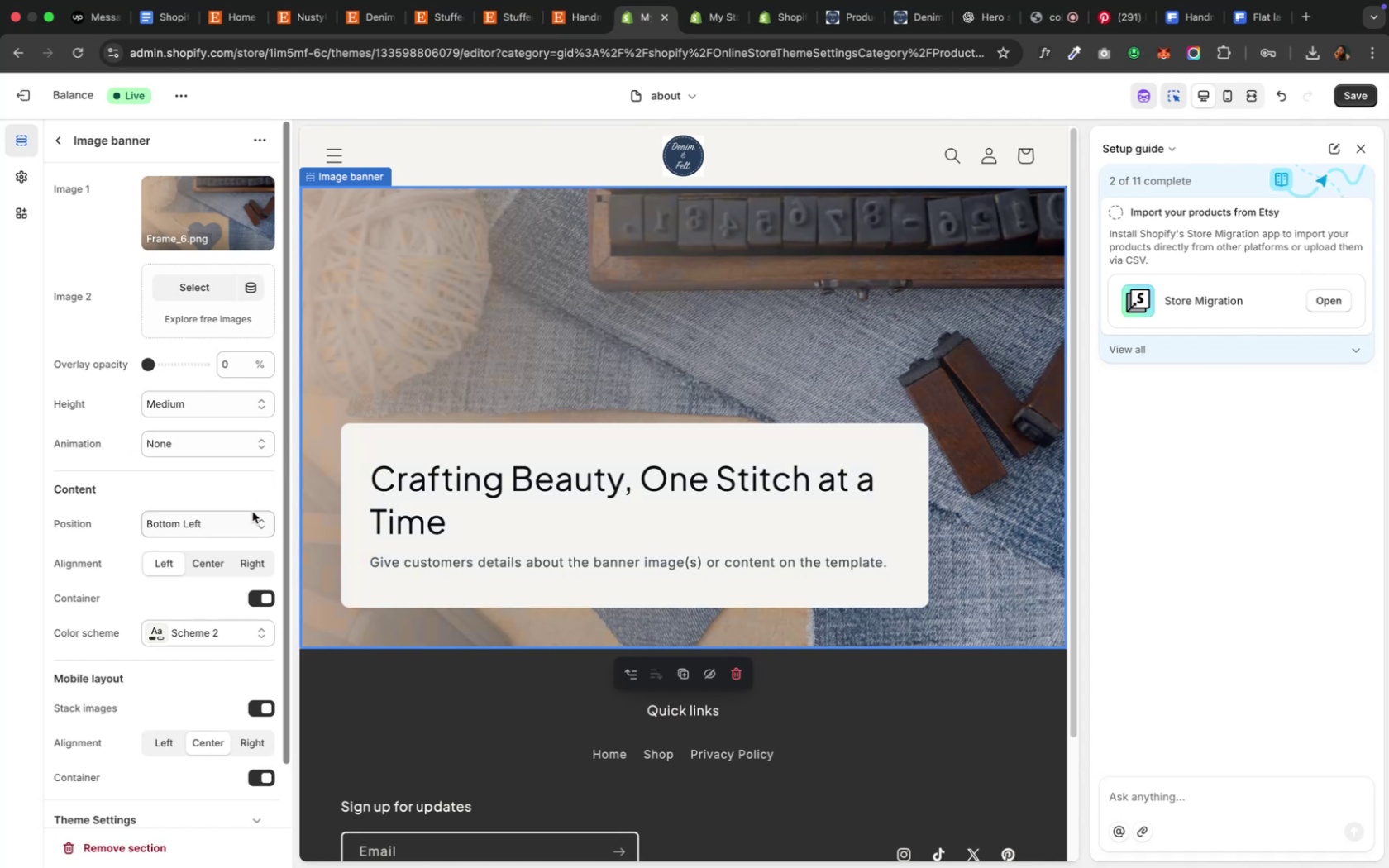 
wait(11.02)
 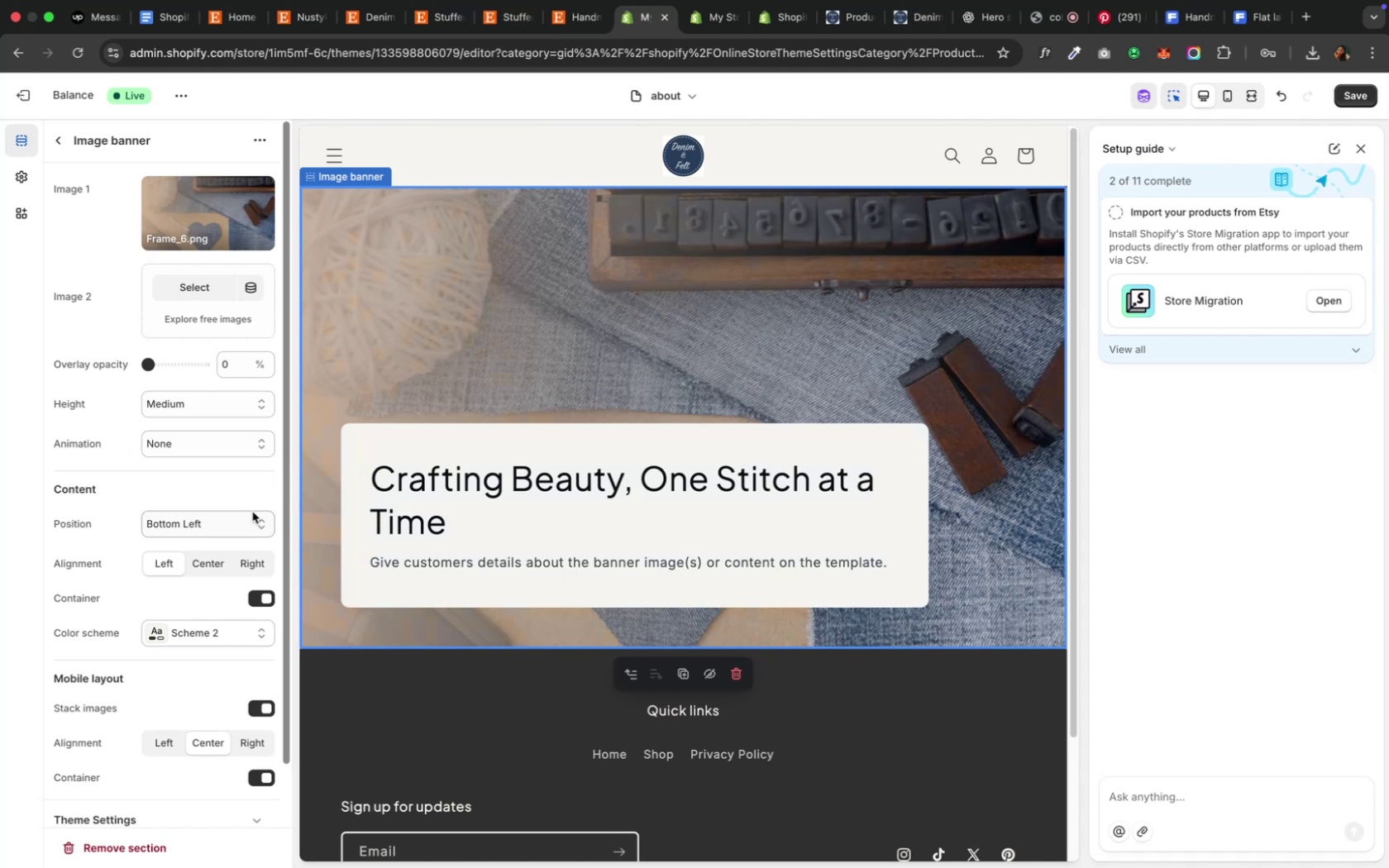 
left_click([503, 565])
 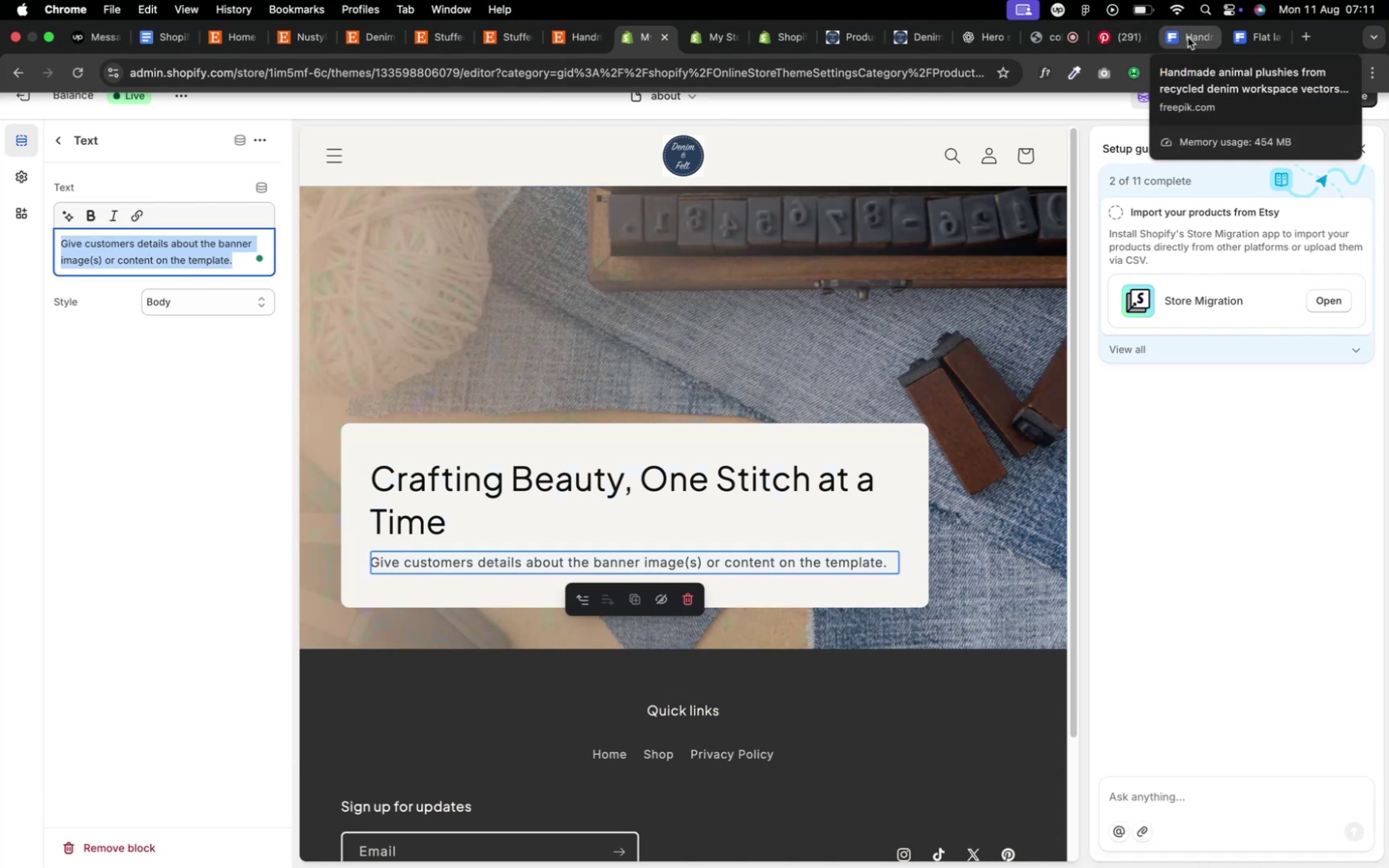 
left_click([980, 36])
 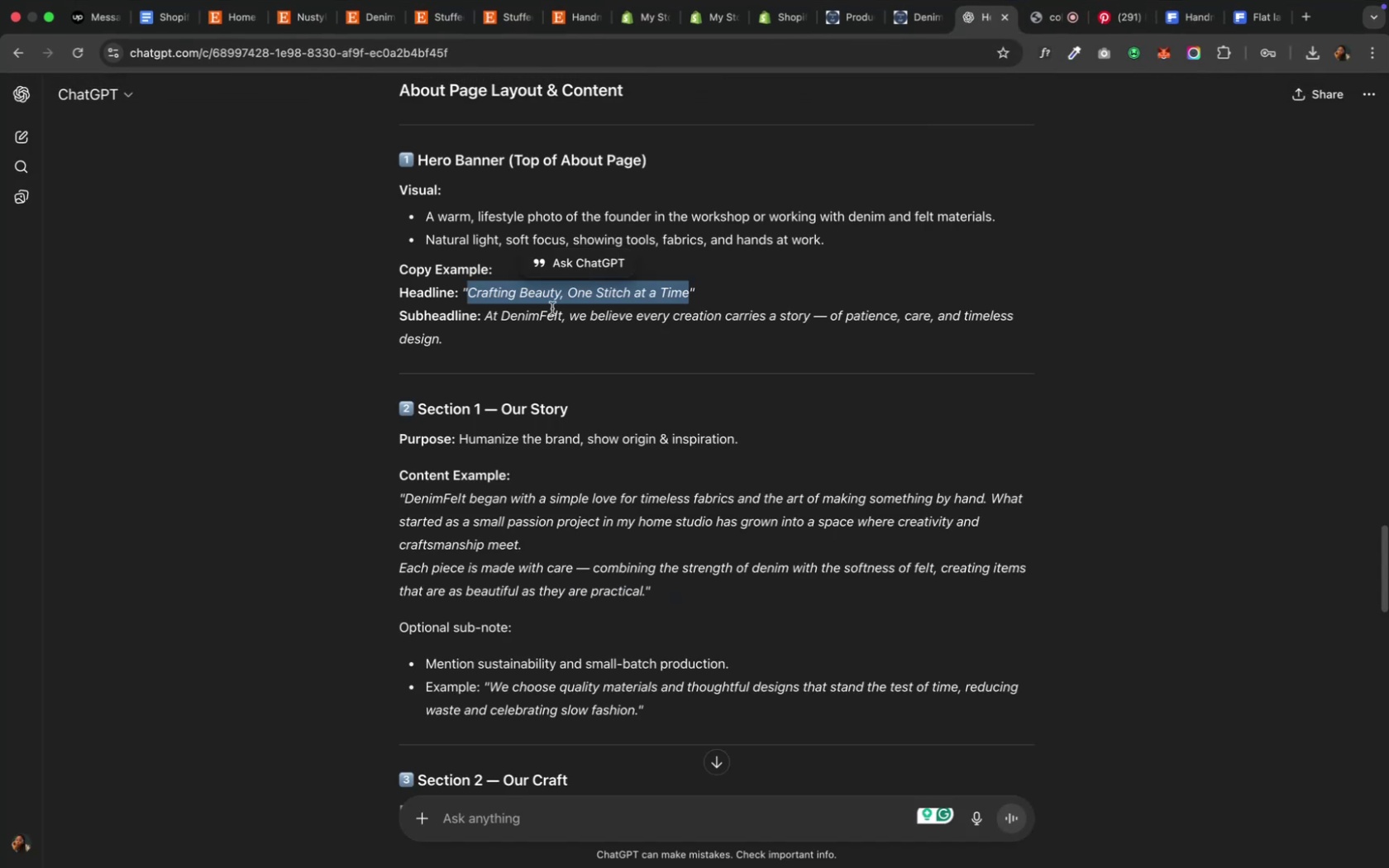 
left_click_drag(start_coordinate=[457, 335], to_coordinate=[486, 318])
 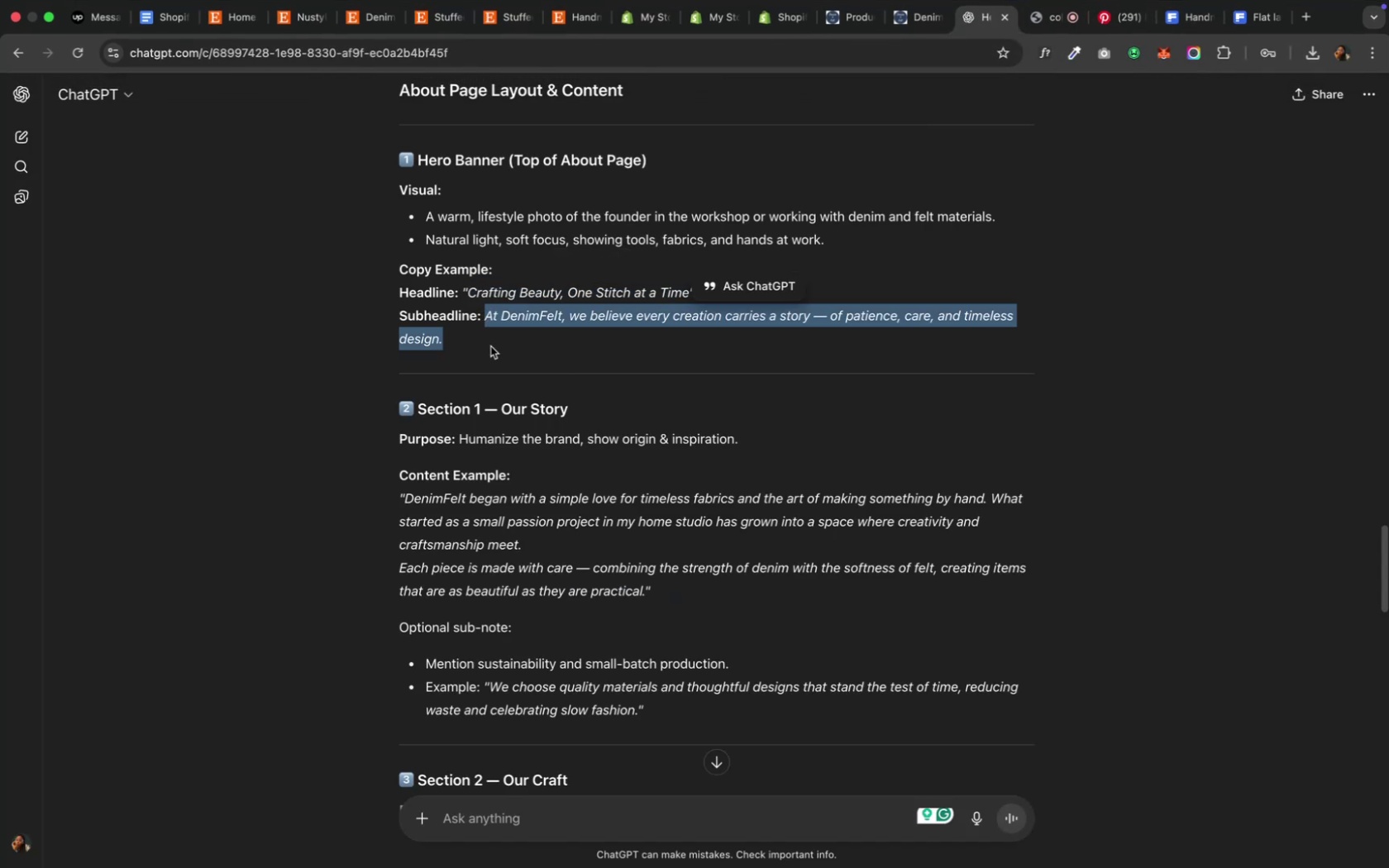 
key(Meta+C)
 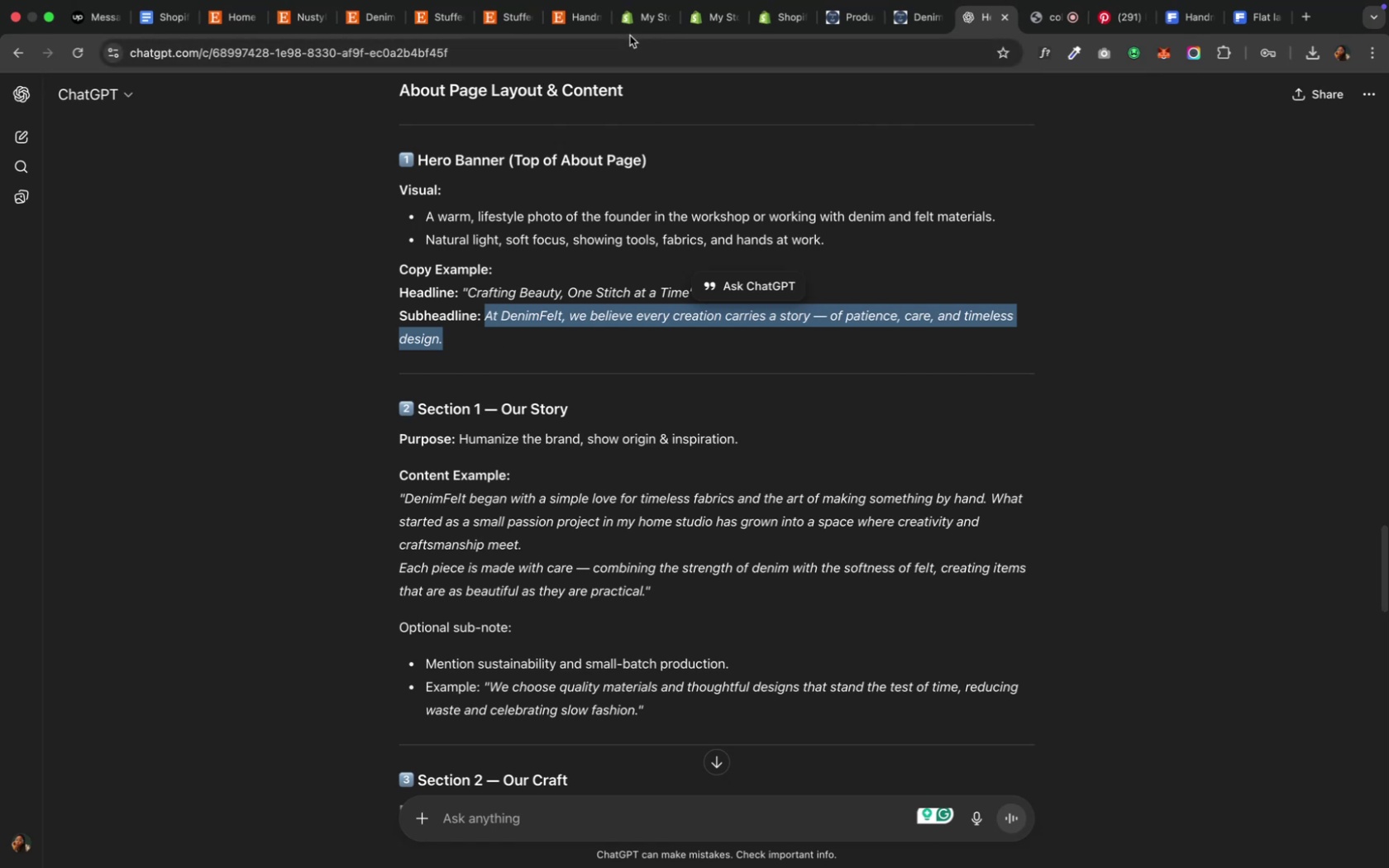 
left_click([628, 21])
 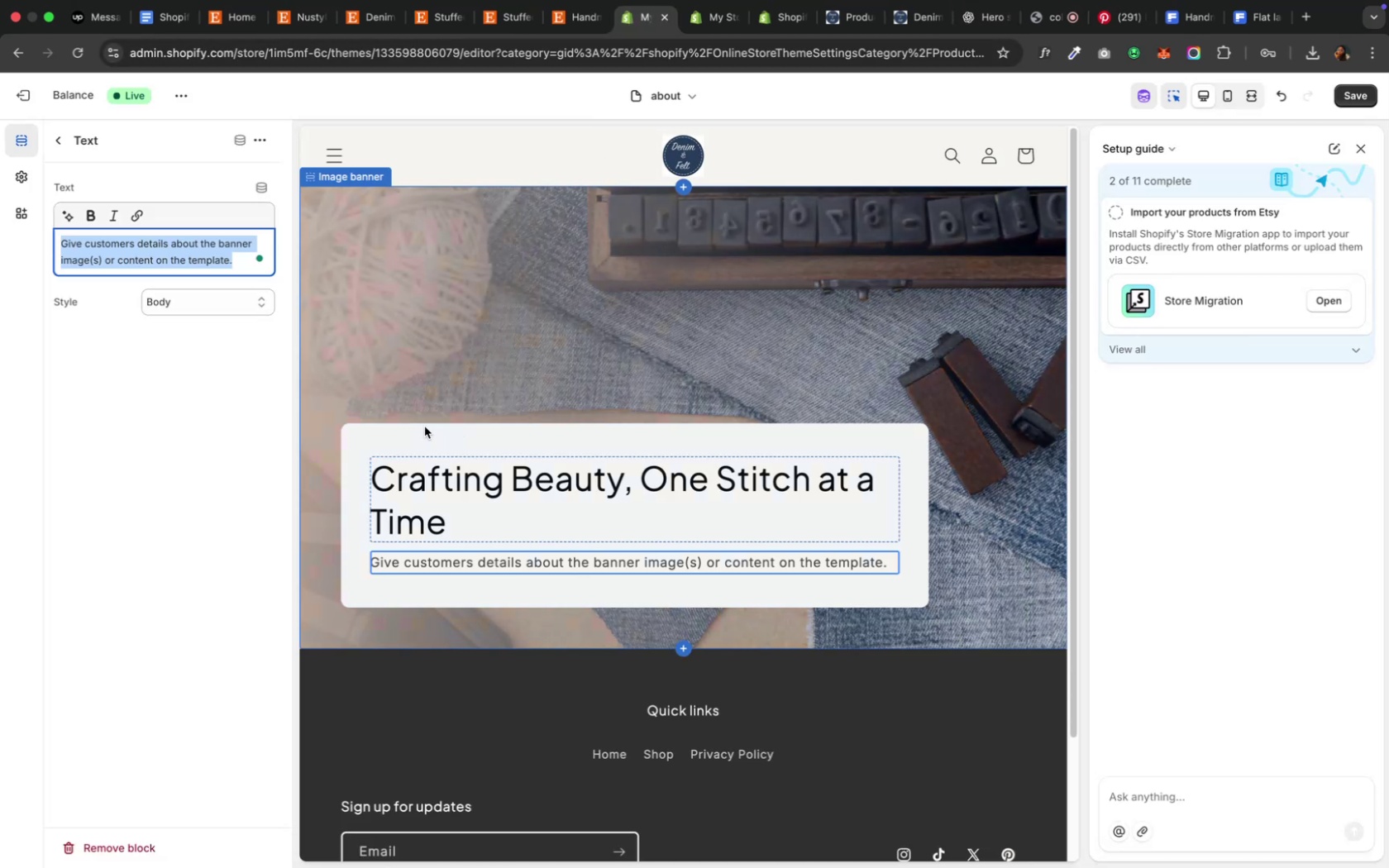 
key(Meta+V)
 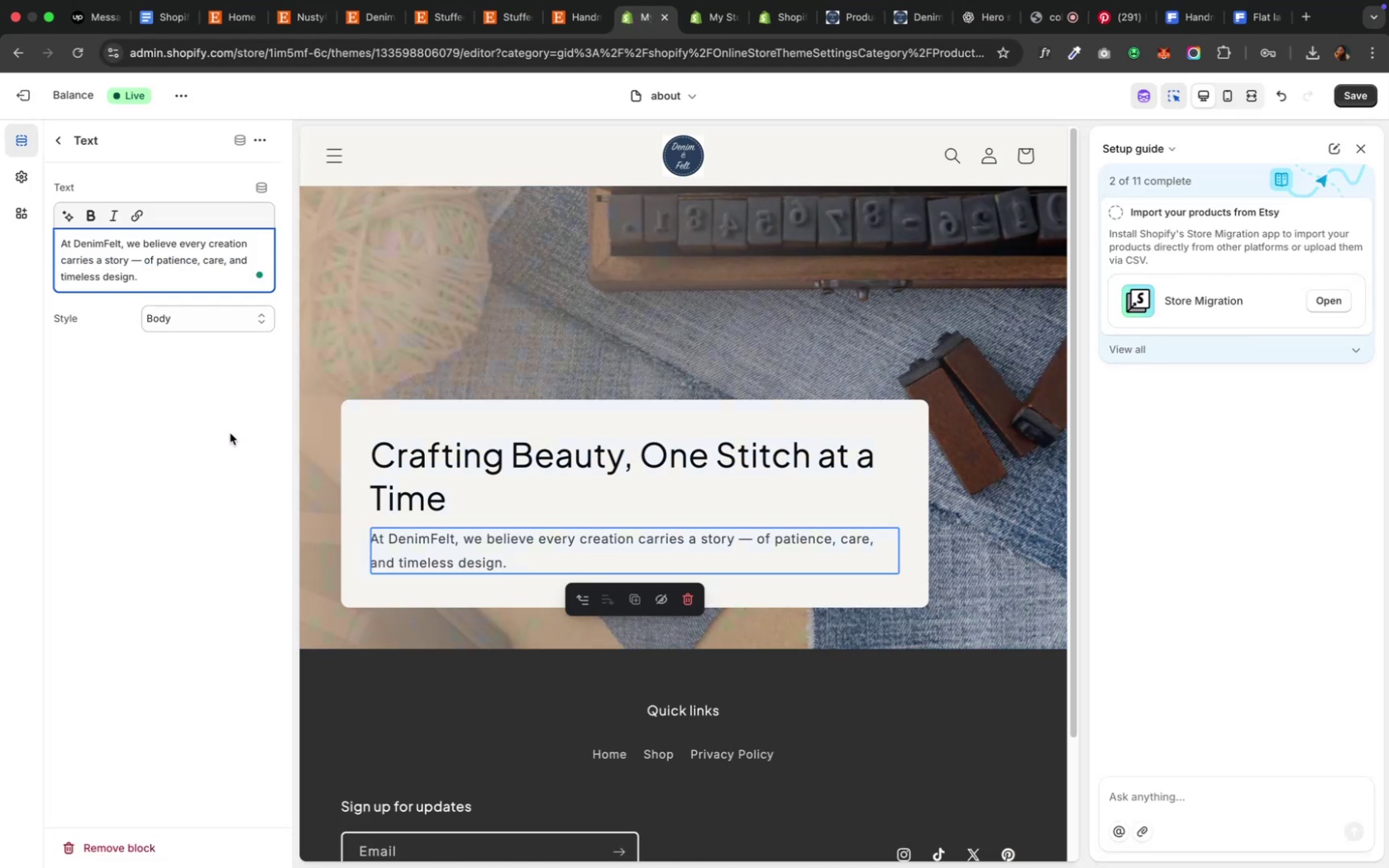 
left_click([230, 433])
 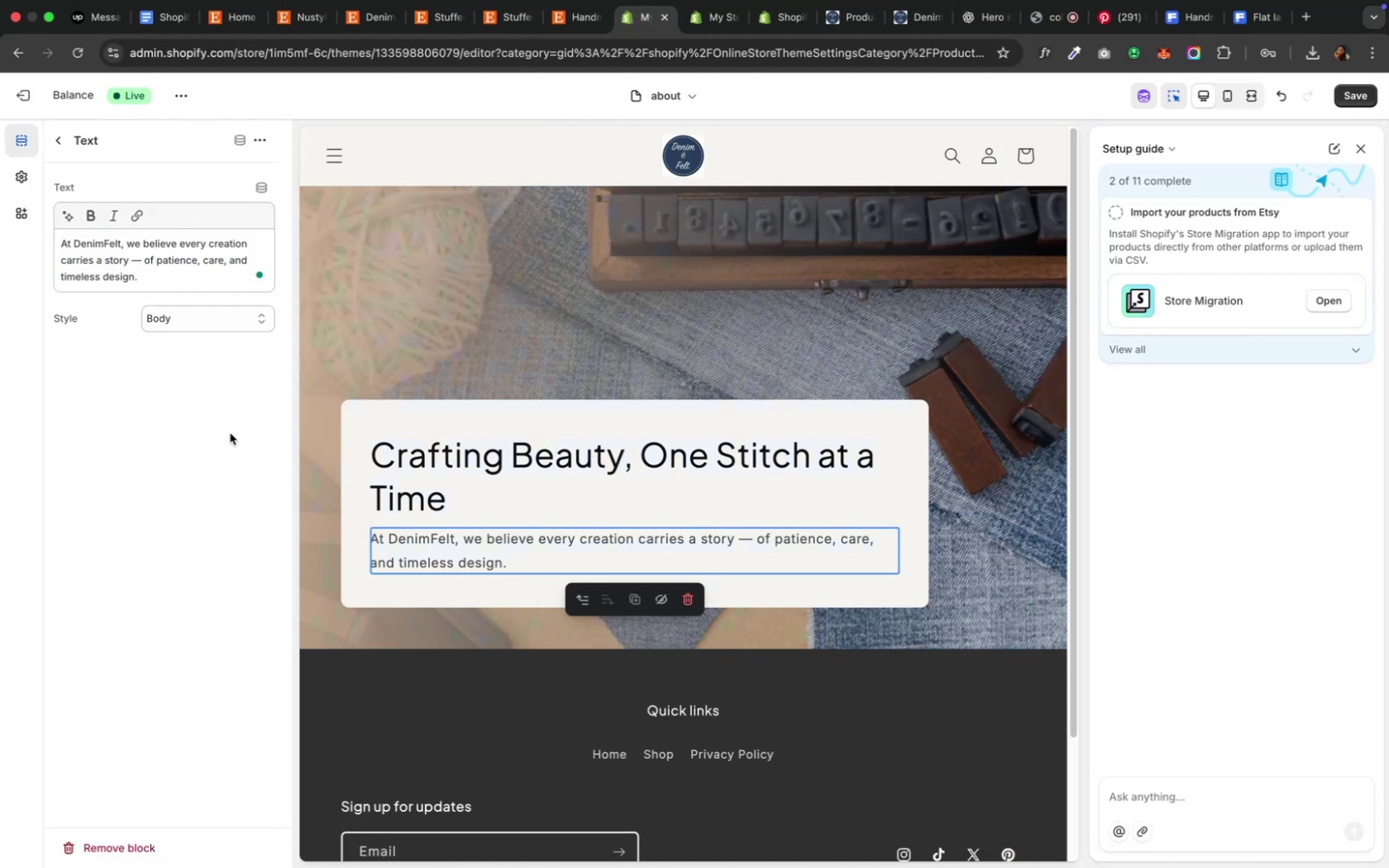 
left_click([230, 433])
 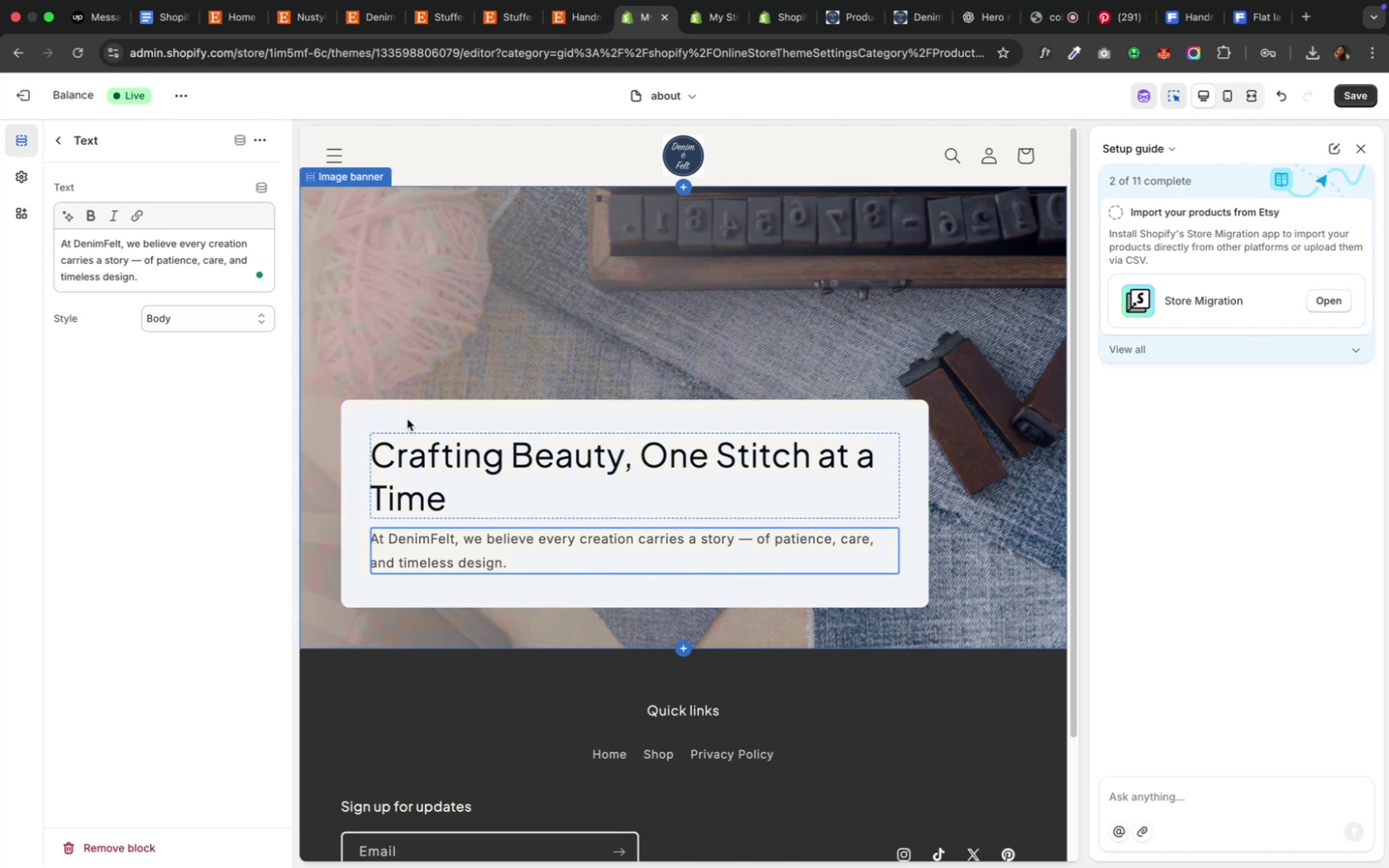 
scroll: coordinate [429, 412], scroll_direction: down, amount: 2.0
 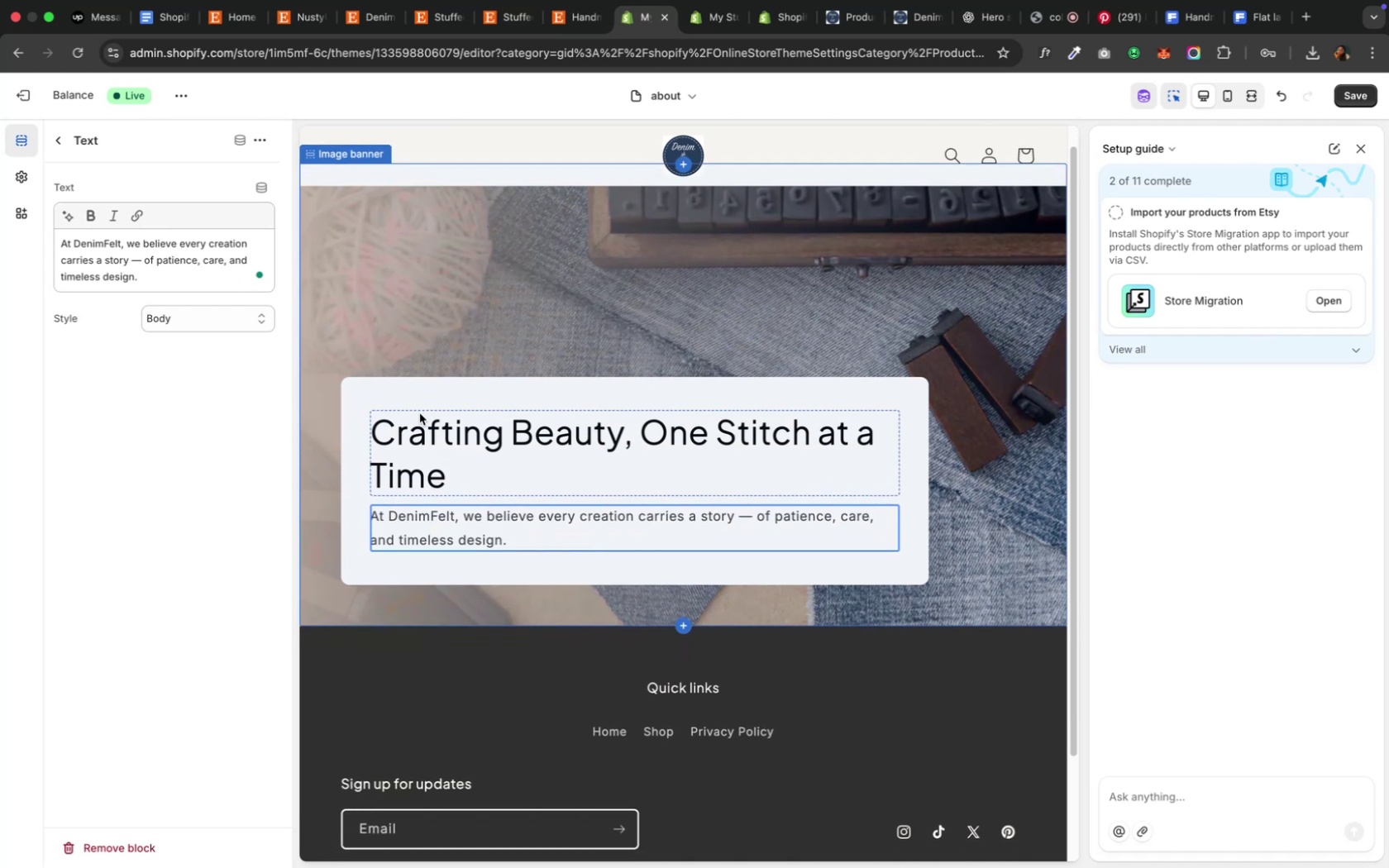 
left_click([201, 428])
 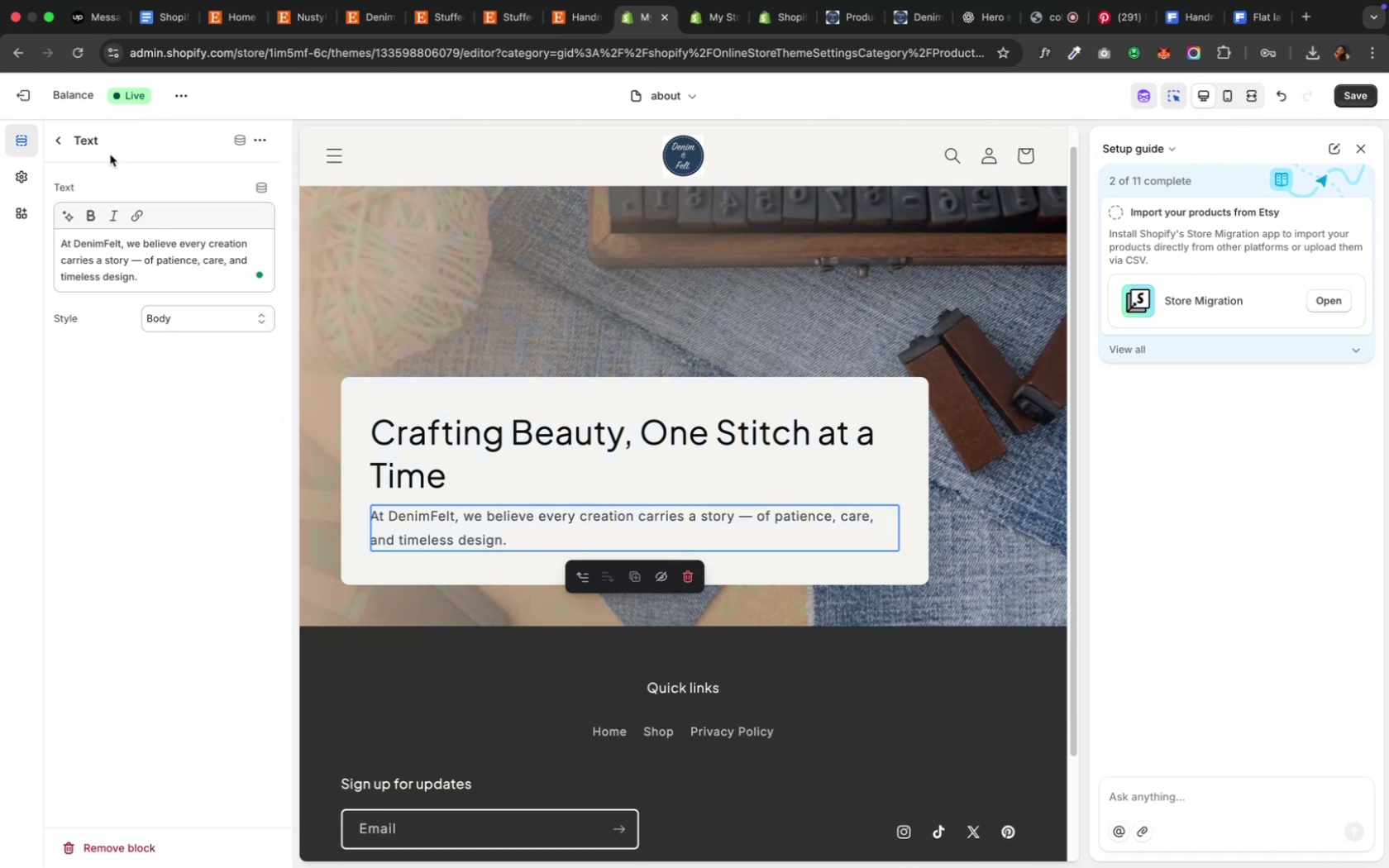 
left_click([53, 144])
 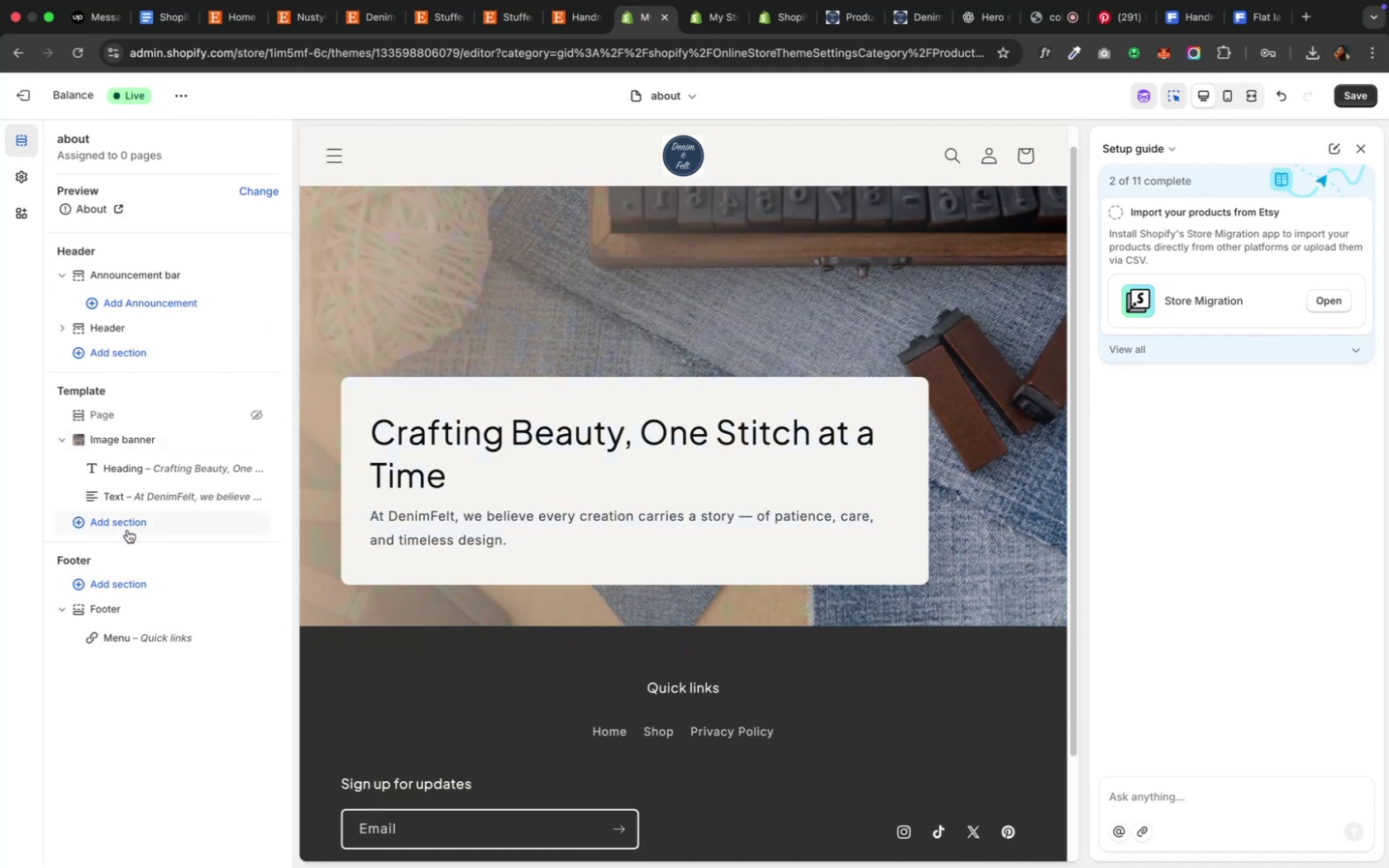 
left_click([127, 530])
 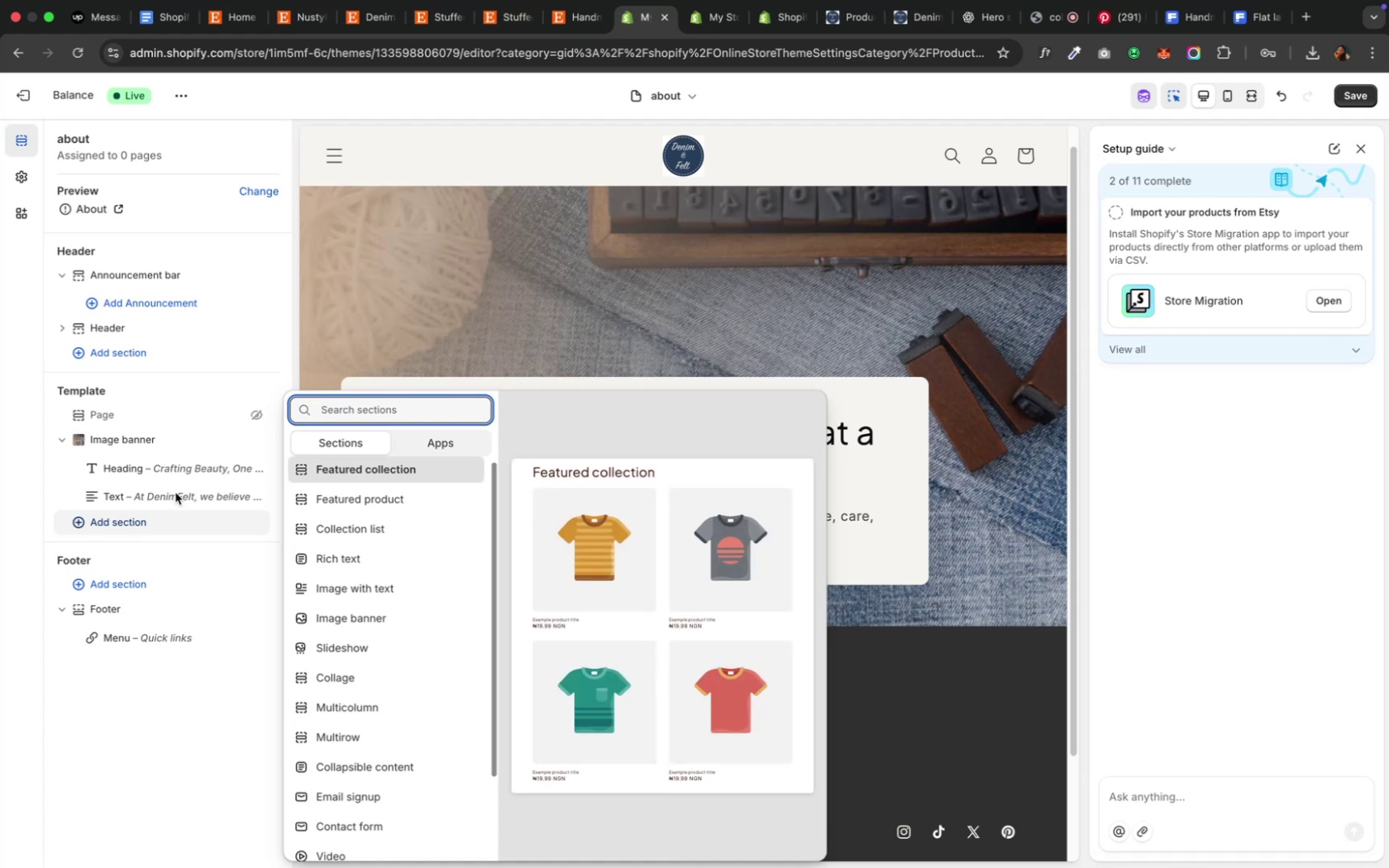 
left_click([1101, 39])
 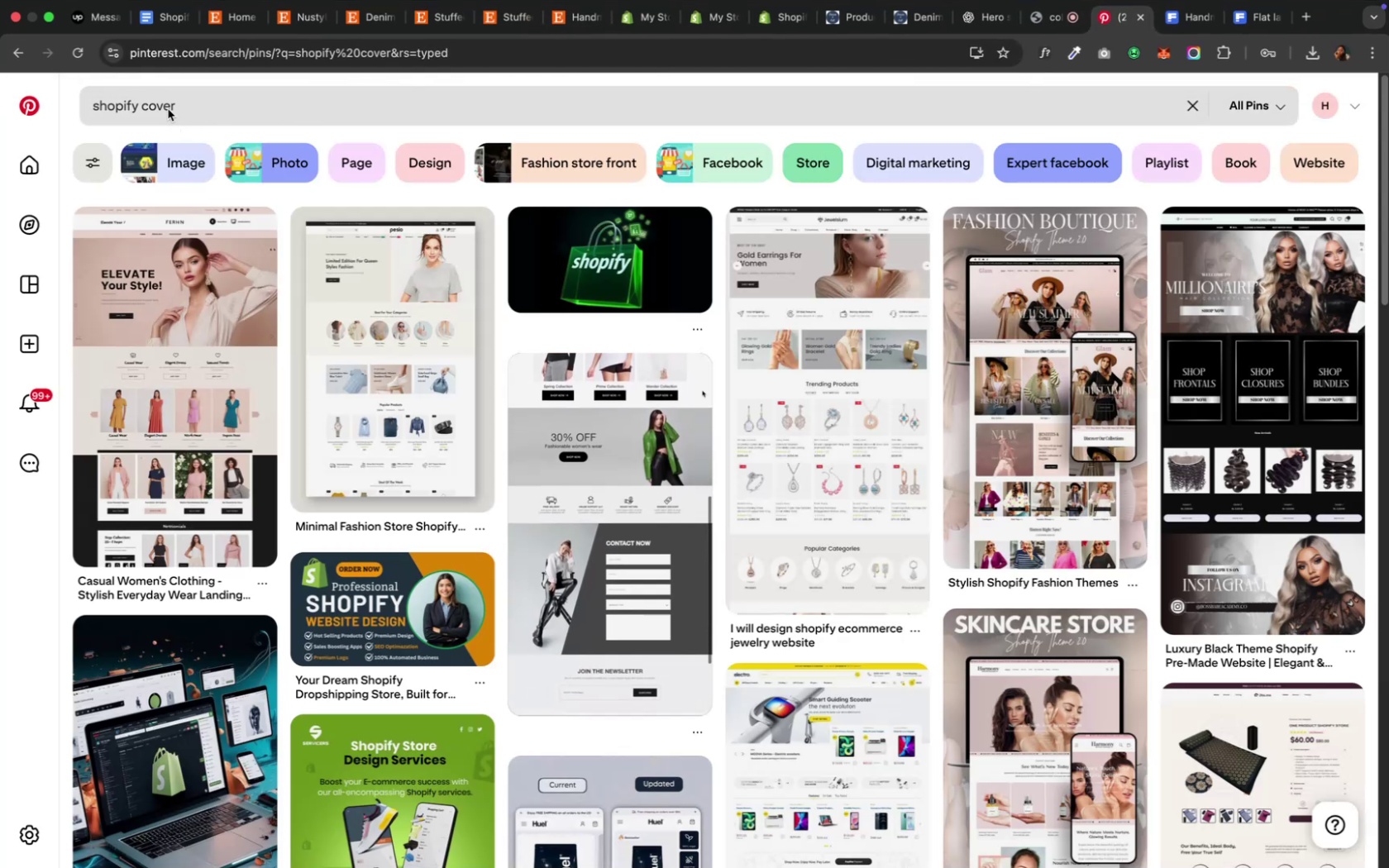 
double_click([167, 106])
 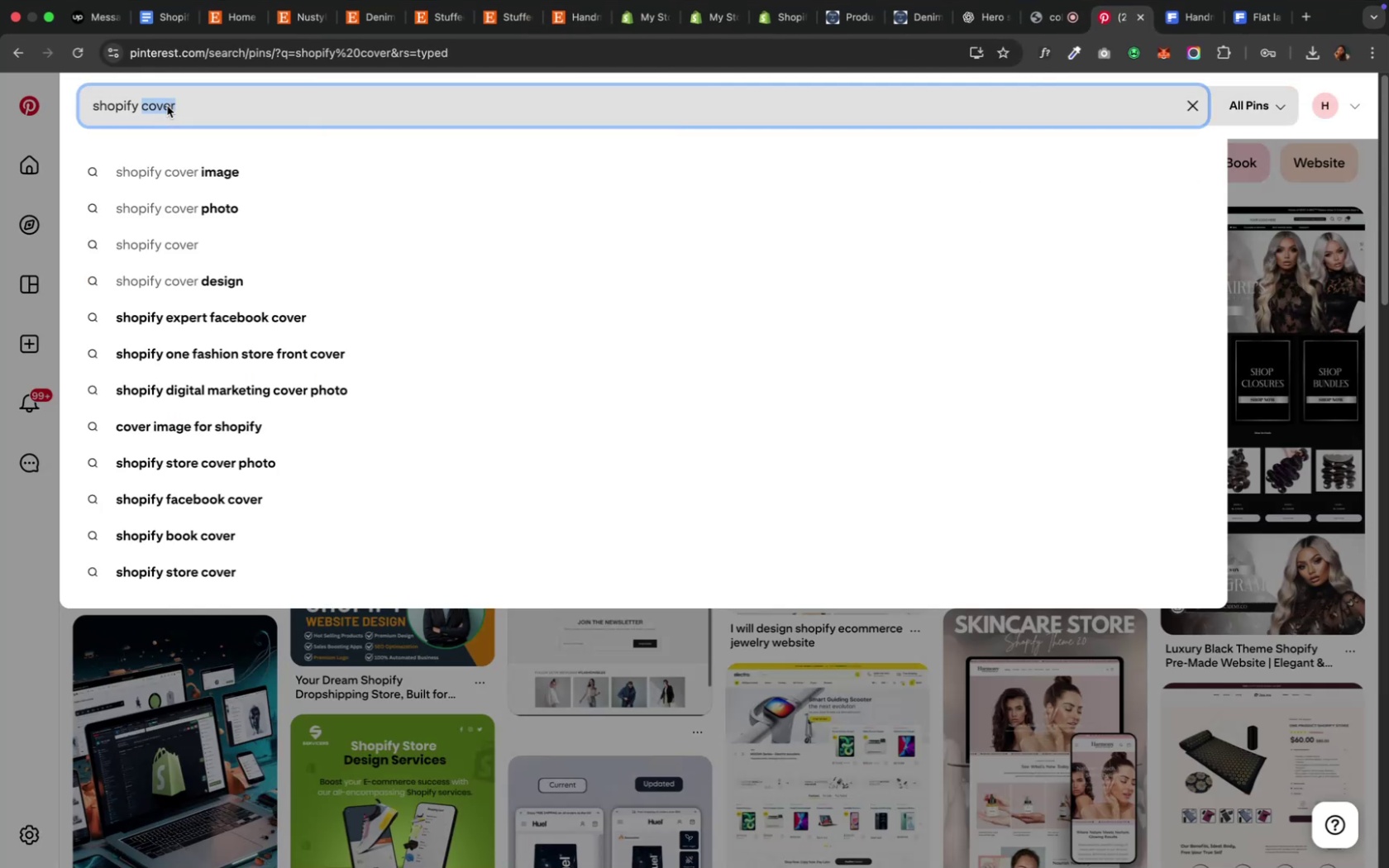 
type(about)
 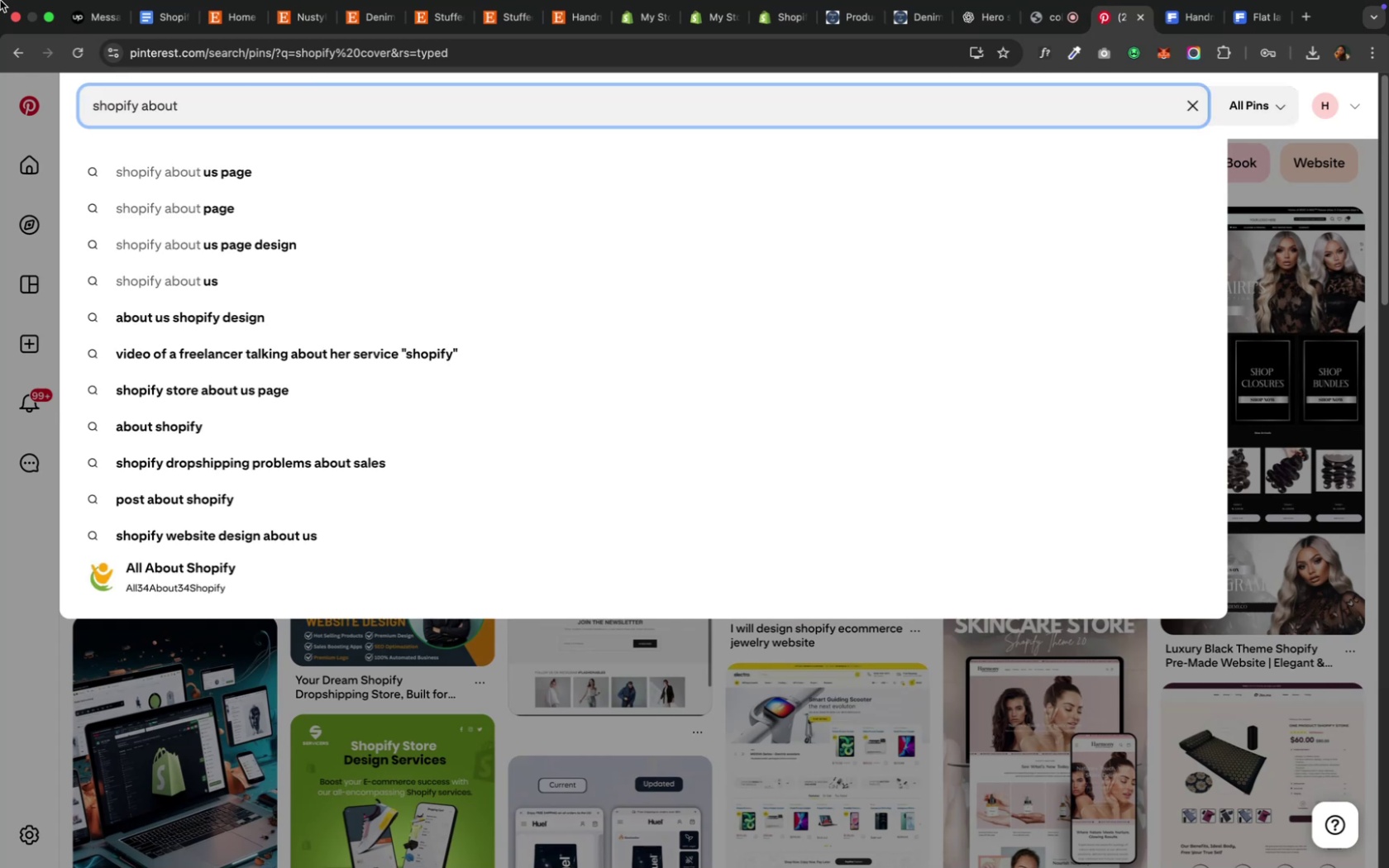 
left_click([202, 176])
 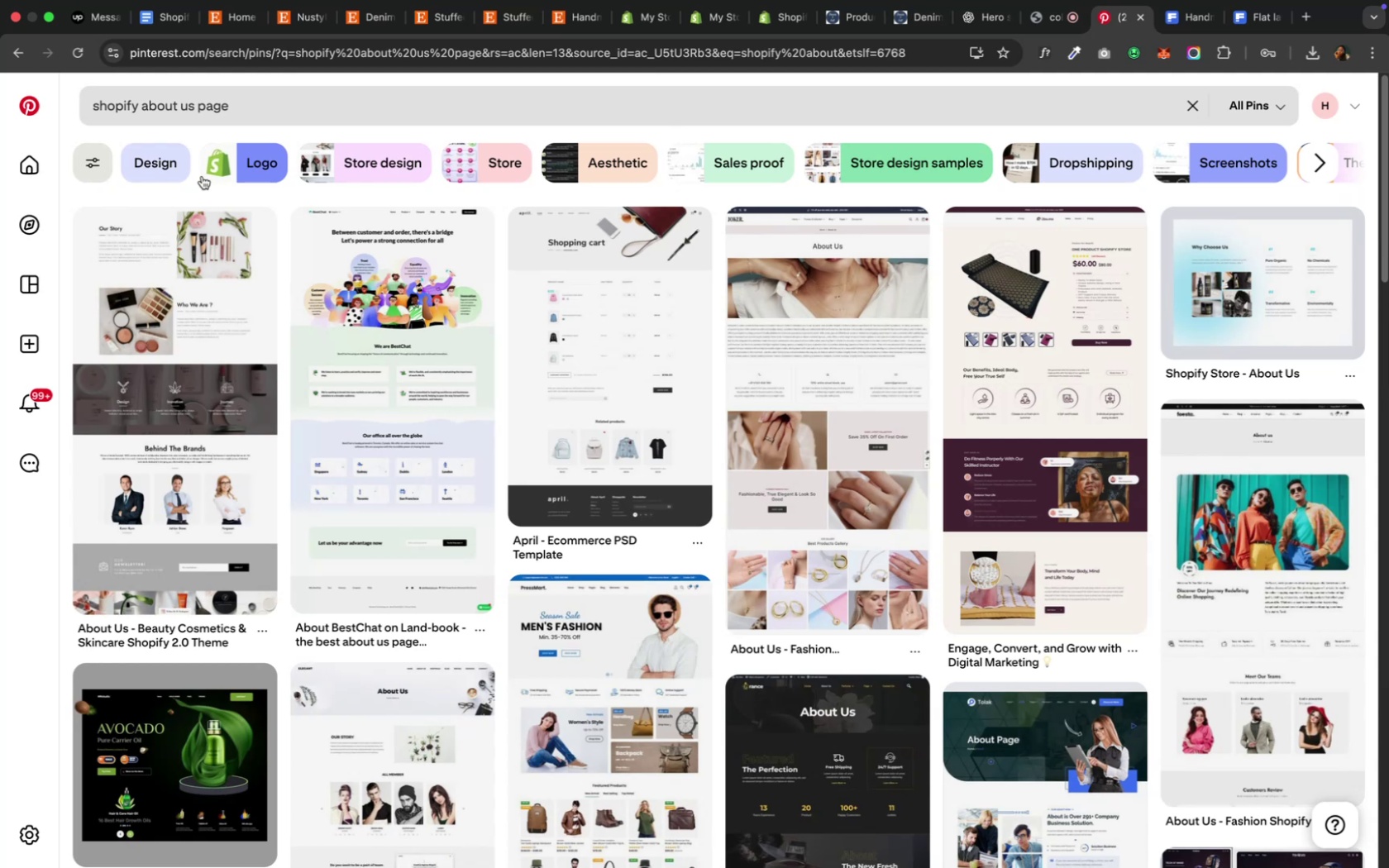 
wait(14.86)
 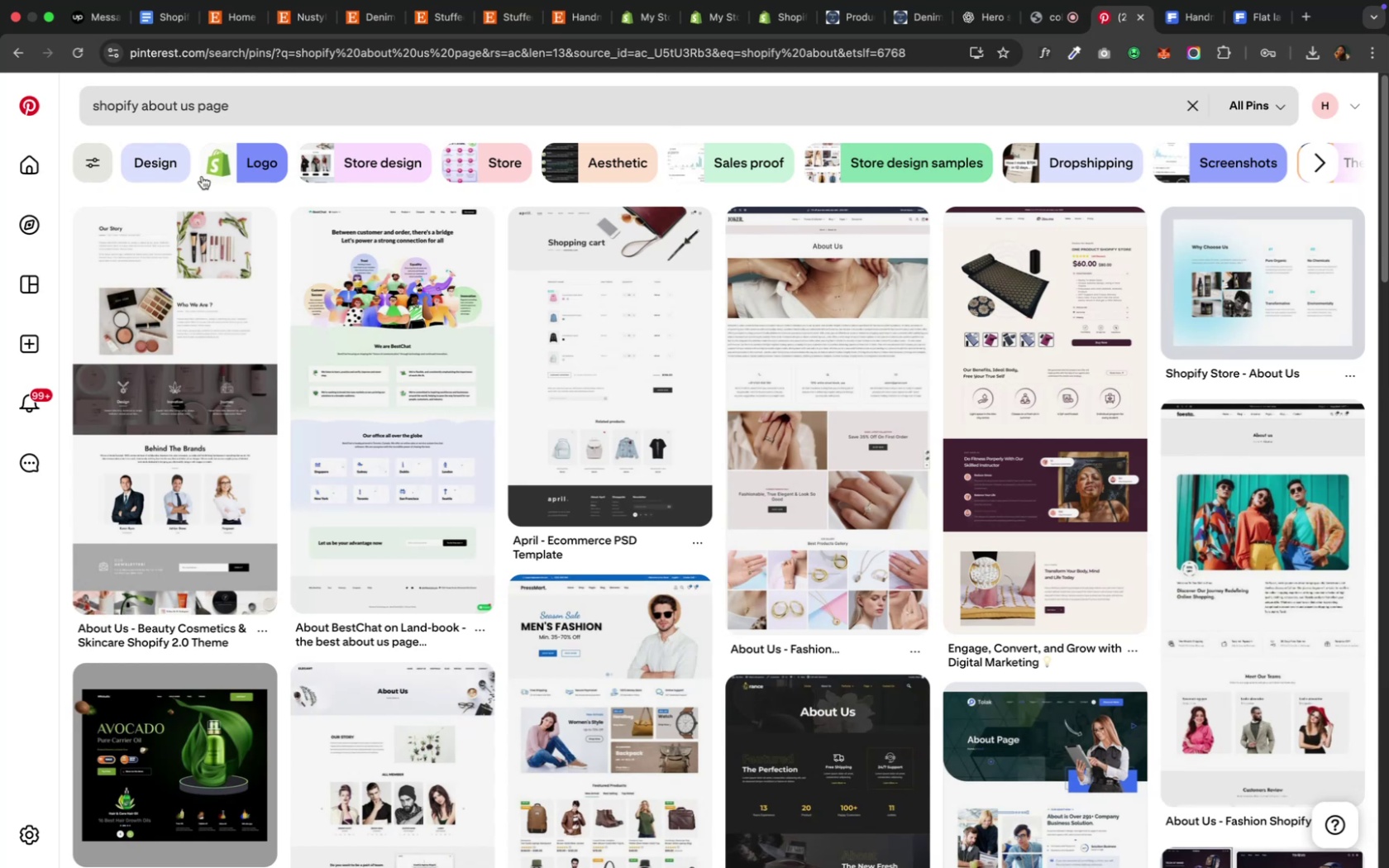 
left_click([660, 22])
 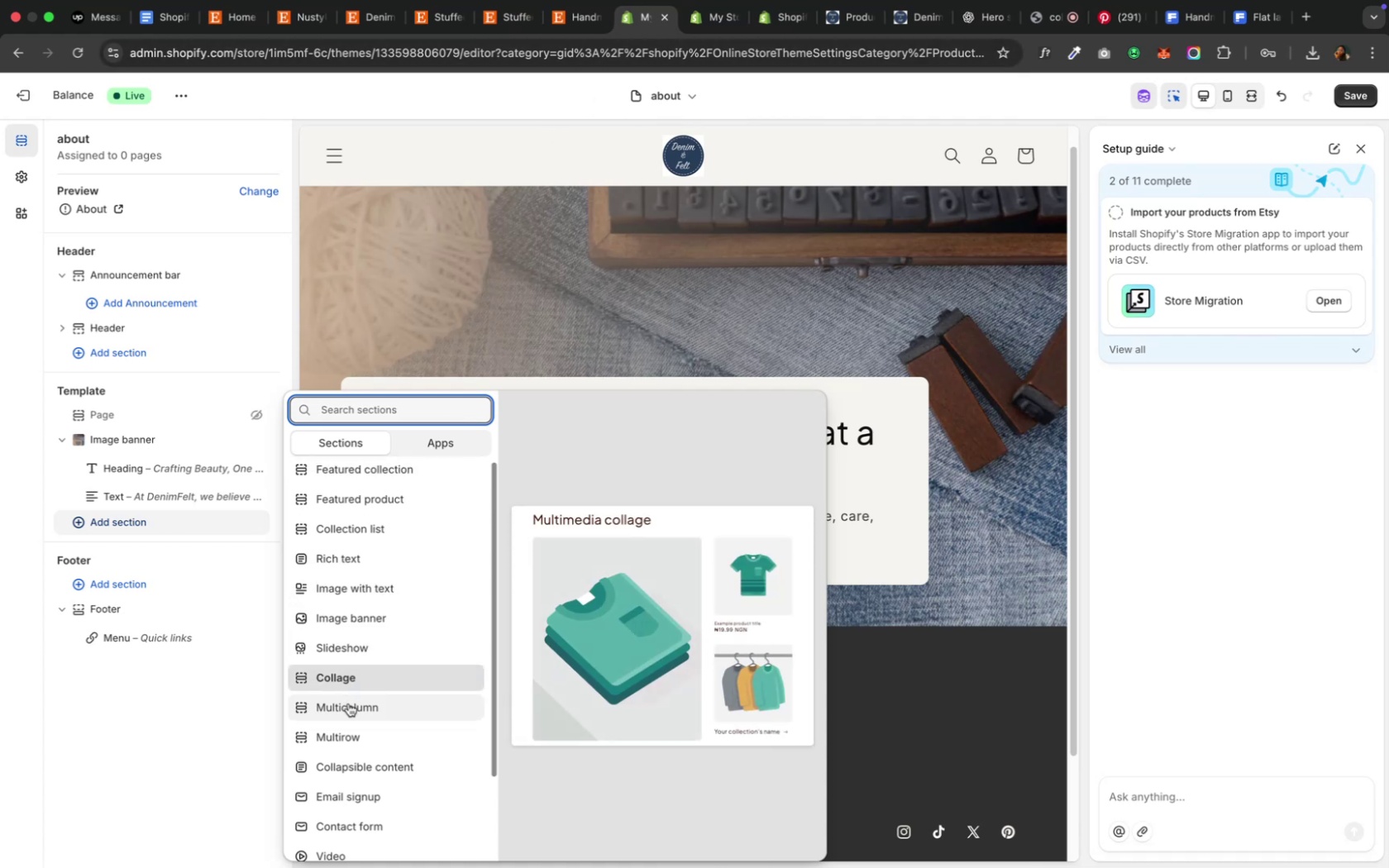 
wait(7.75)
 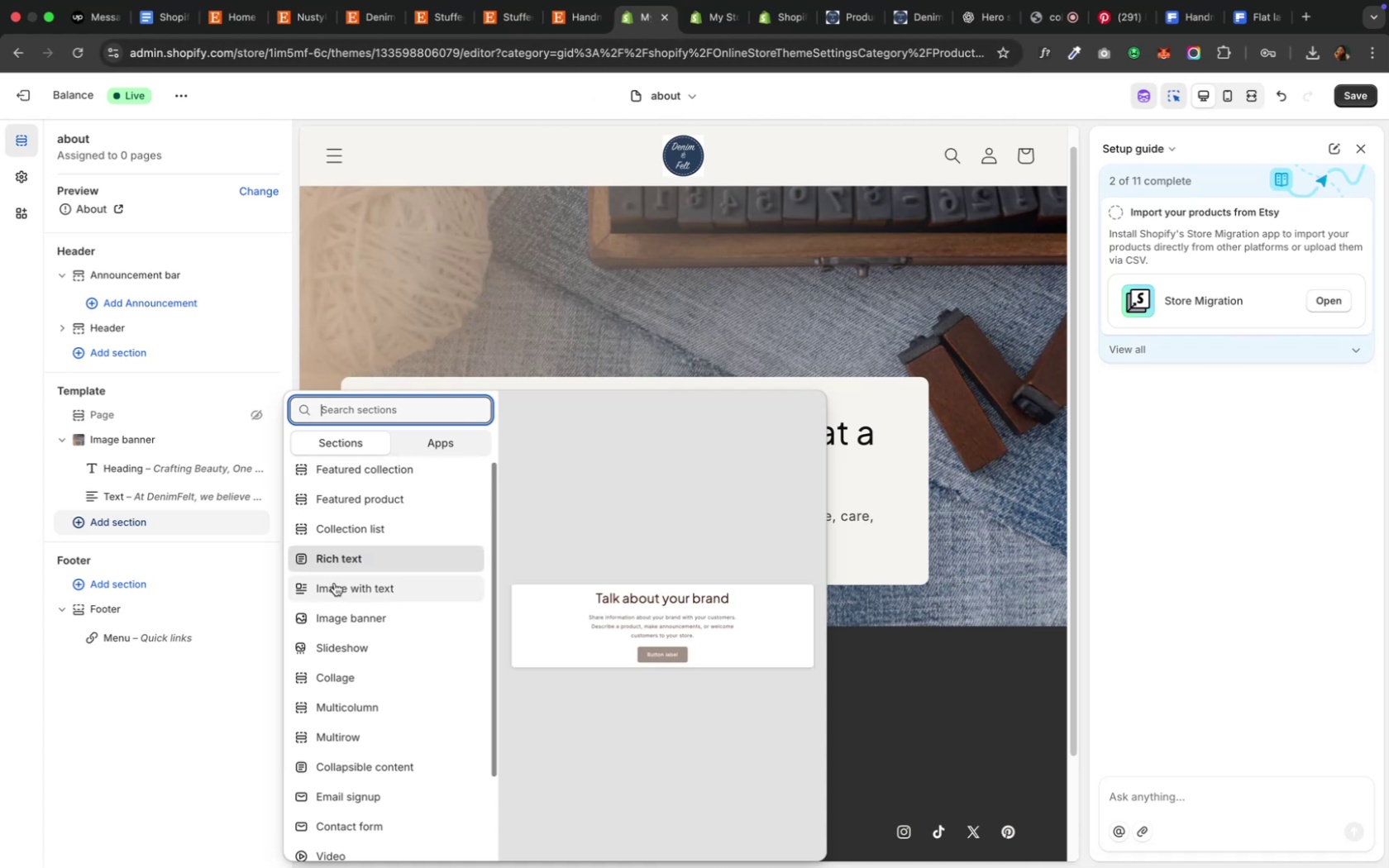 
left_click([353, 731])
 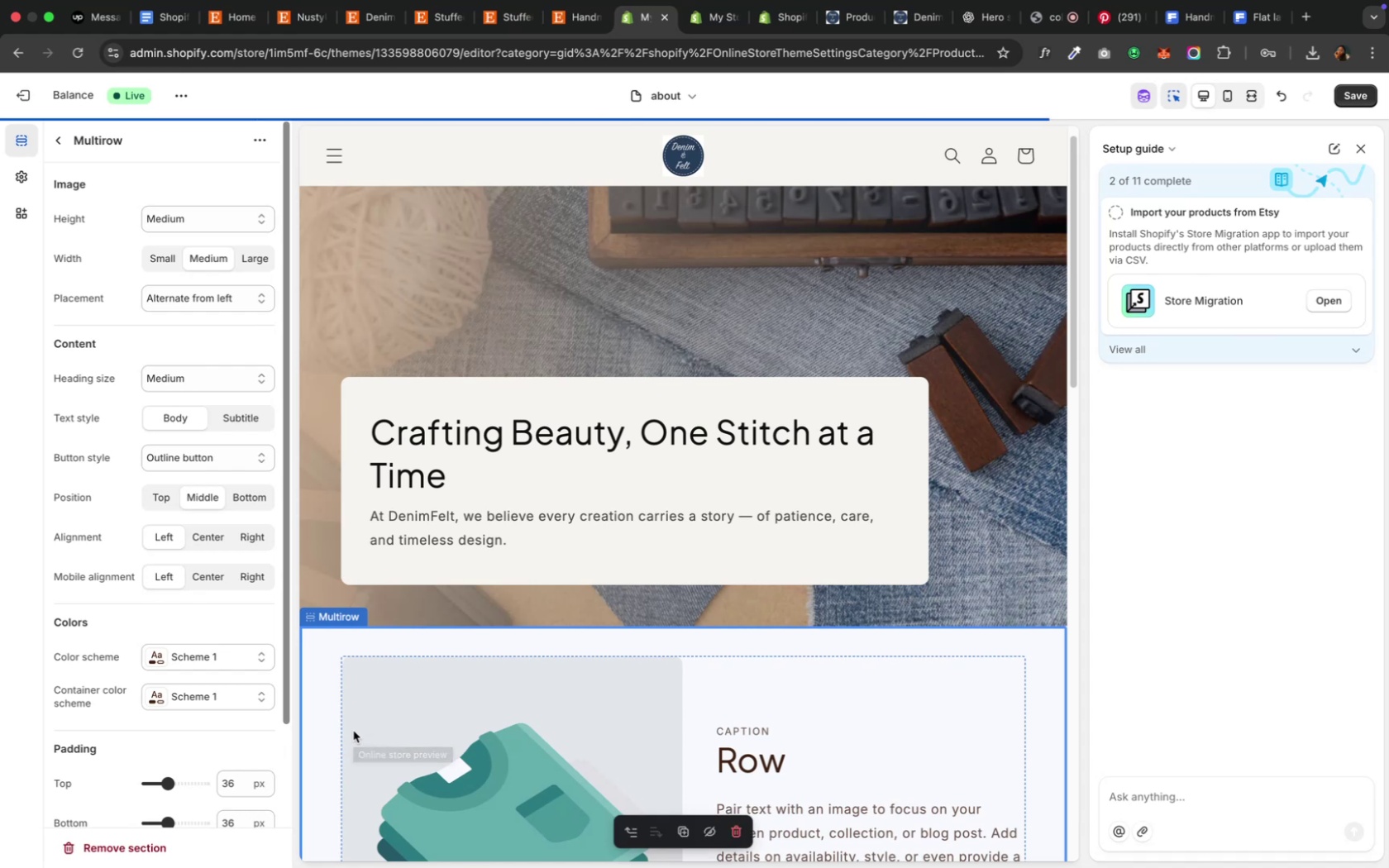 
scroll: coordinate [564, 607], scroll_direction: down, amount: 18.0
 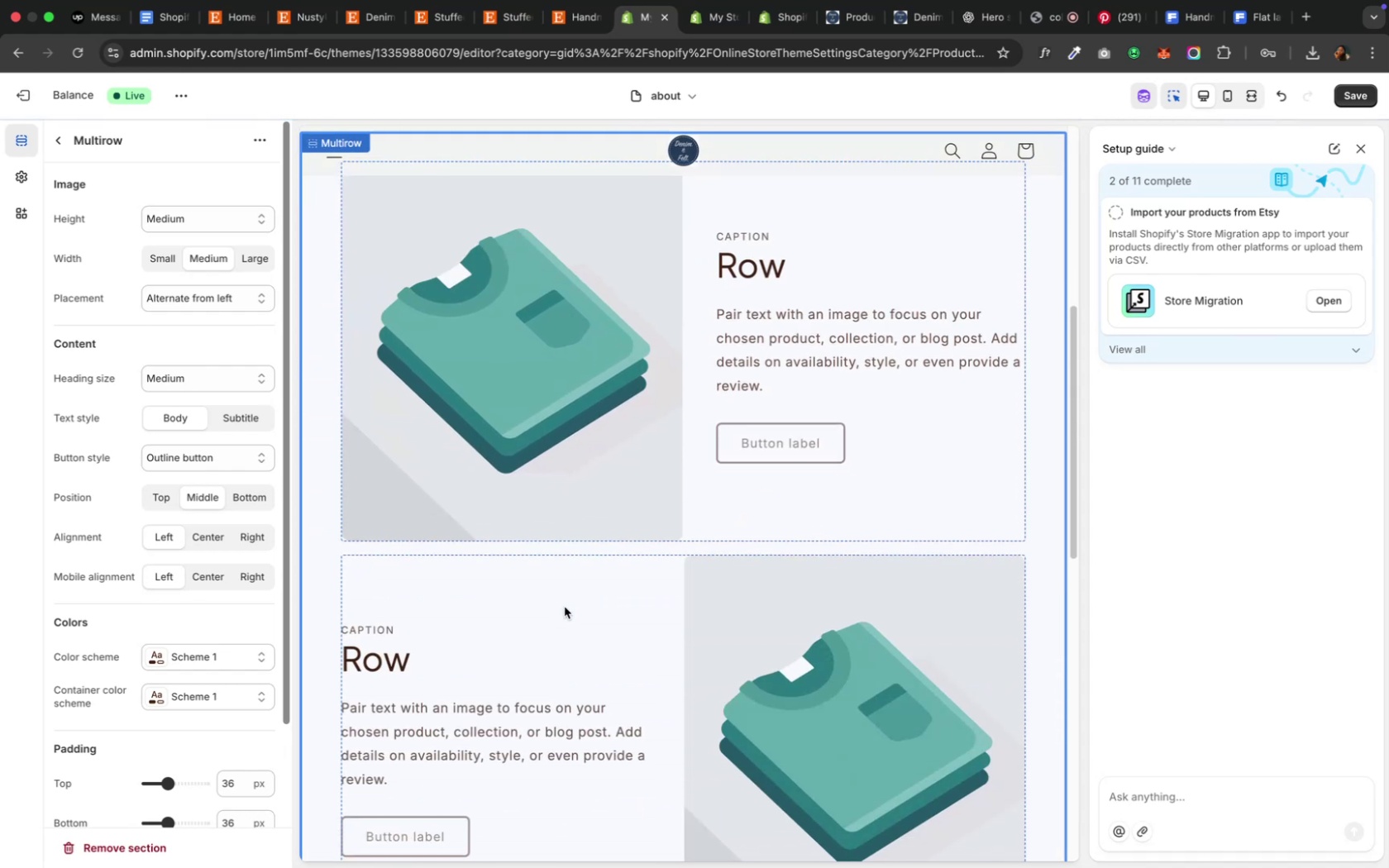 
scroll: coordinate [564, 607], scroll_direction: up, amount: 31.0
 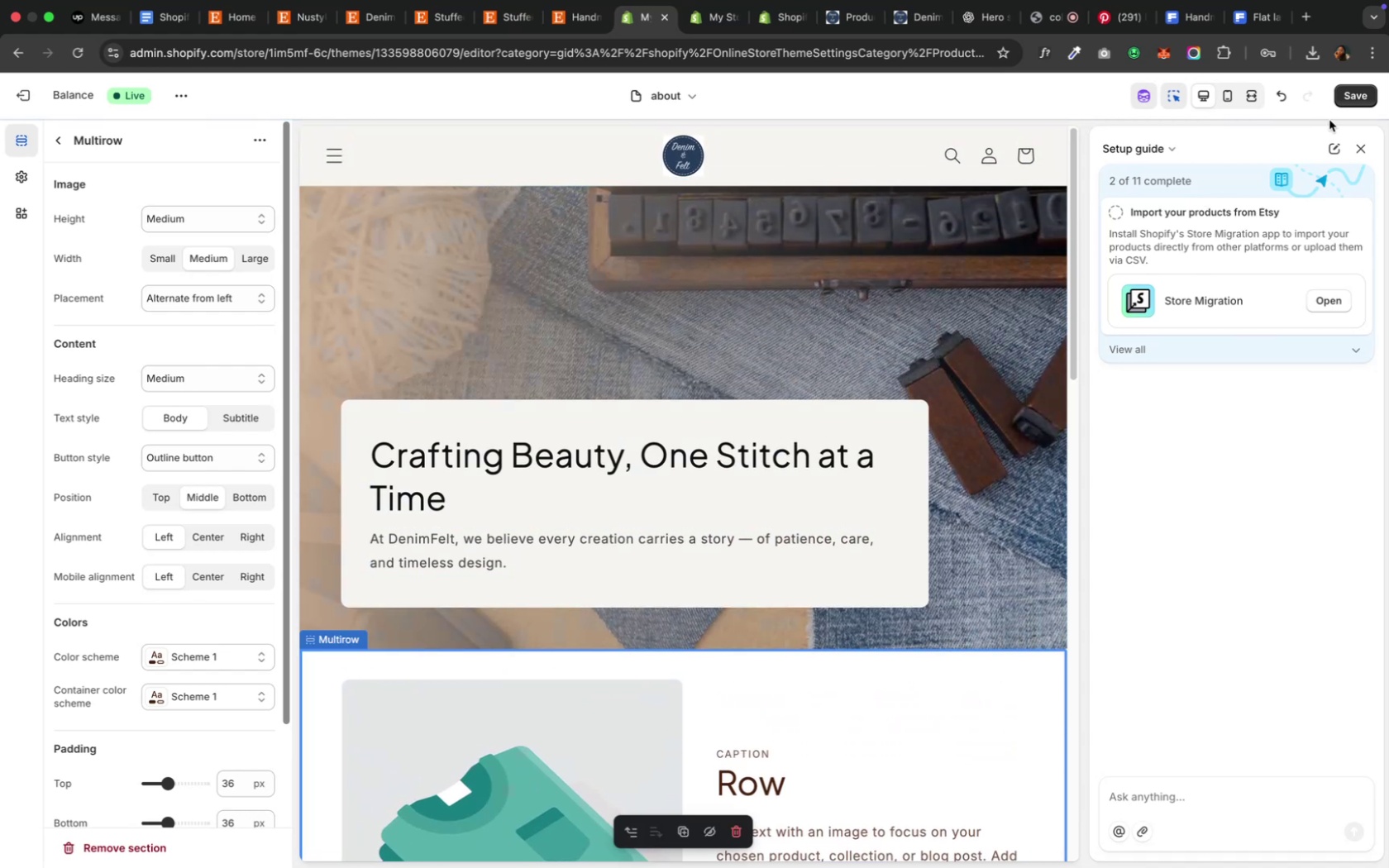 
left_click([1359, 88])
 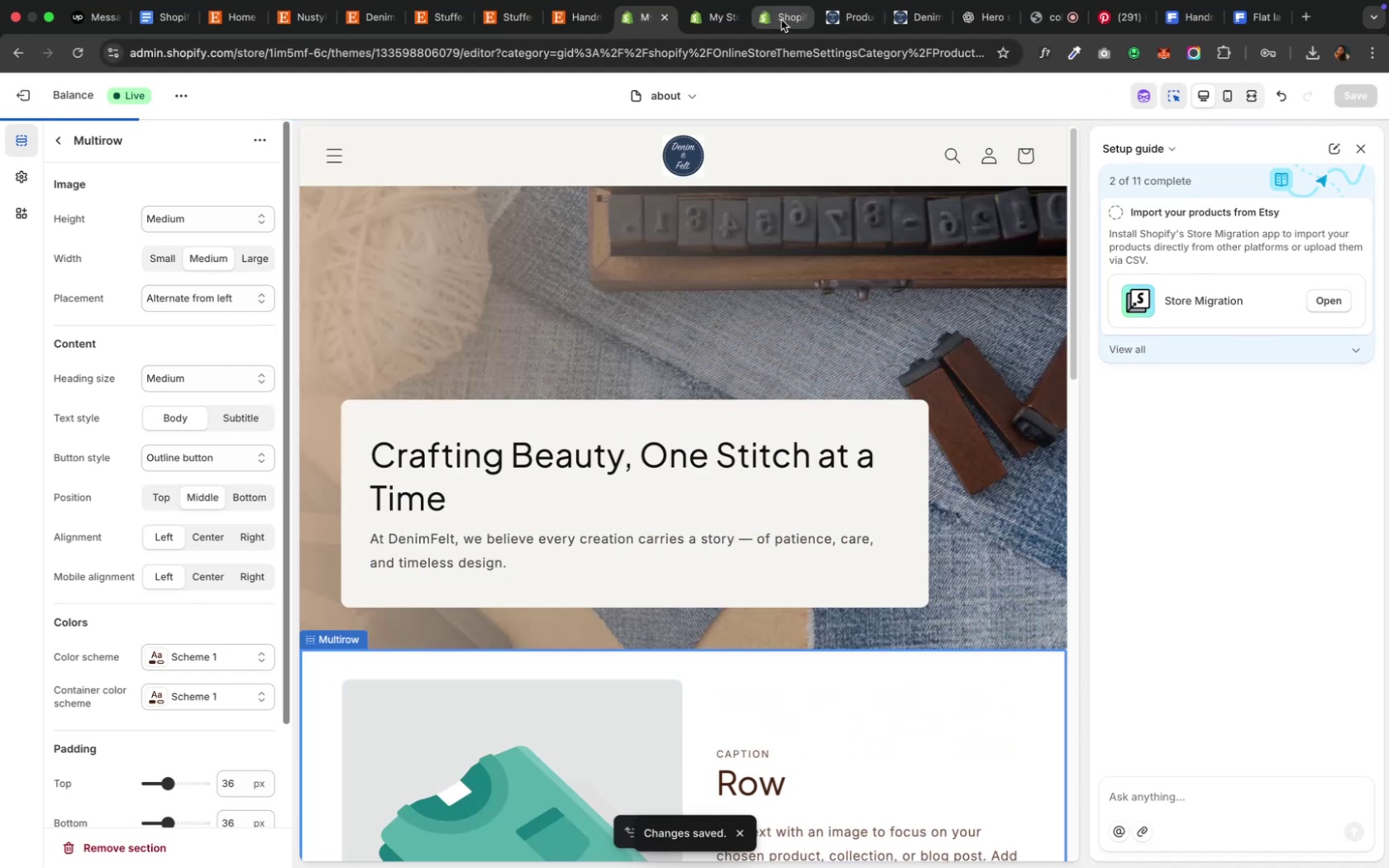 
left_click([729, 12])
 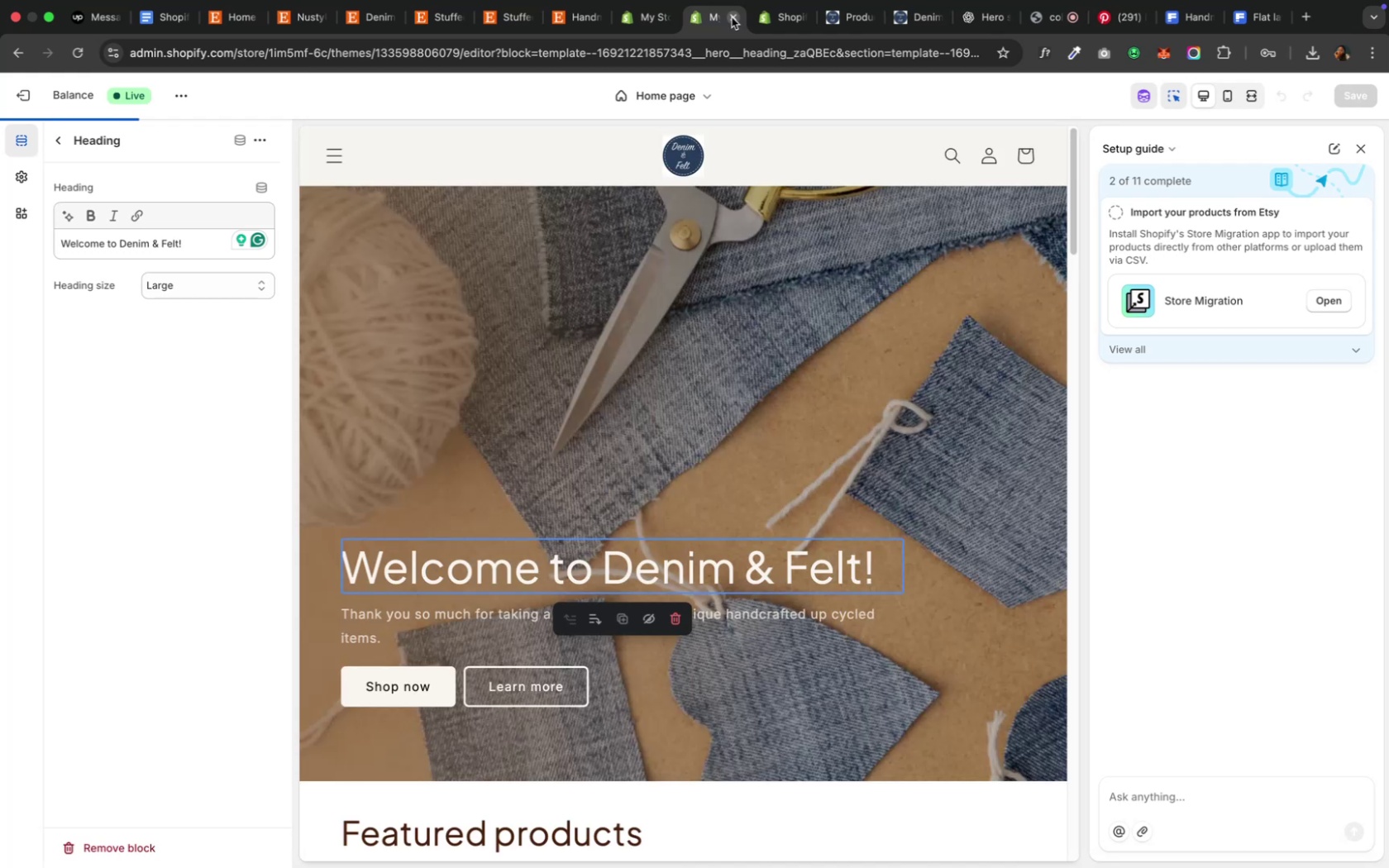 
left_click([731, 17])
 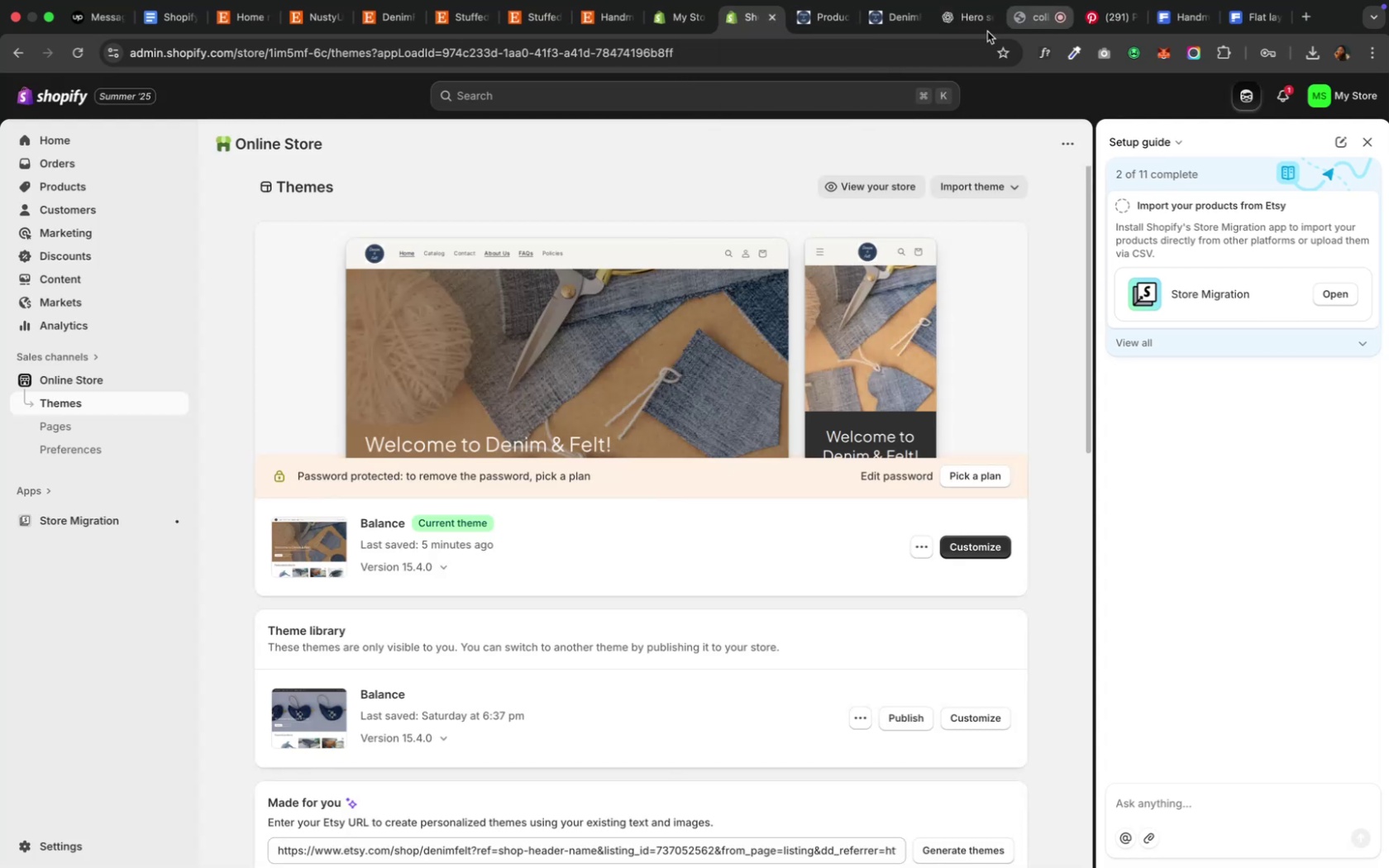 
left_click([876, 19])
 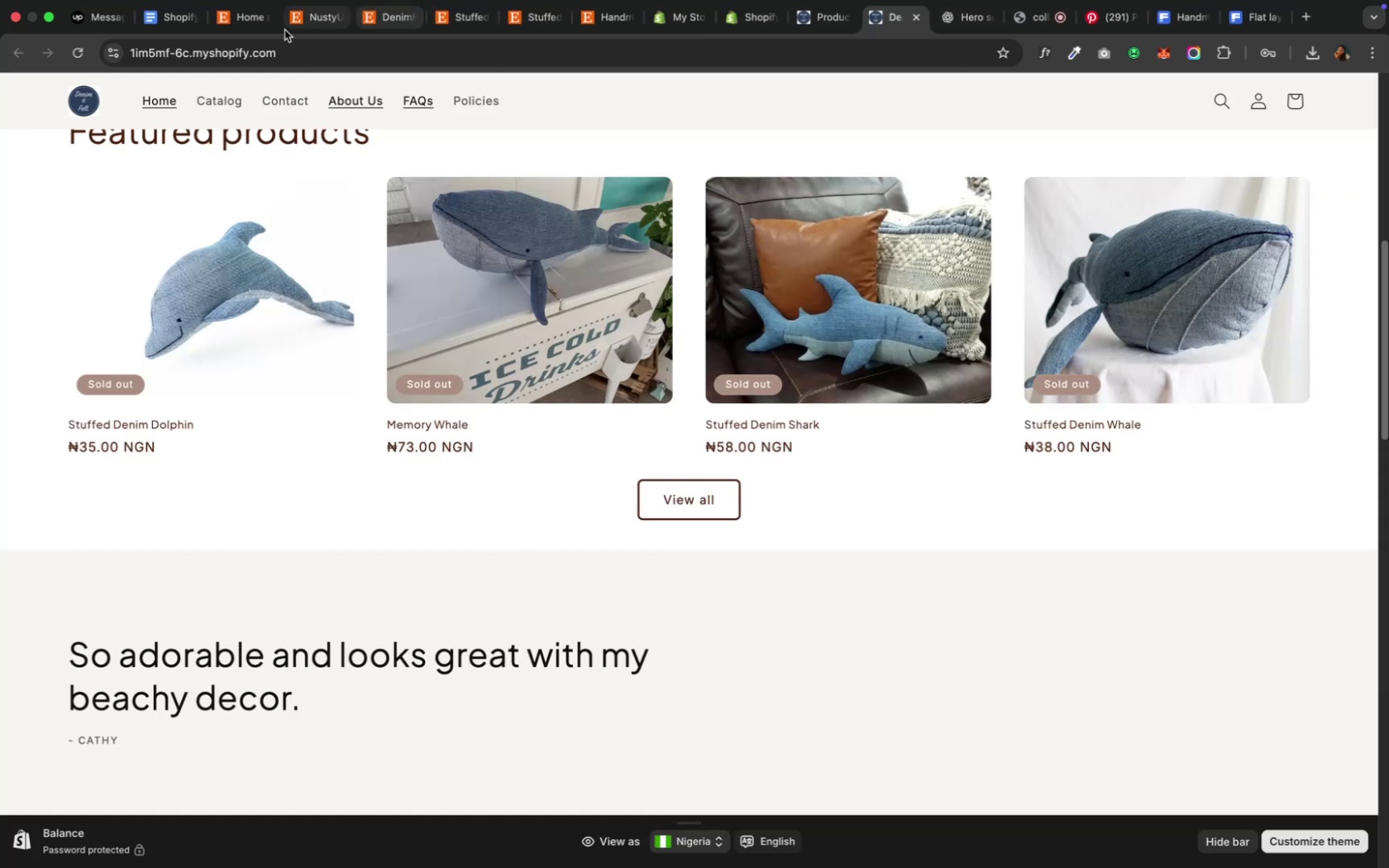 
left_click([79, 52])
 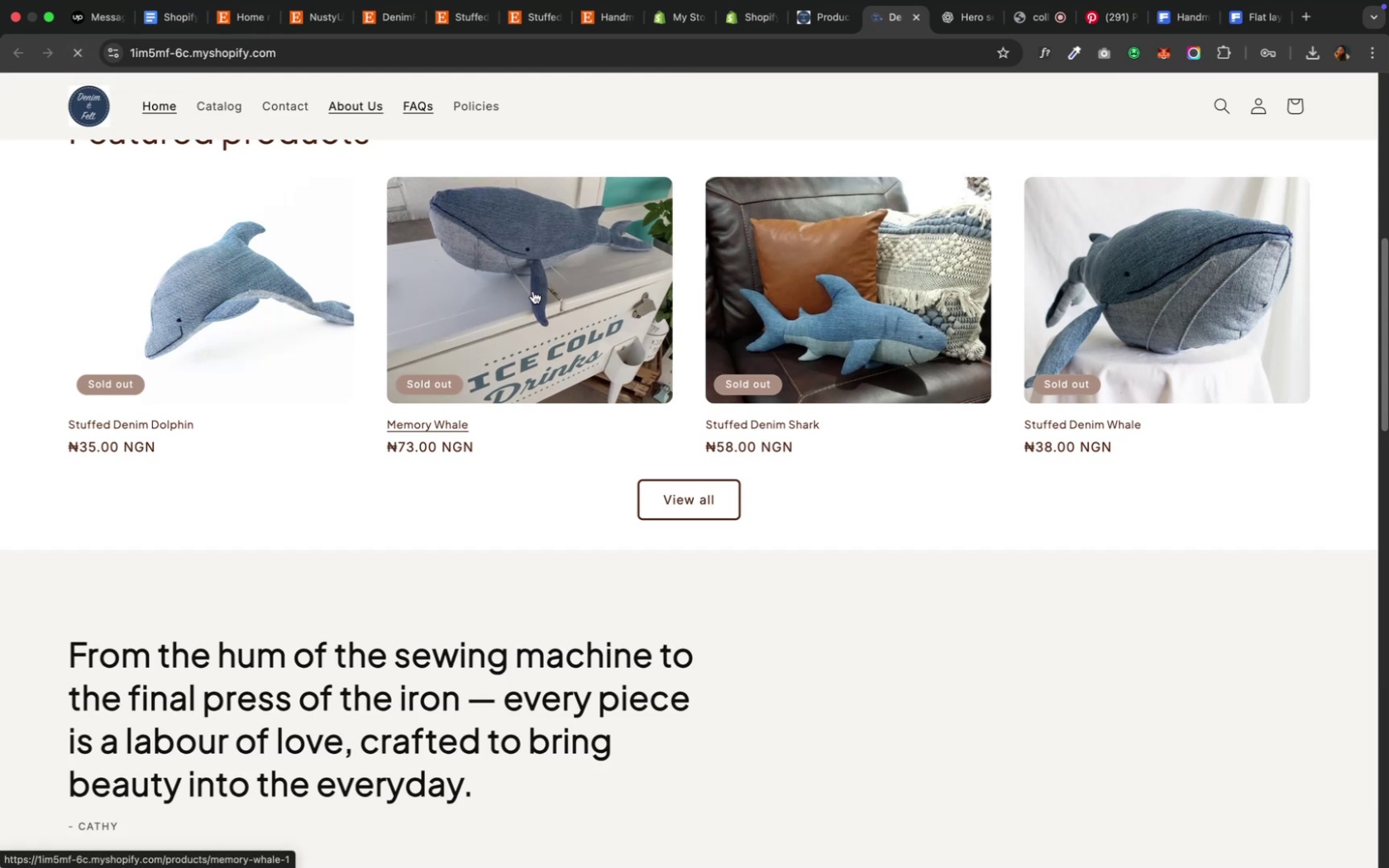 
wait(7.42)
 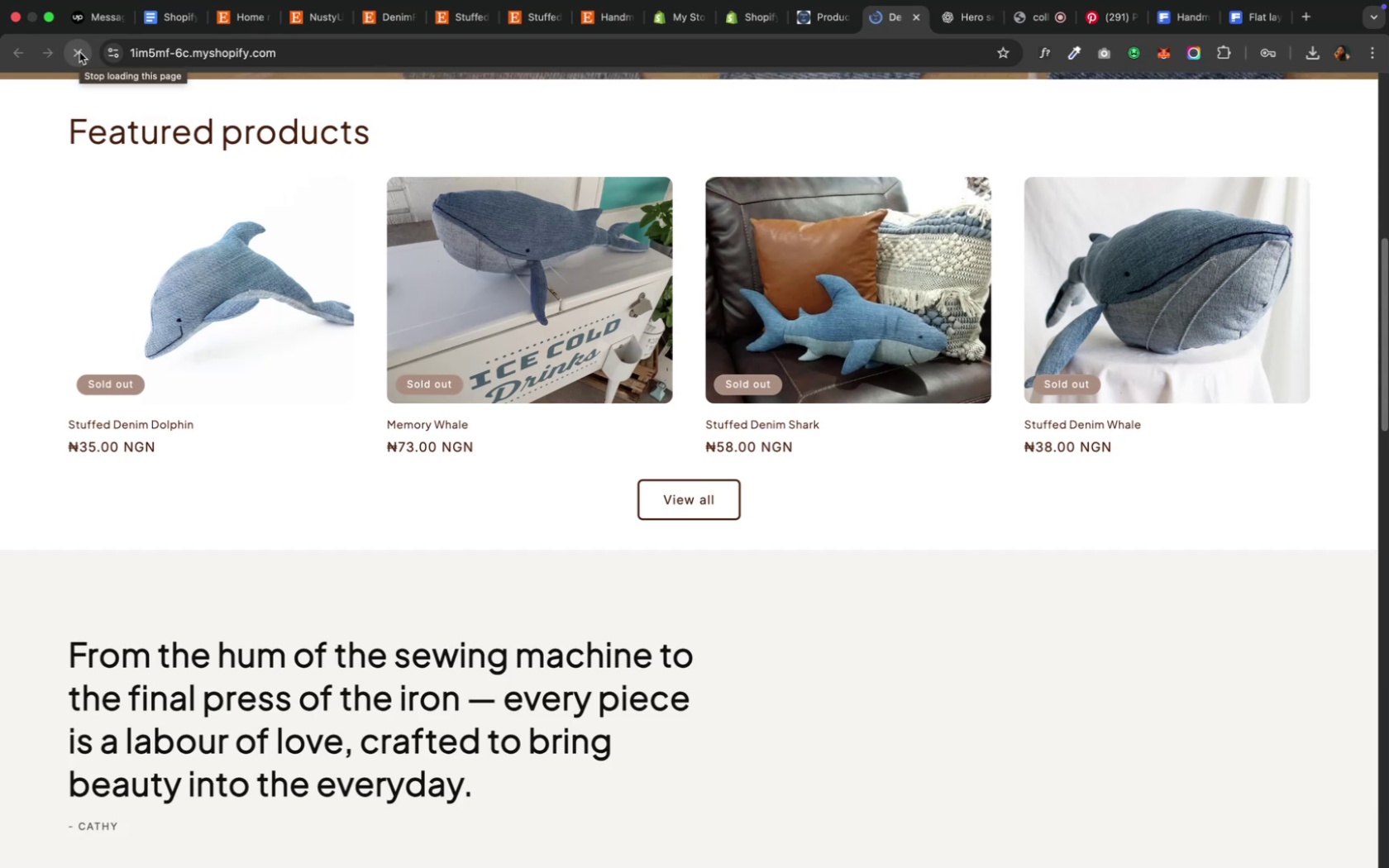 
scroll: coordinate [531, 287], scroll_direction: down, amount: 25.0
 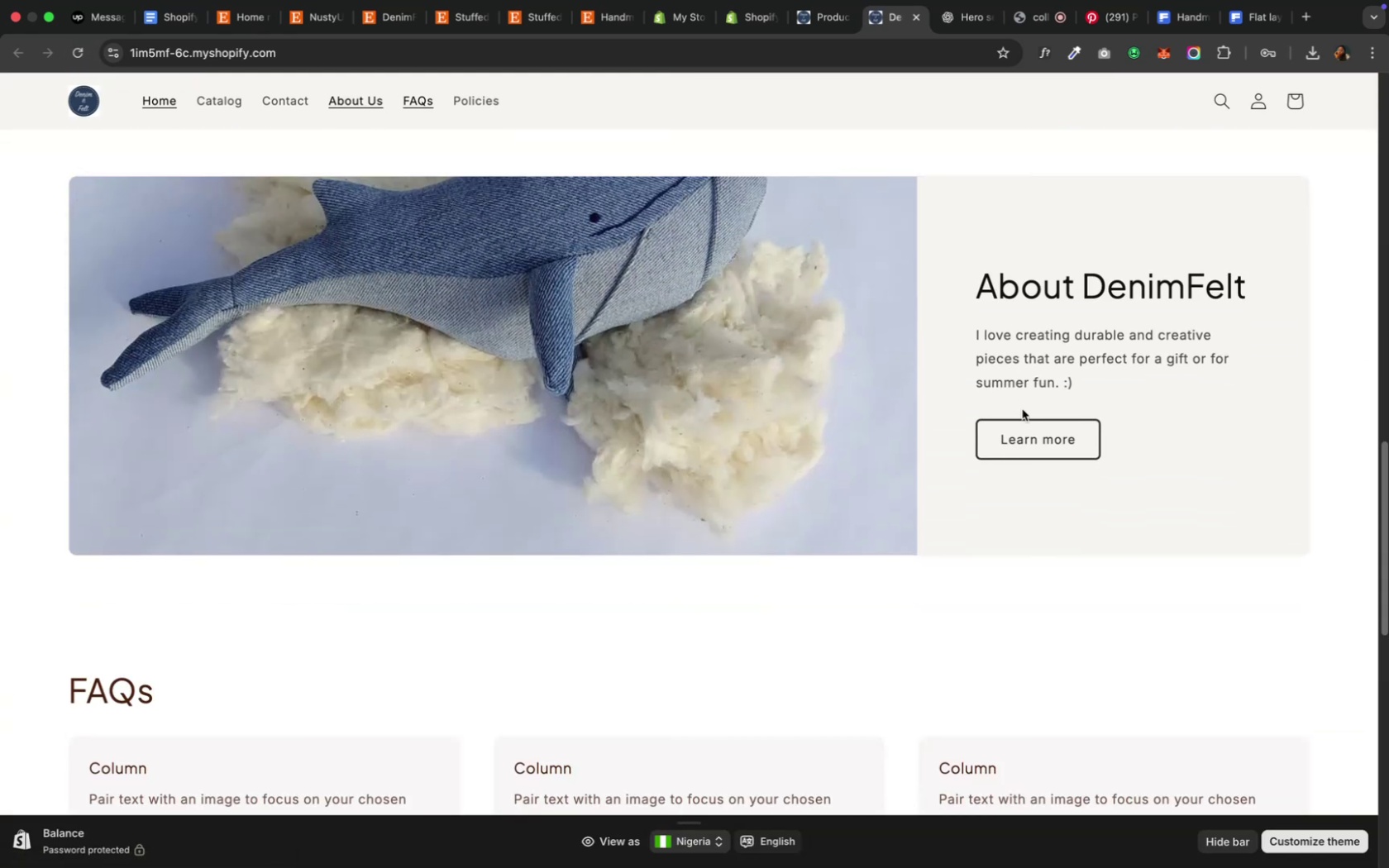 
left_click([1033, 437])
 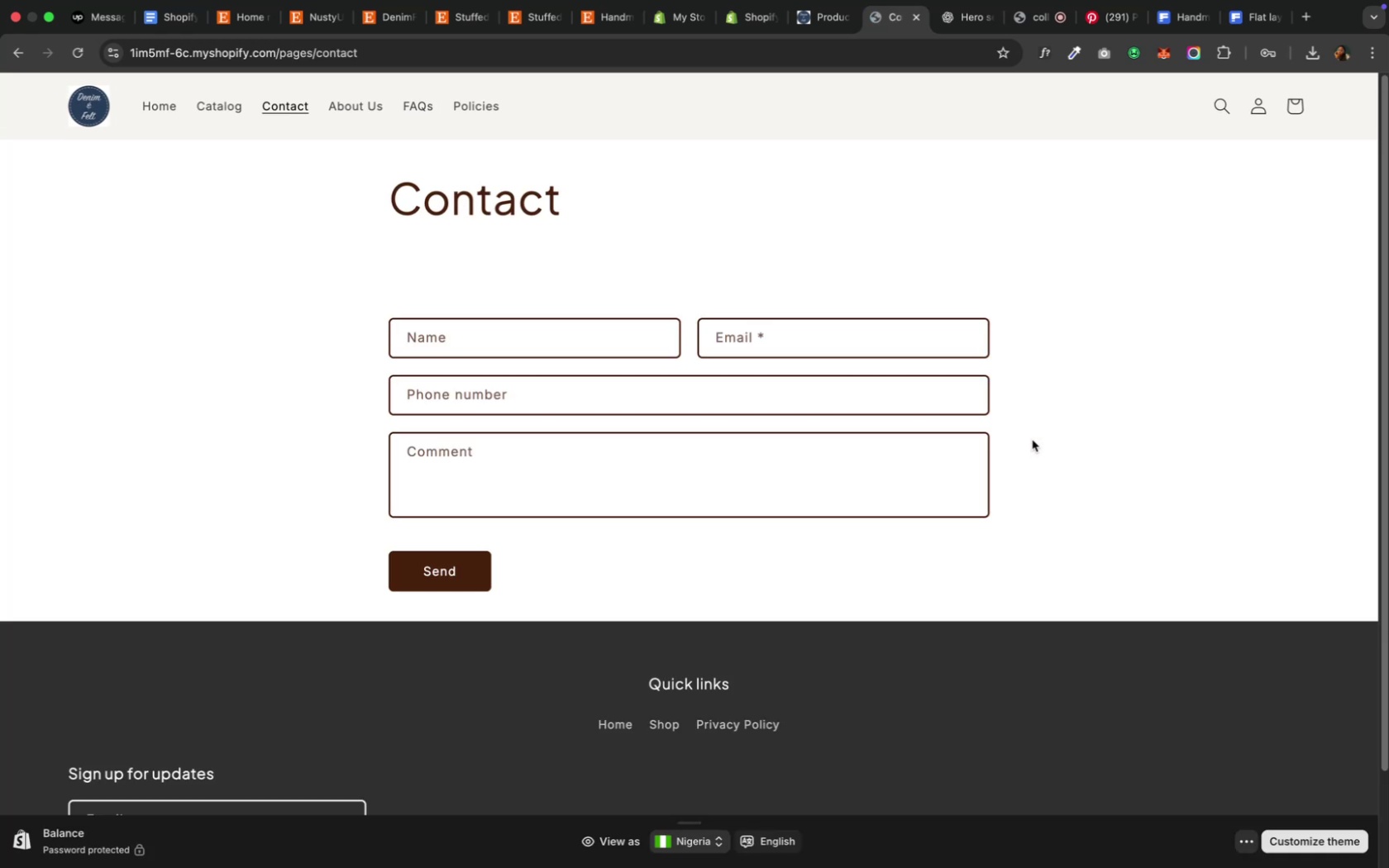 
wait(5.16)
 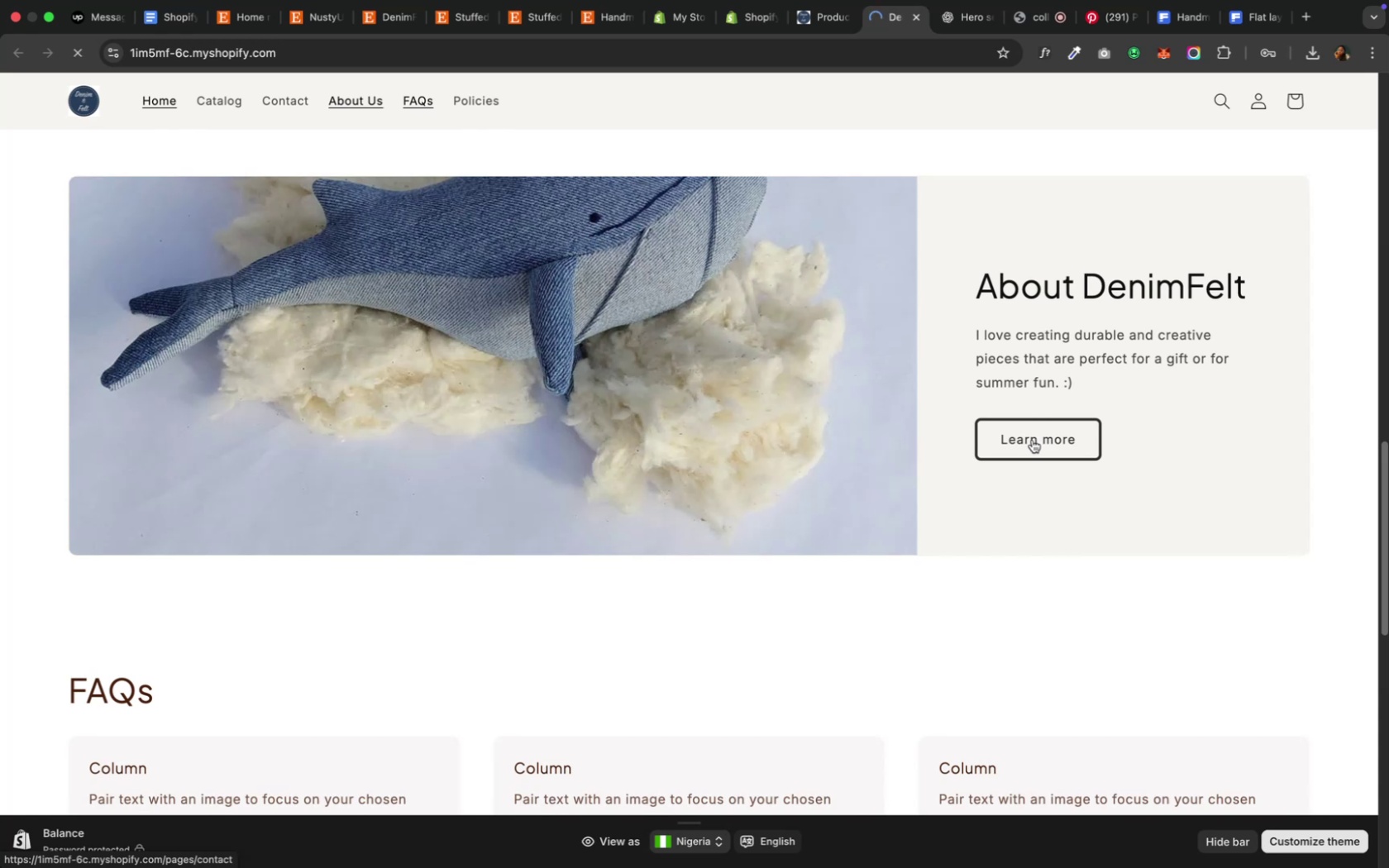 
left_click([356, 98])
 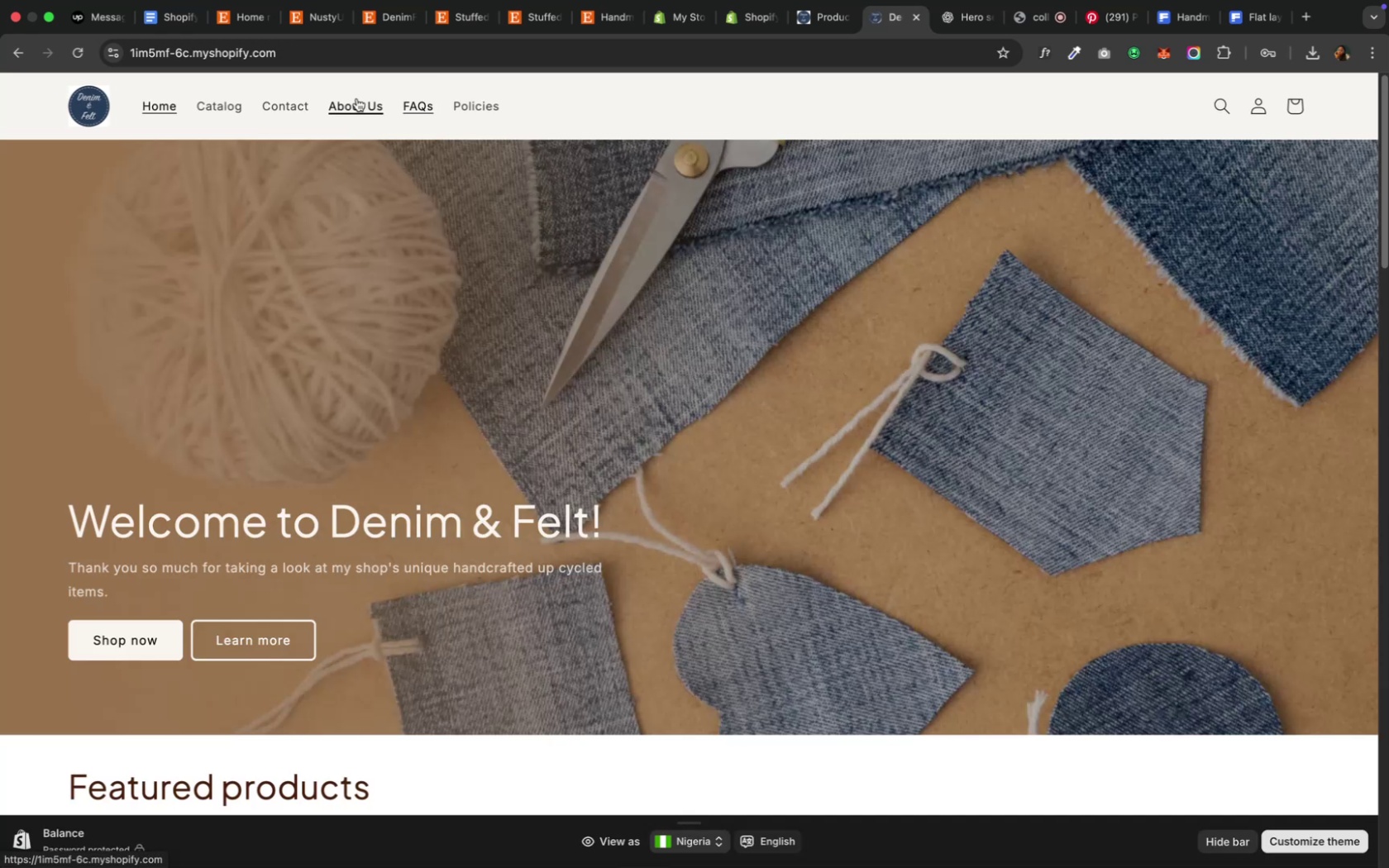 
scroll: coordinate [888, 363], scroll_direction: down, amount: 29.0
 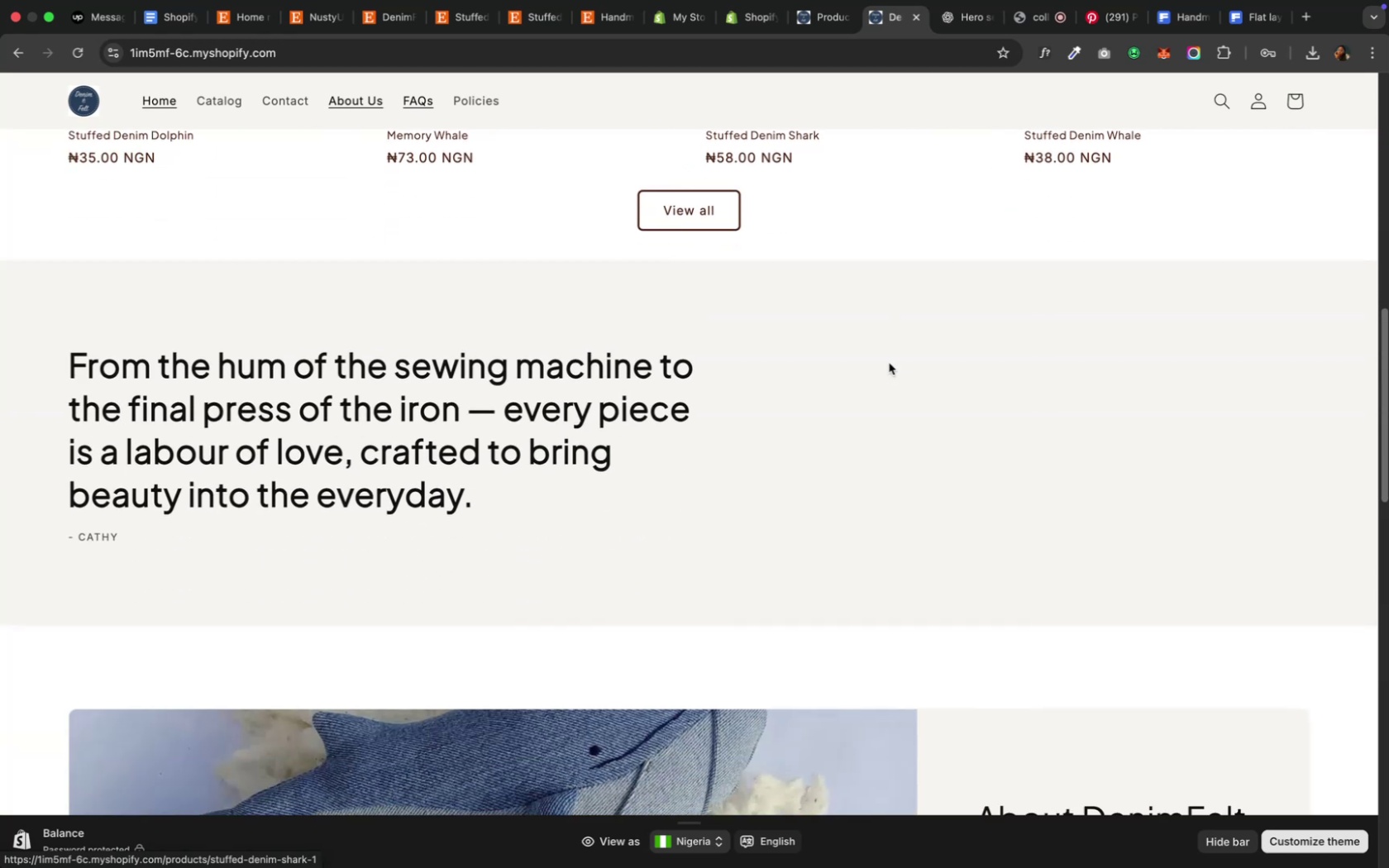 
scroll: coordinate [887, 360], scroll_direction: up, amount: 22.0
 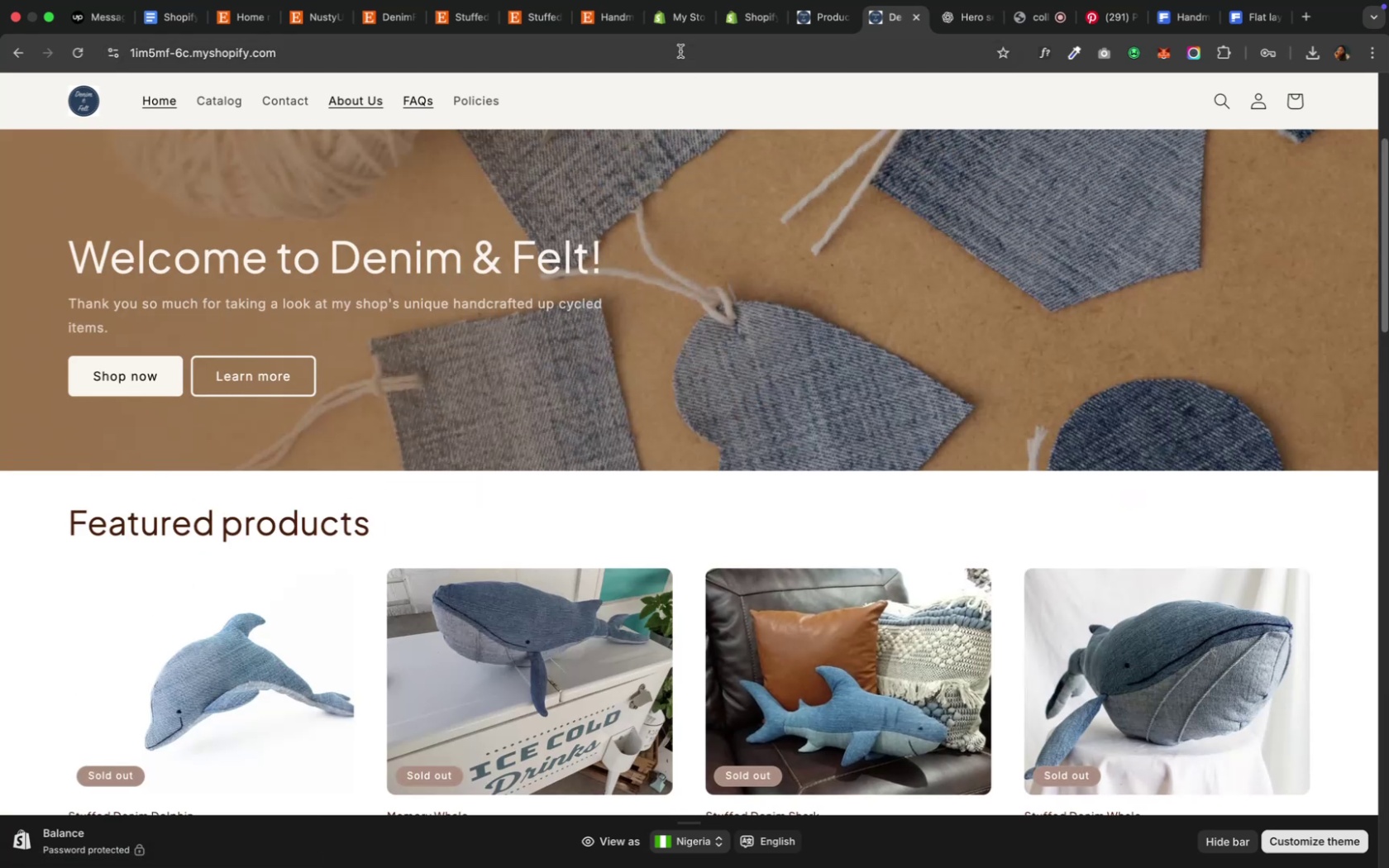 
left_click([668, 24])
 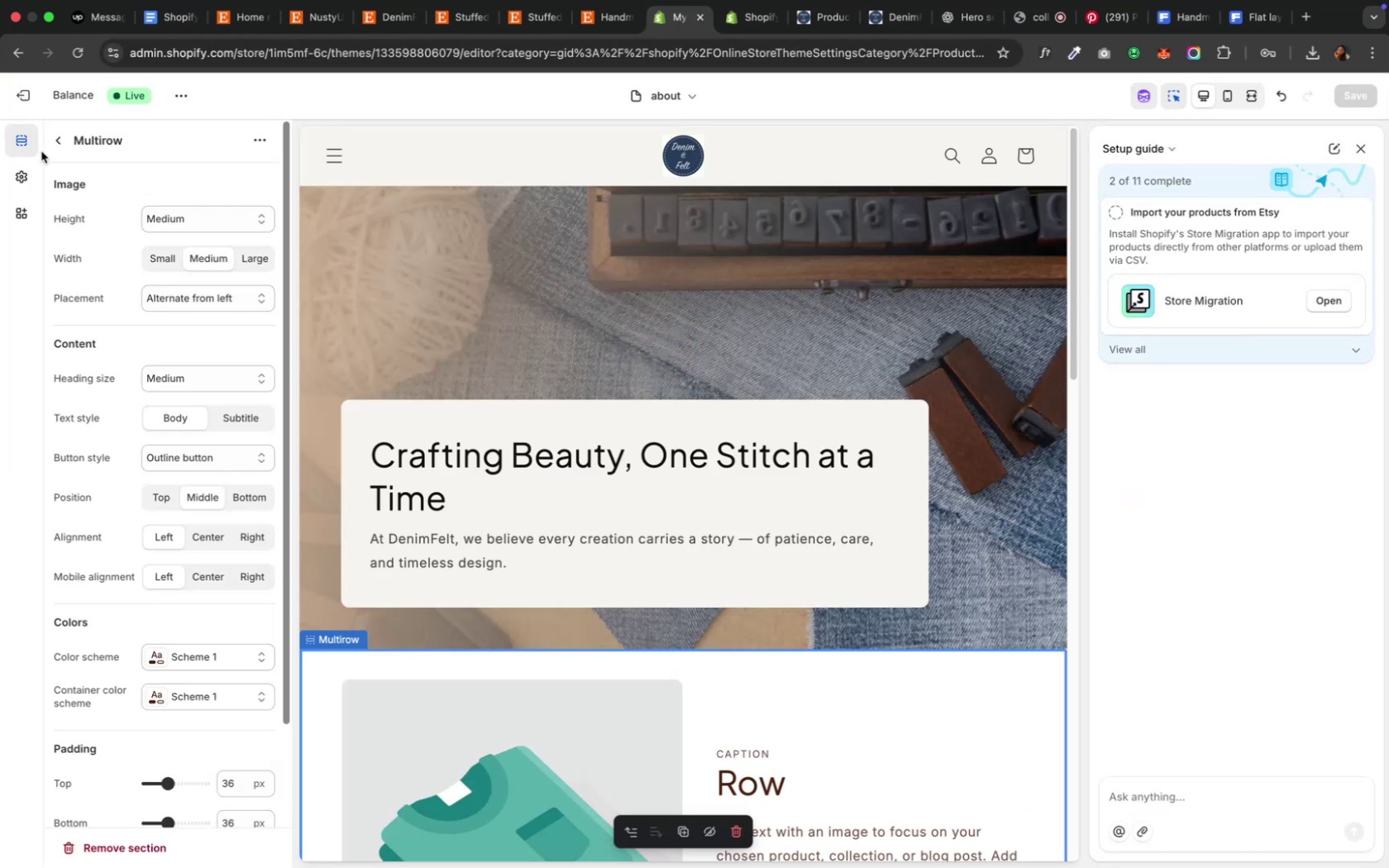 
mouse_move([680, 112])
 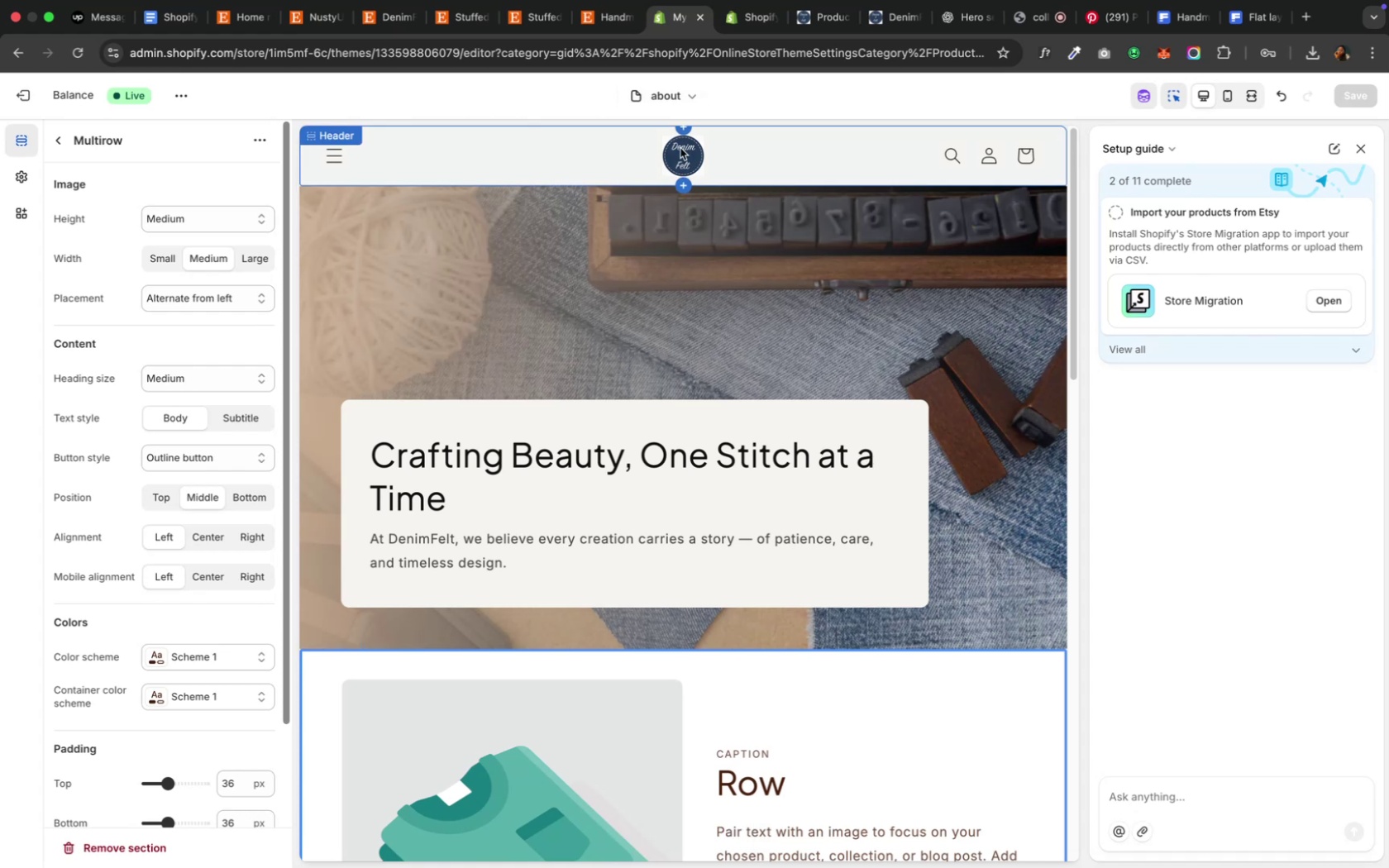 
scroll: coordinate [672, 198], scroll_direction: down, amount: 70.0
 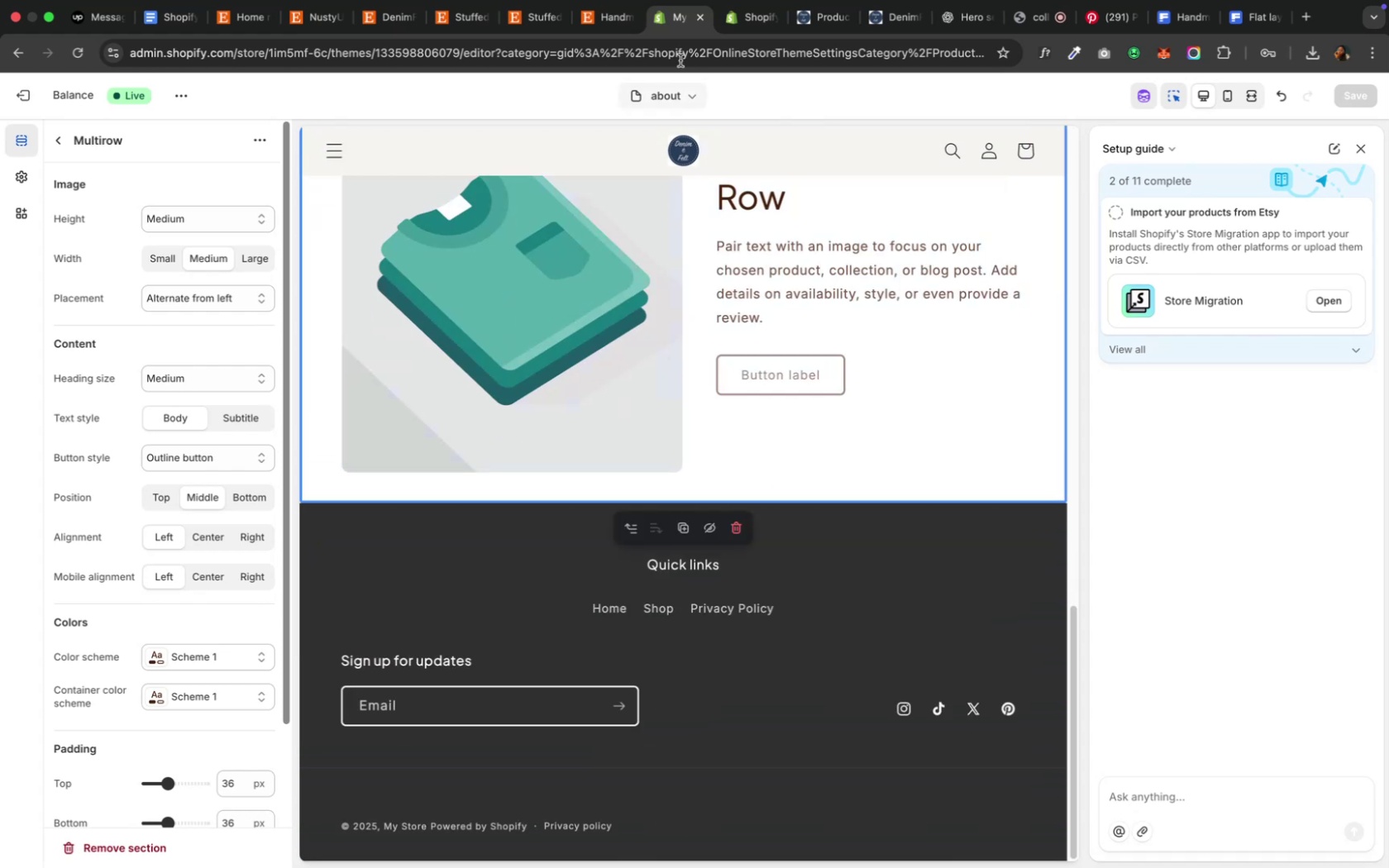 
left_click([672, 93])
 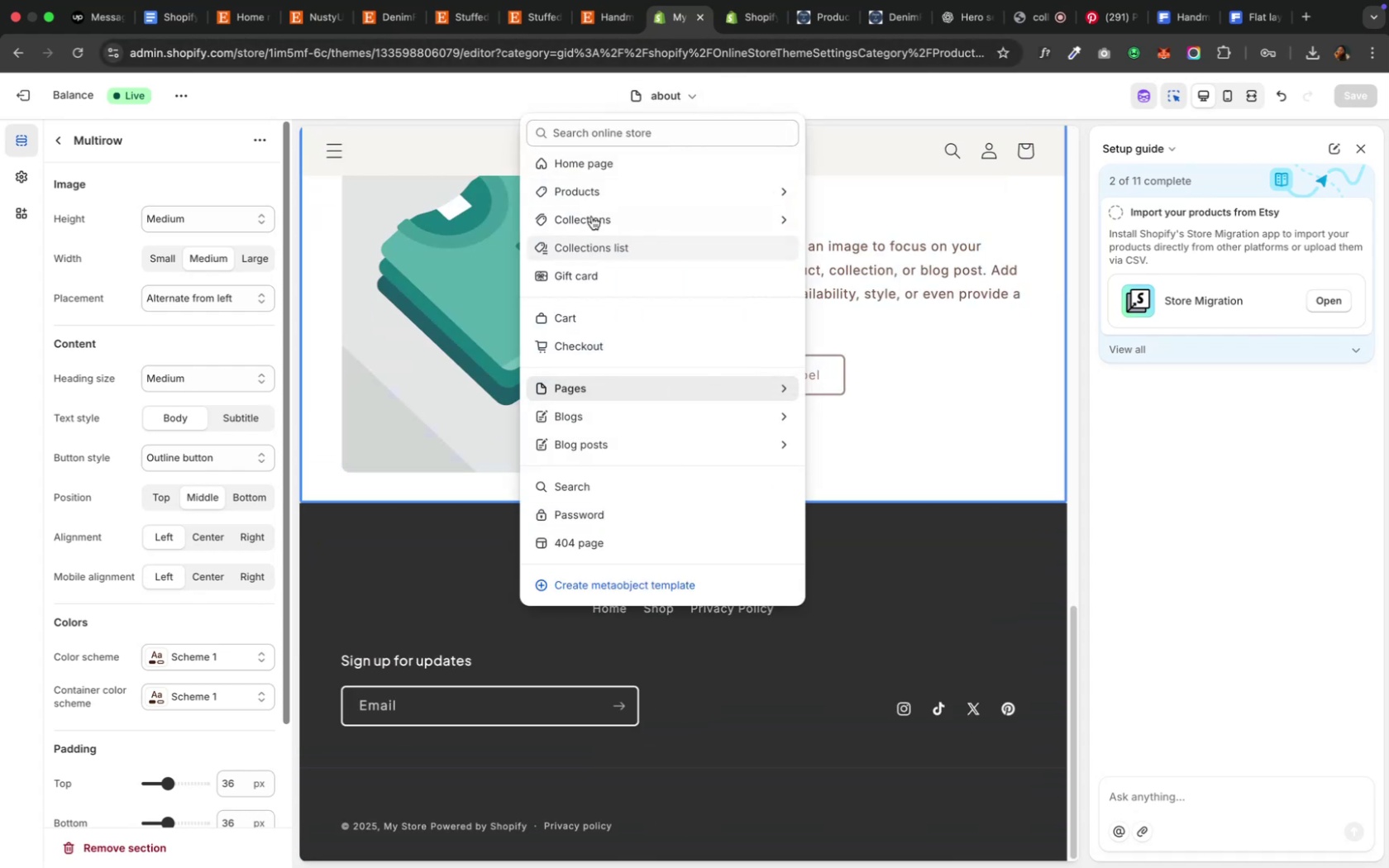 
left_click([598, 174])
 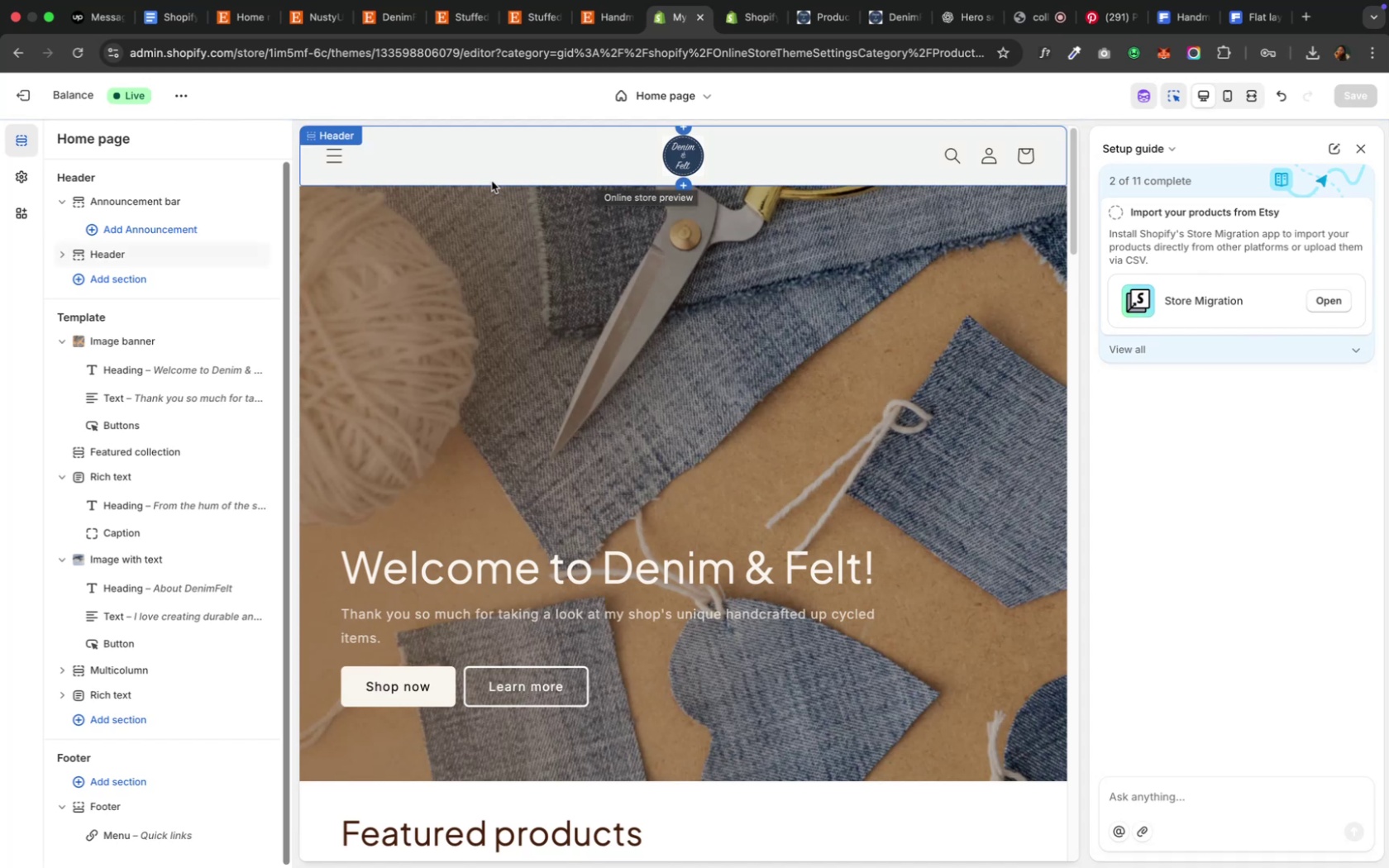 
wait(9.86)
 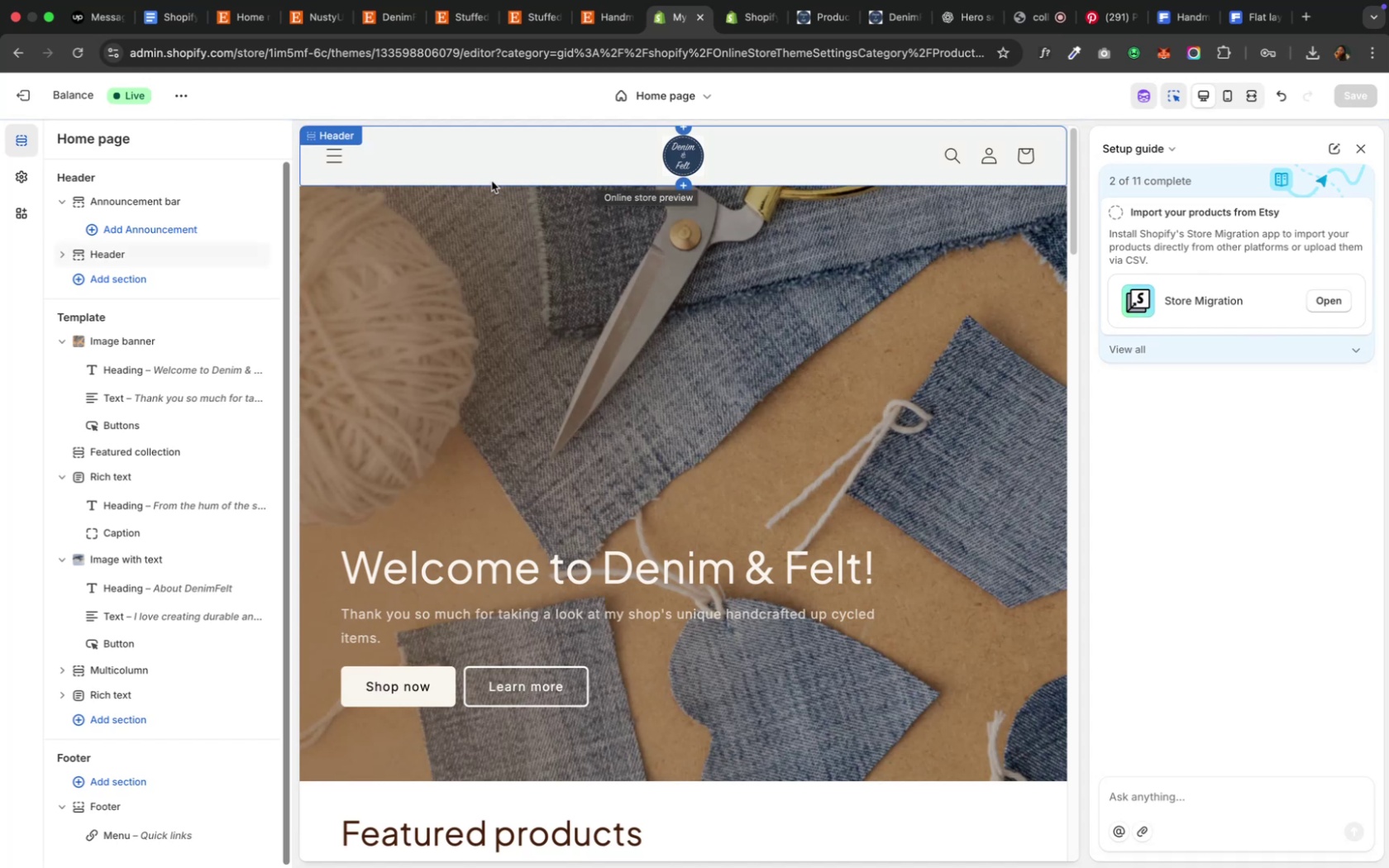 
scroll: coordinate [471, 288], scroll_direction: down, amount: 70.0
 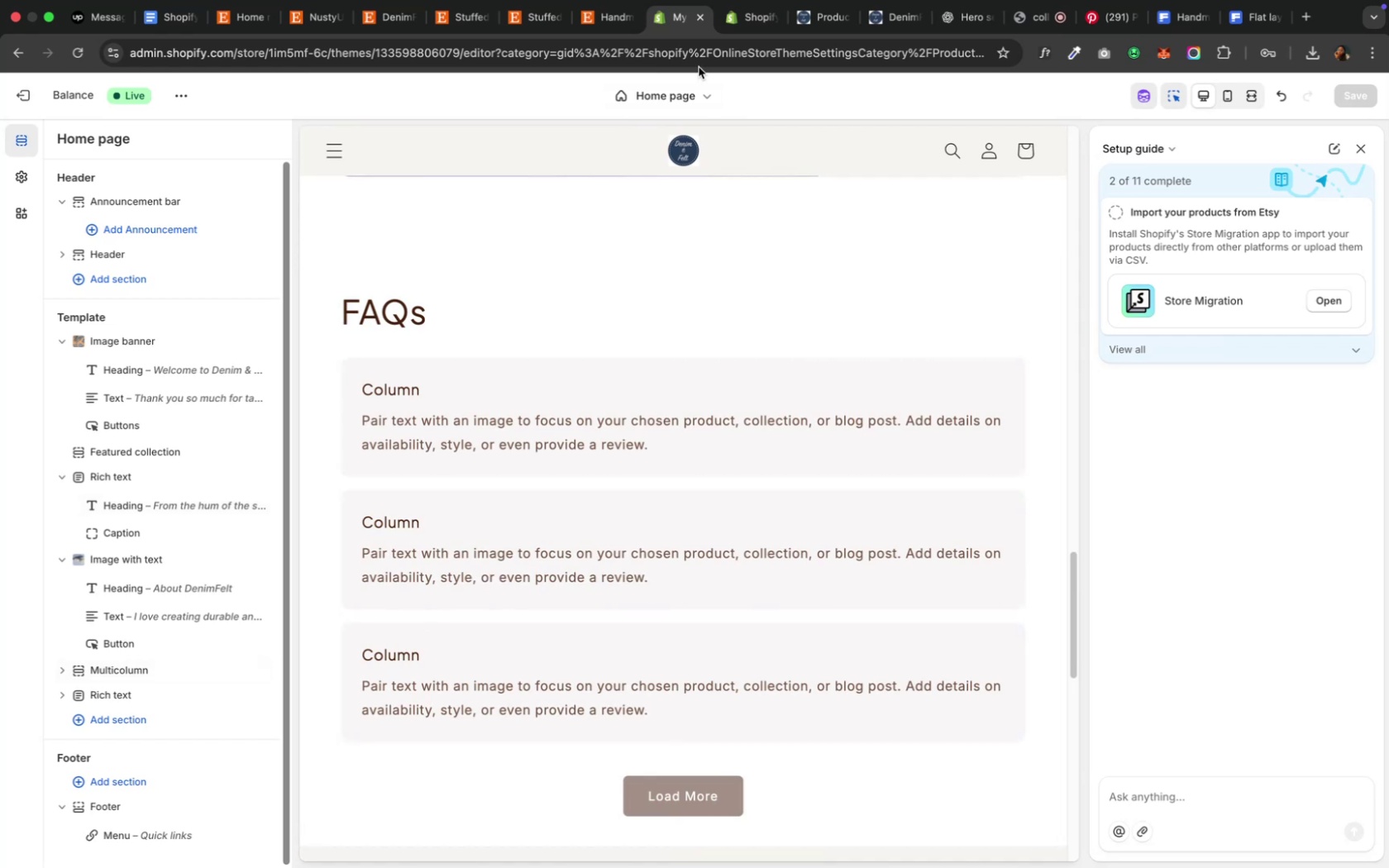 
left_click([752, 21])
 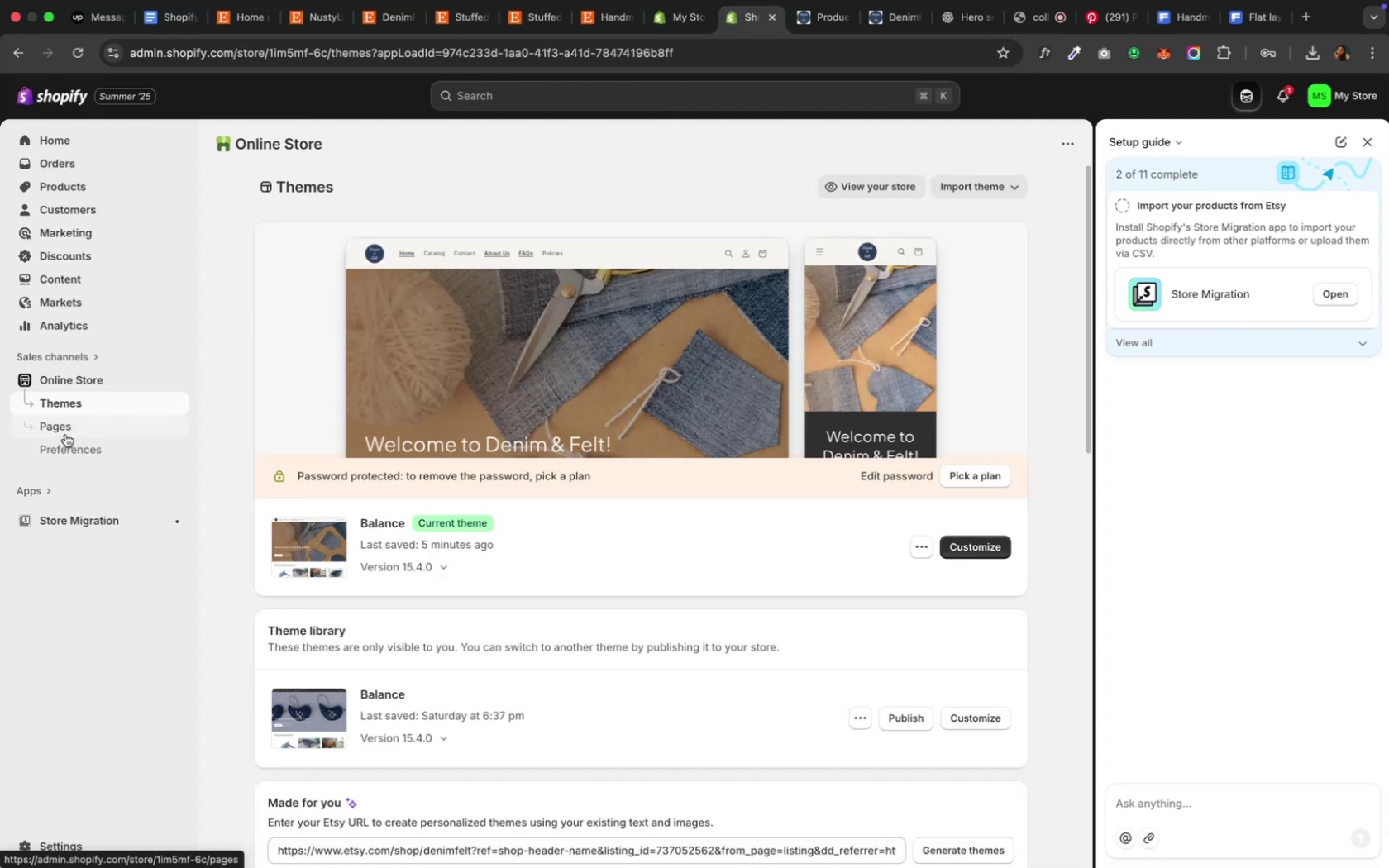 
wait(6.3)
 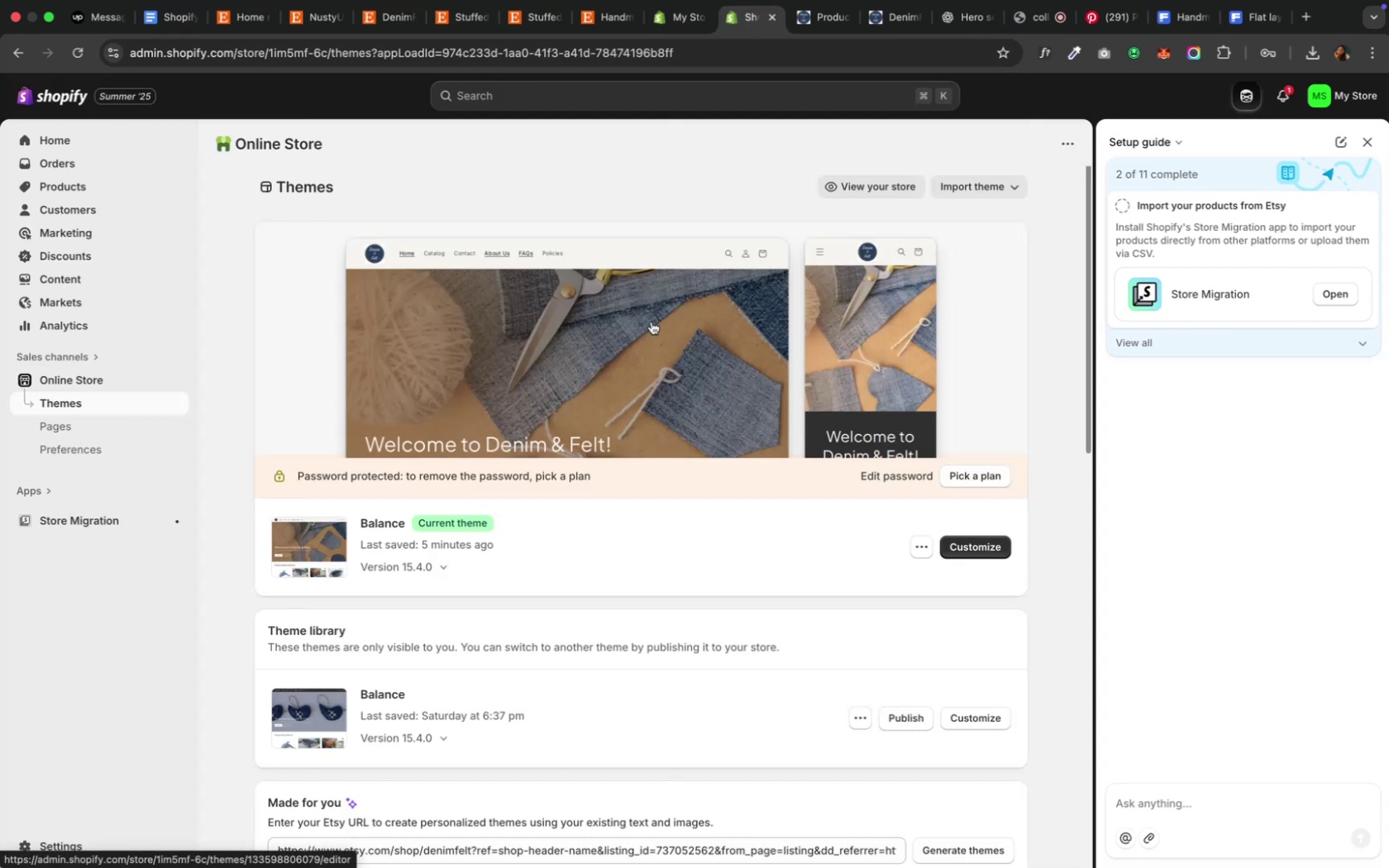 
left_click([65, 434])
 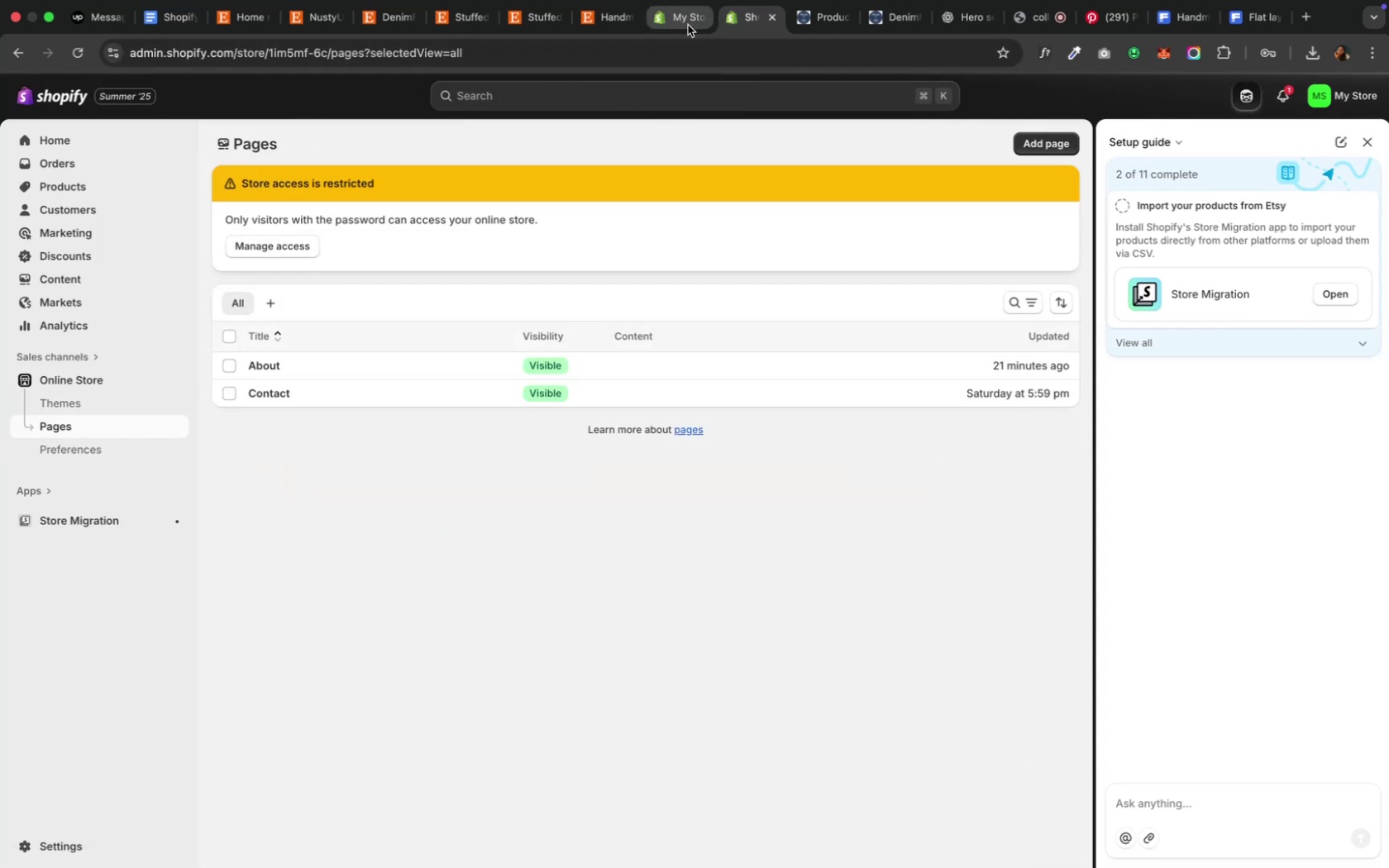 
left_click([687, 25])
 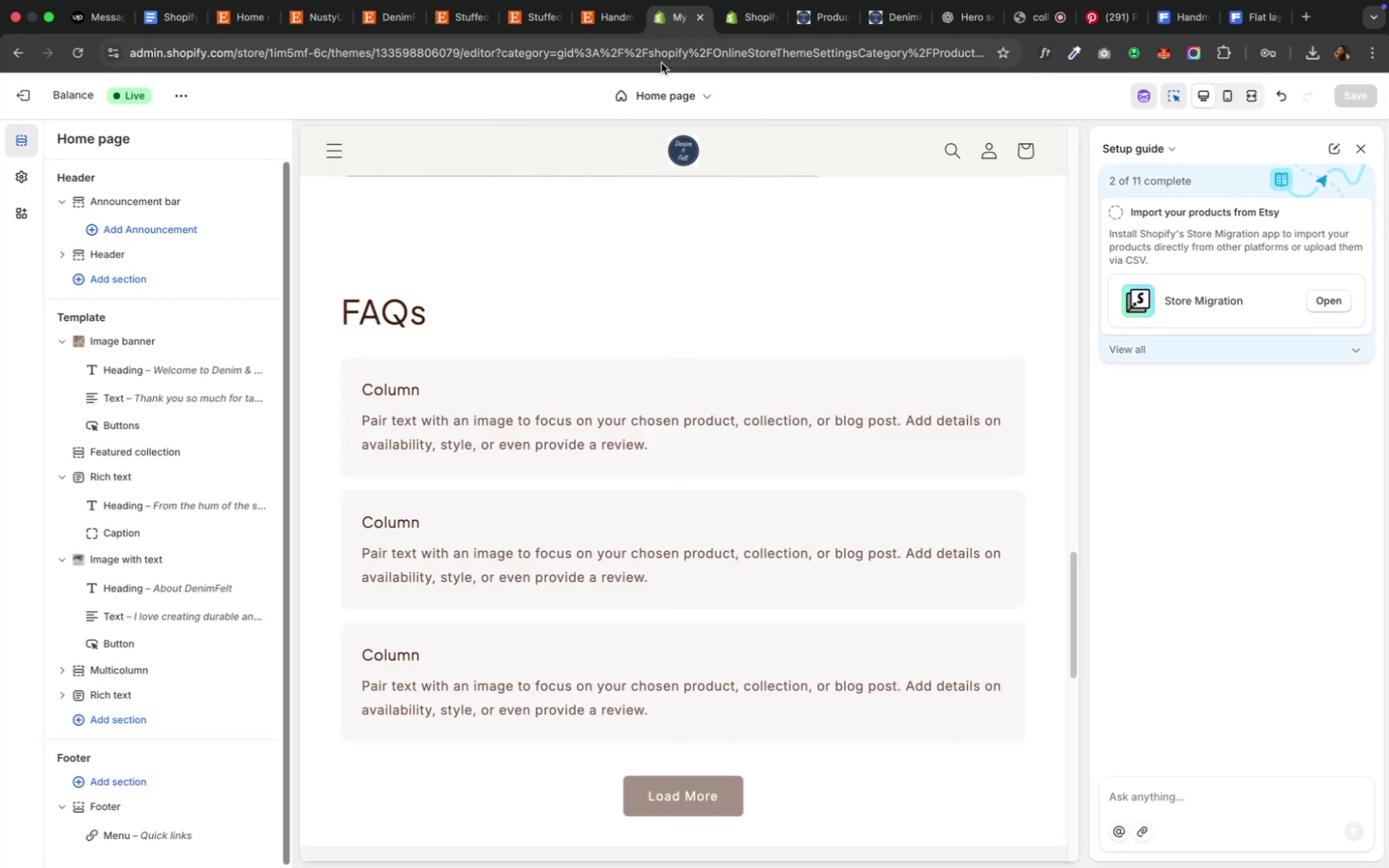 
scroll: coordinate [602, 504], scroll_direction: down, amount: 46.0
 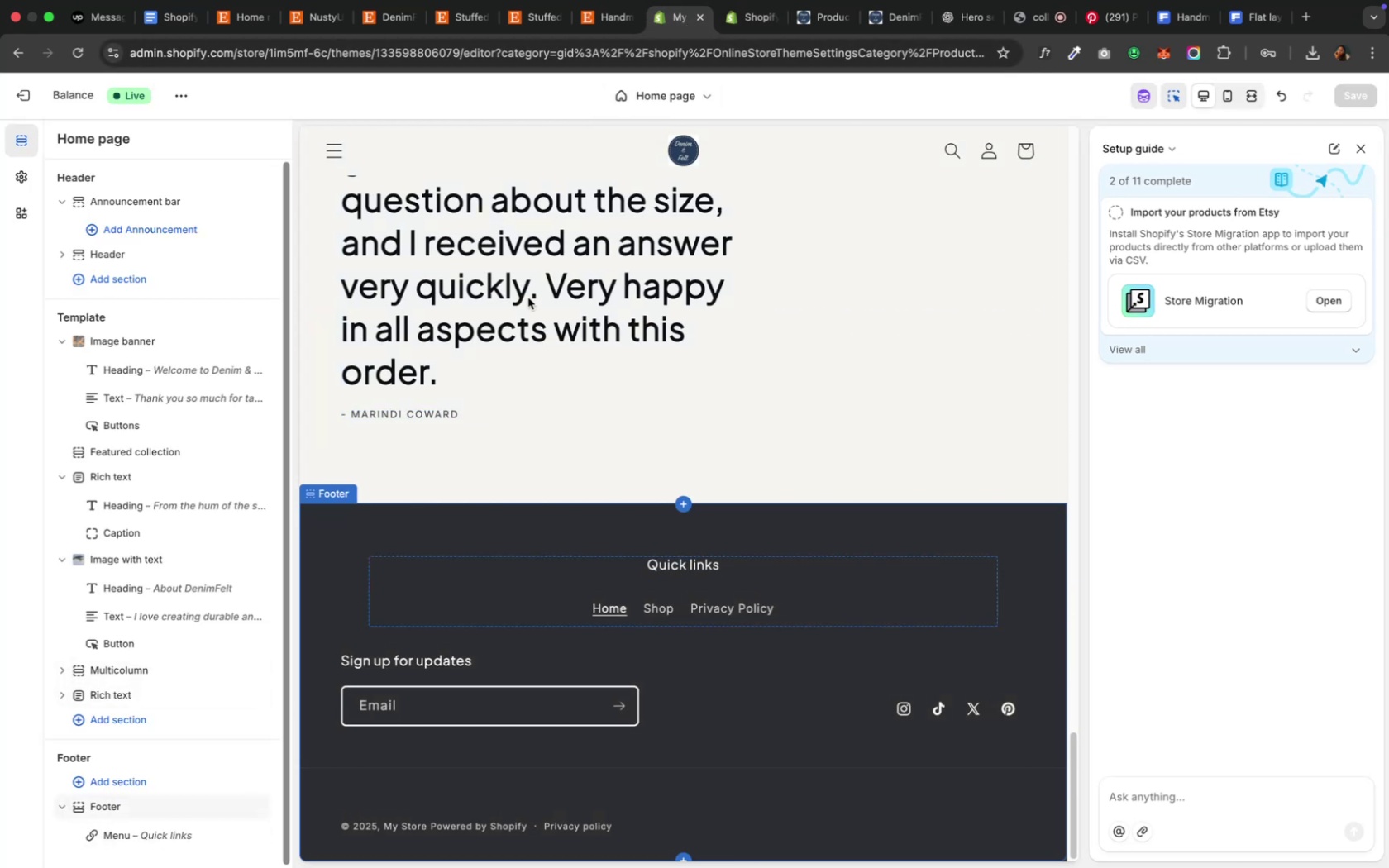 
left_click([324, 149])
 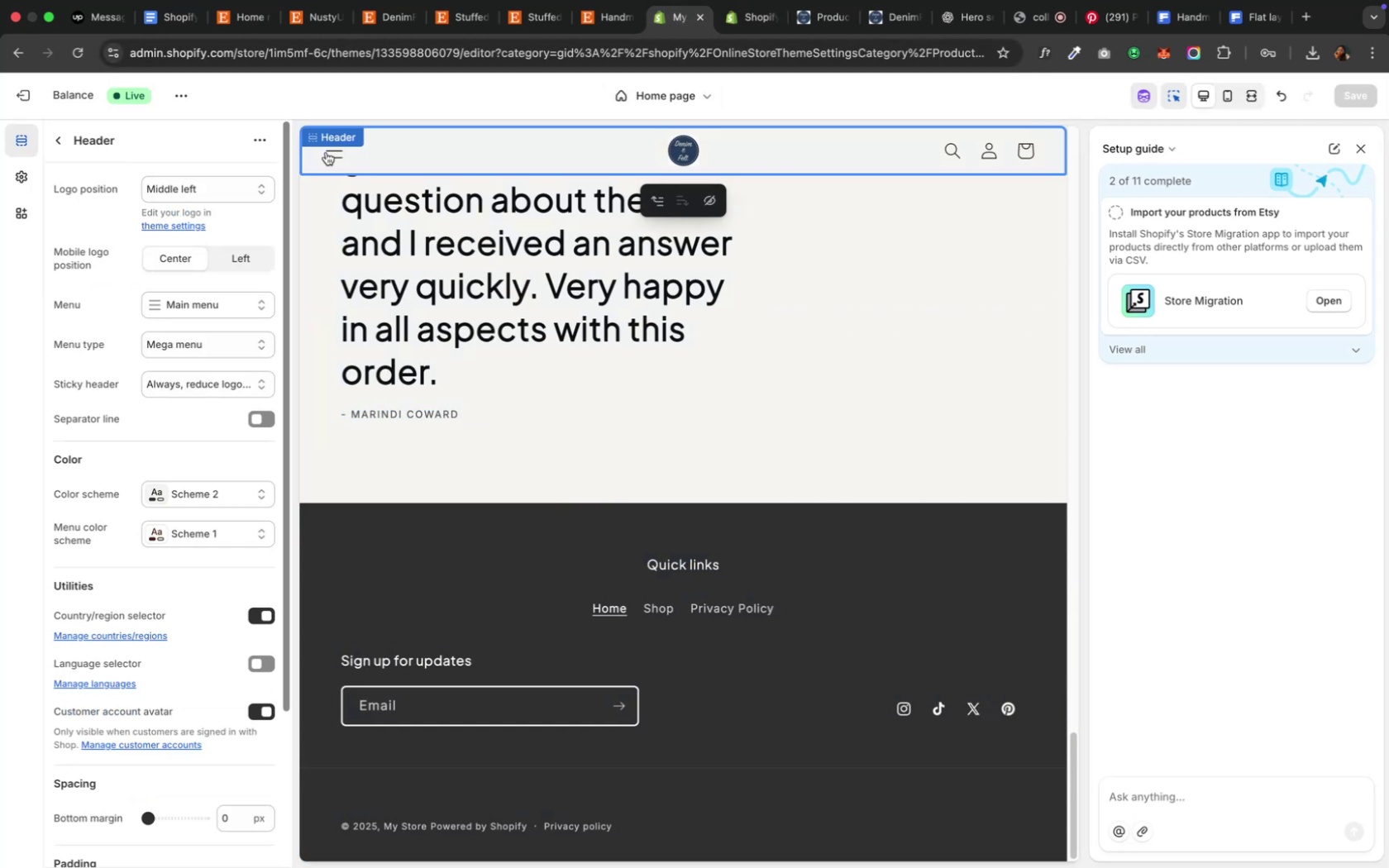 
left_click([214, 313])
 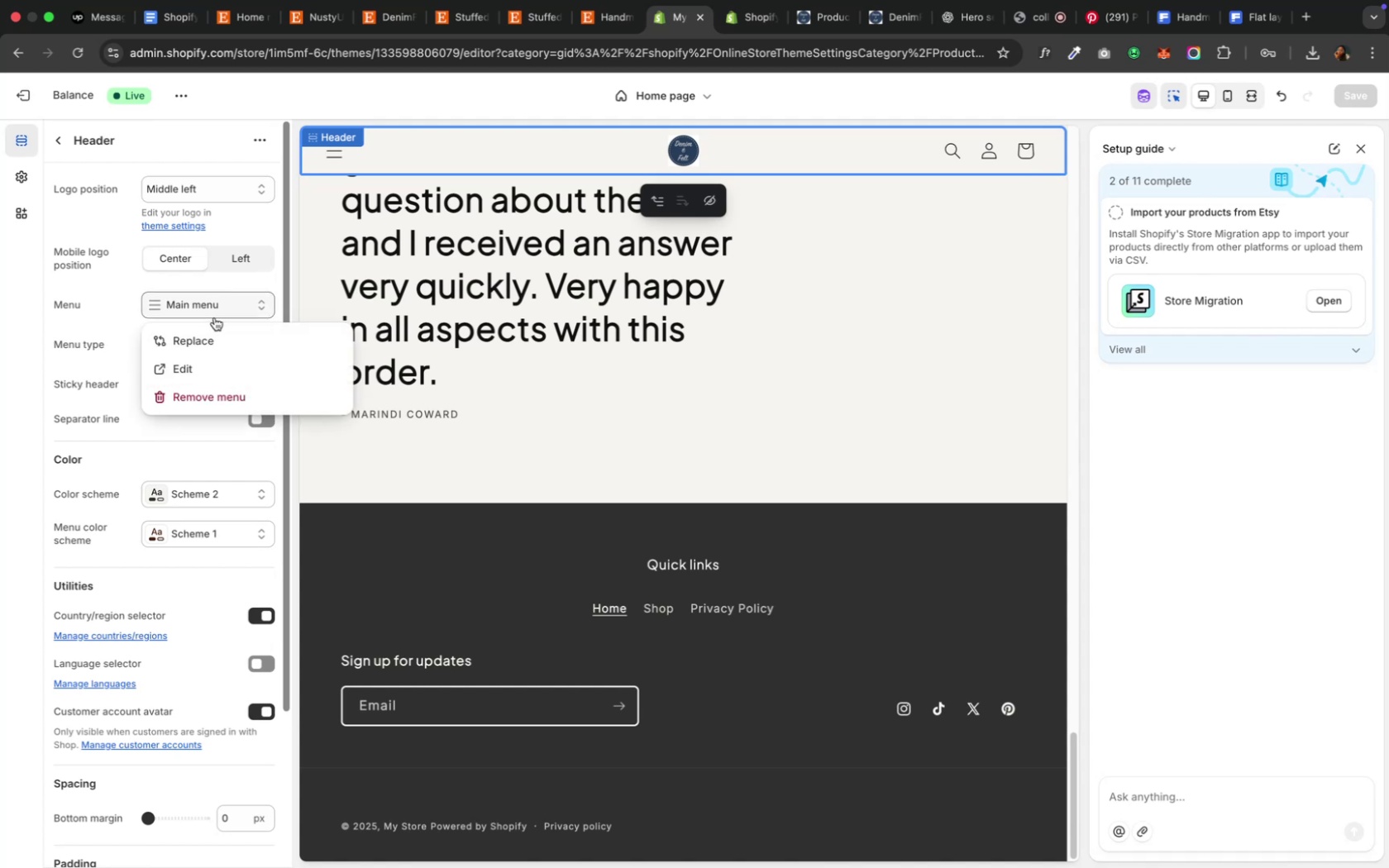 
left_click([212, 361])
 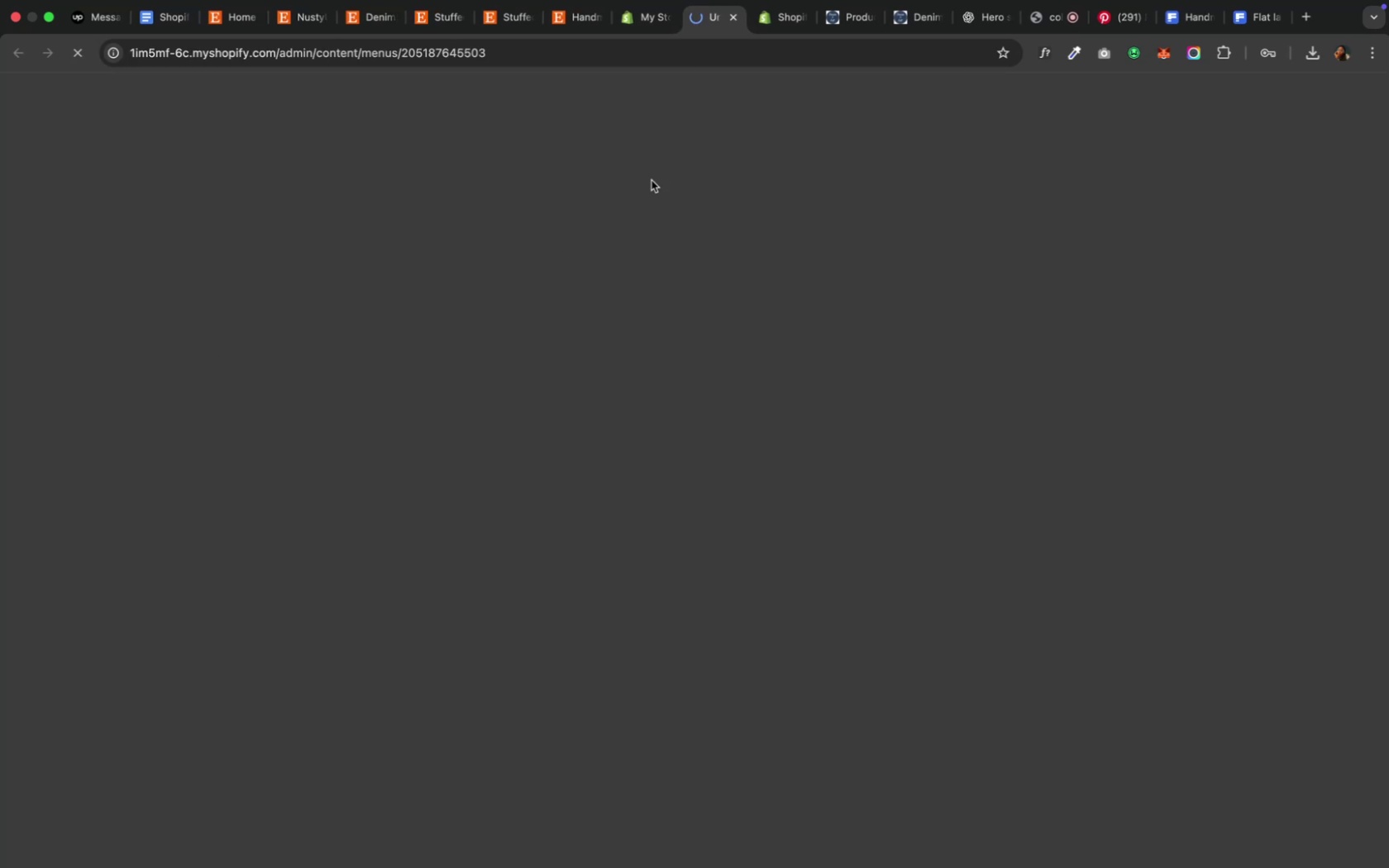 
left_click([776, 21])
 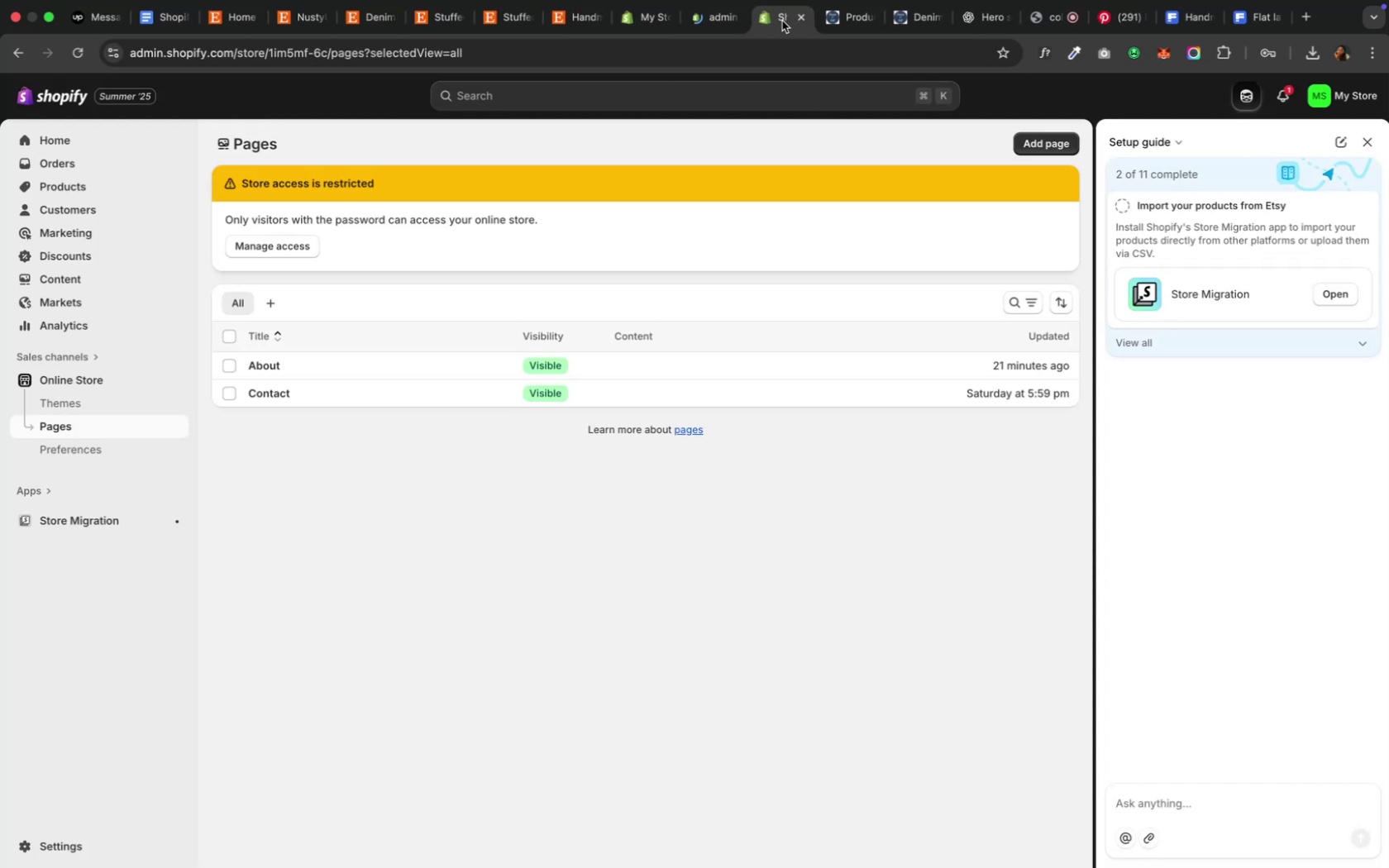 
left_click([796, 19])
 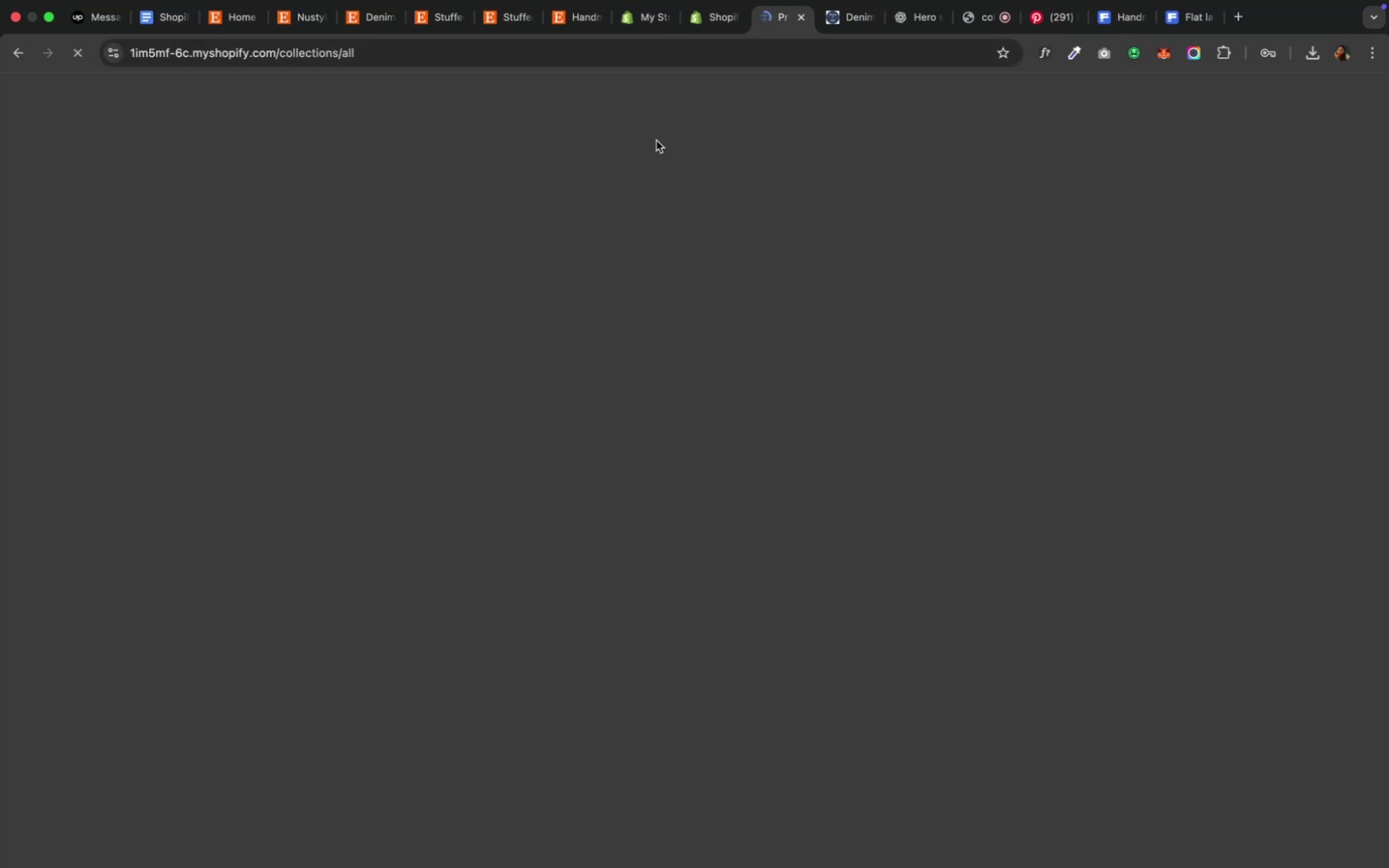 
left_click([743, 17])
 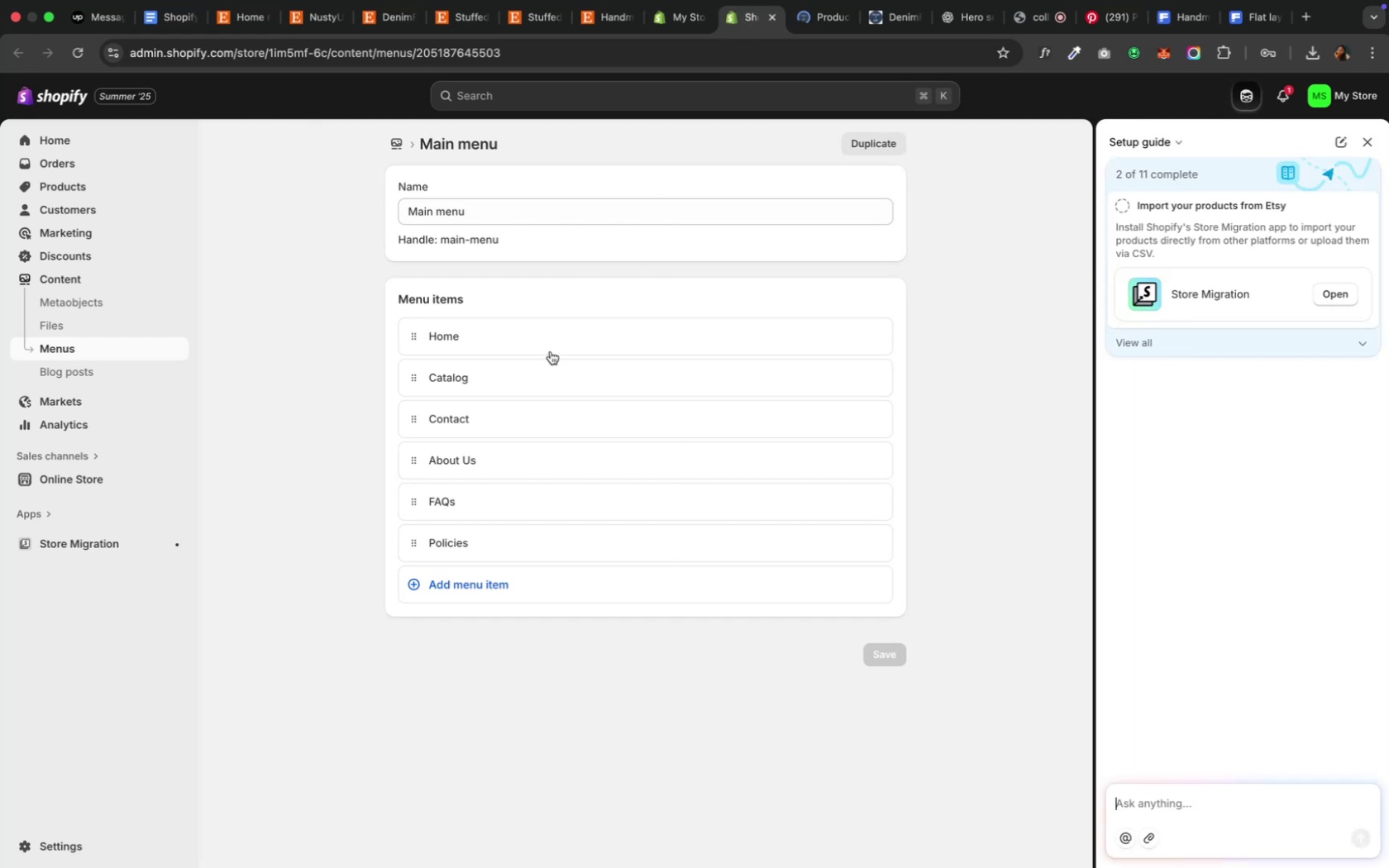 
left_click([477, 465])
 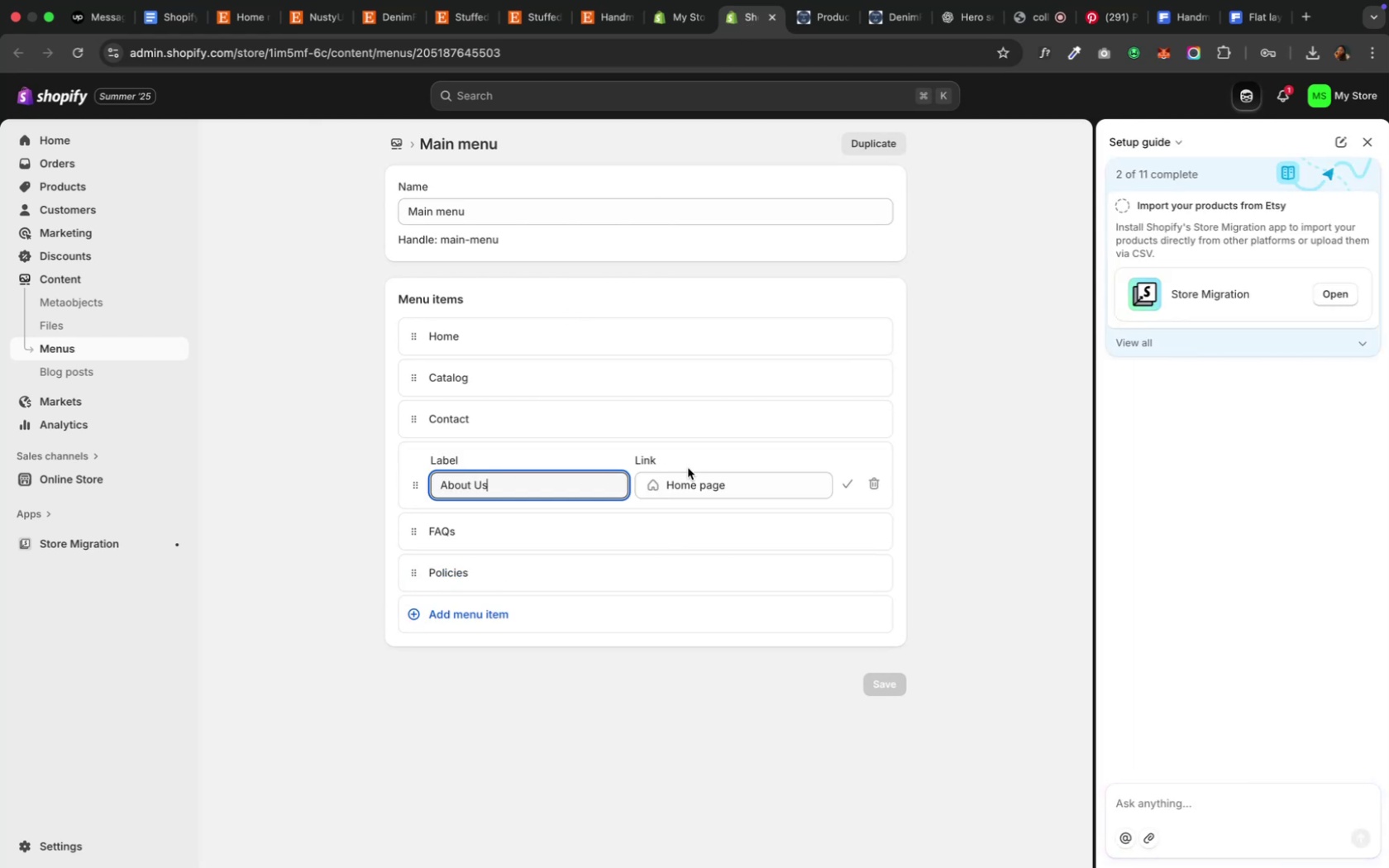 
left_click([705, 479])
 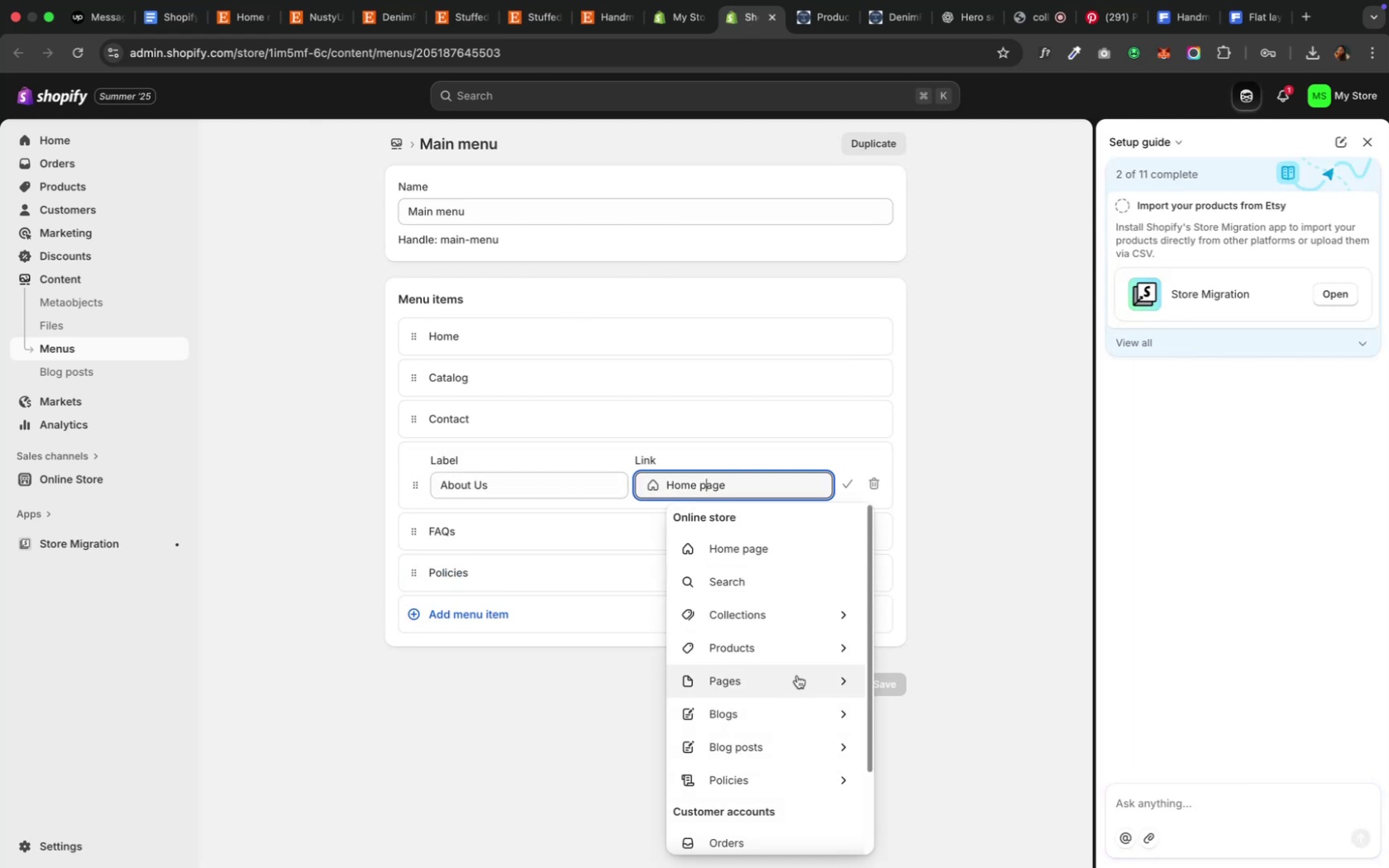 
left_click([796, 675])
 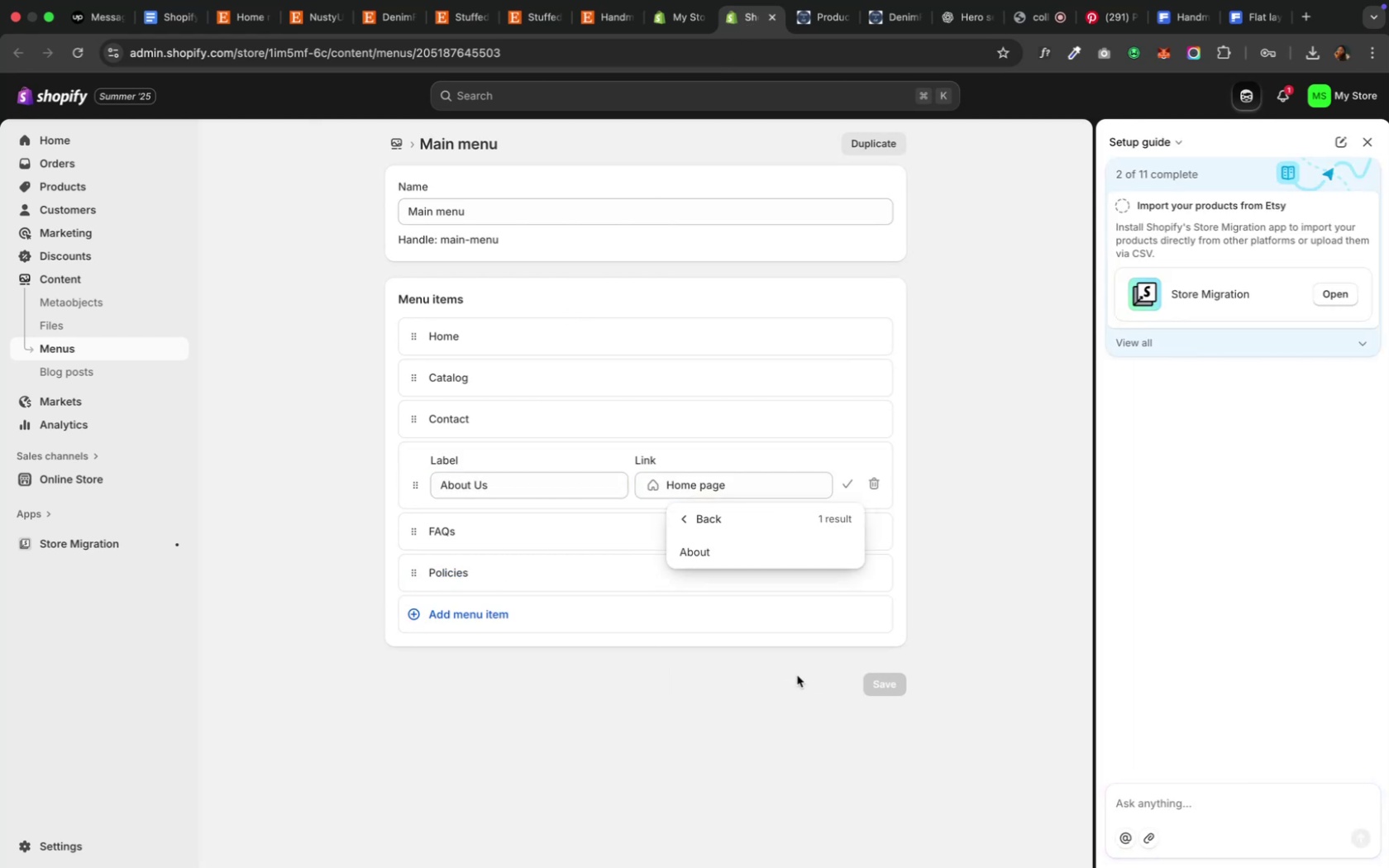 
left_click([726, 556])
 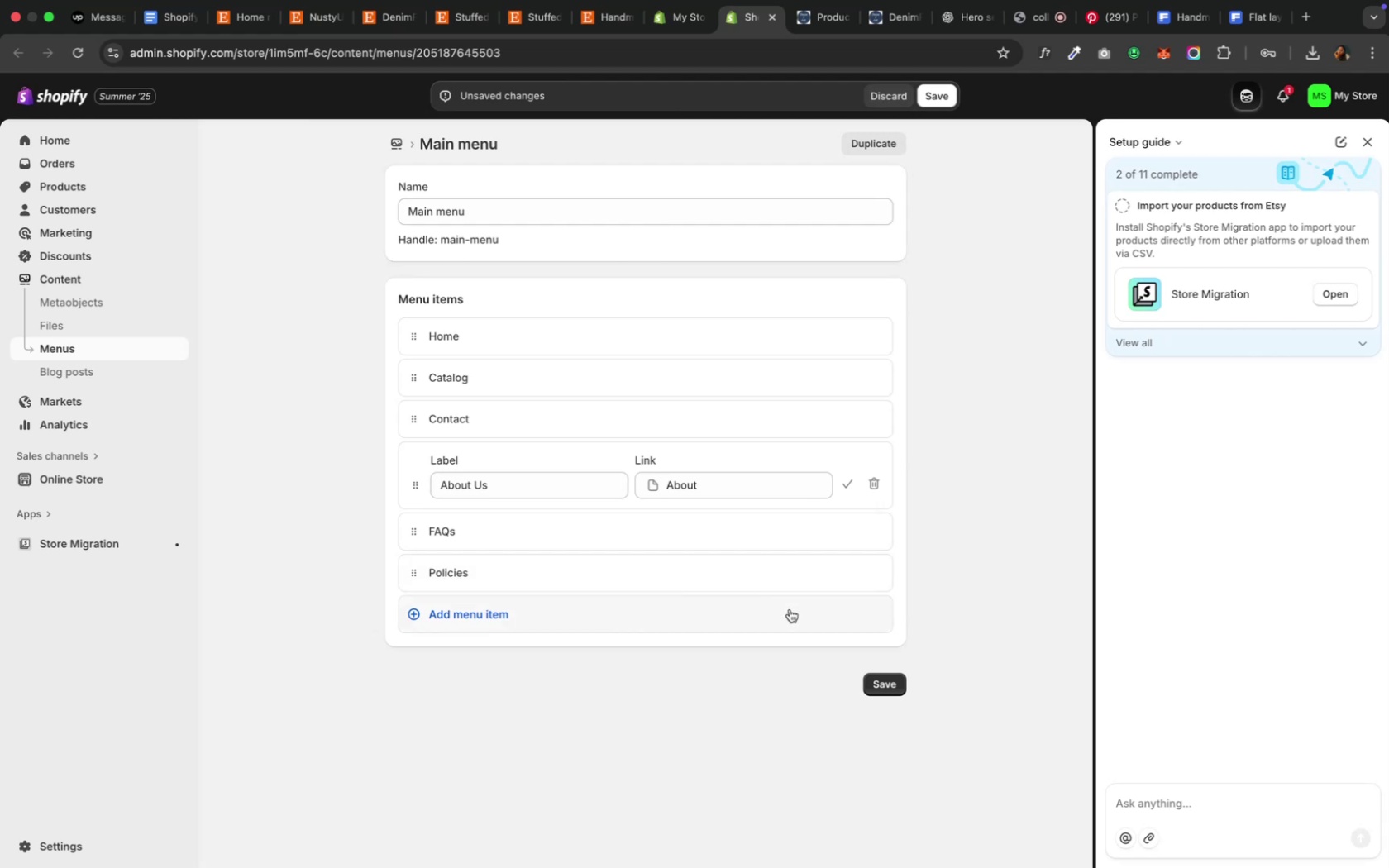 
left_click([878, 687])
 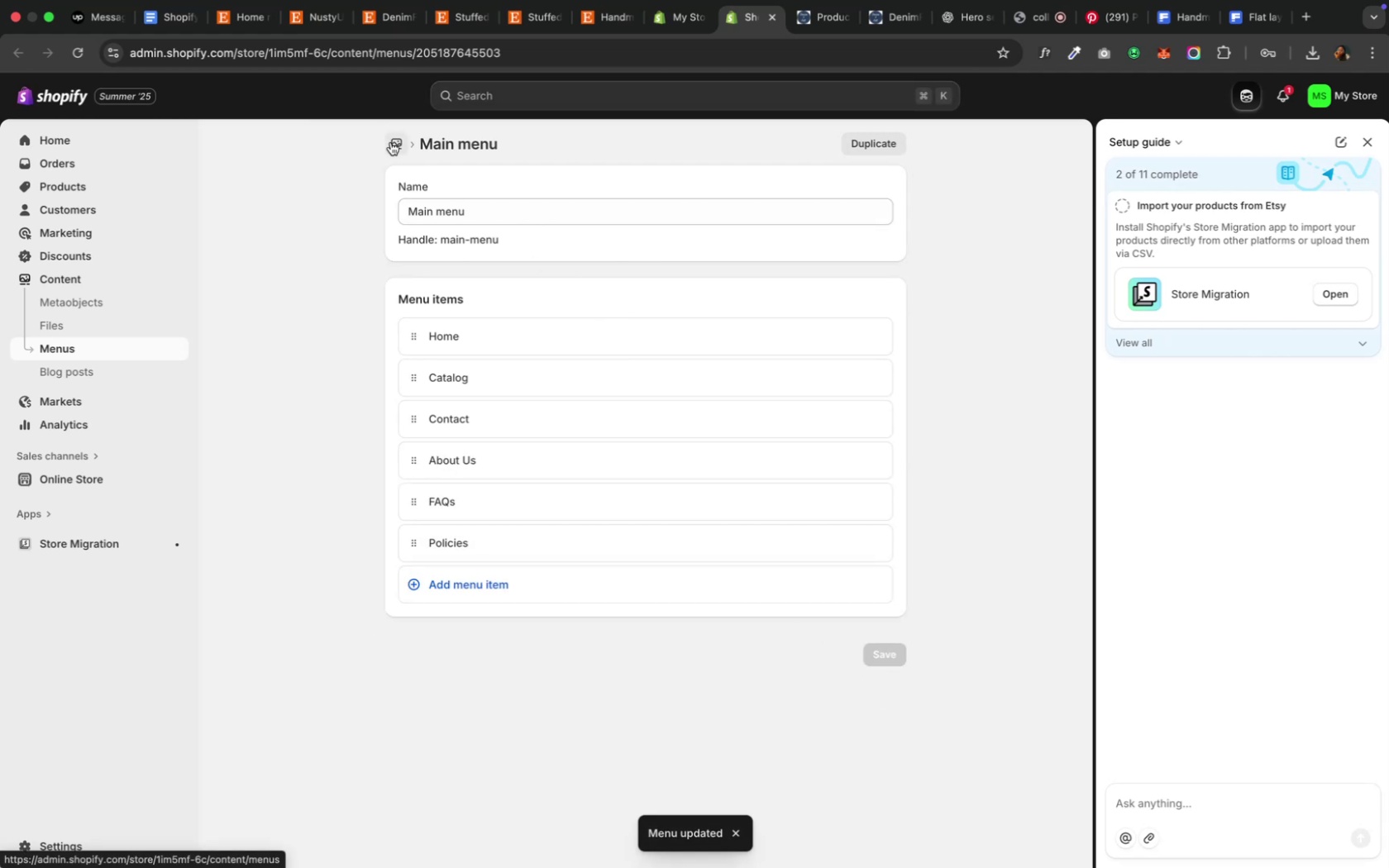 
left_click([395, 145])
 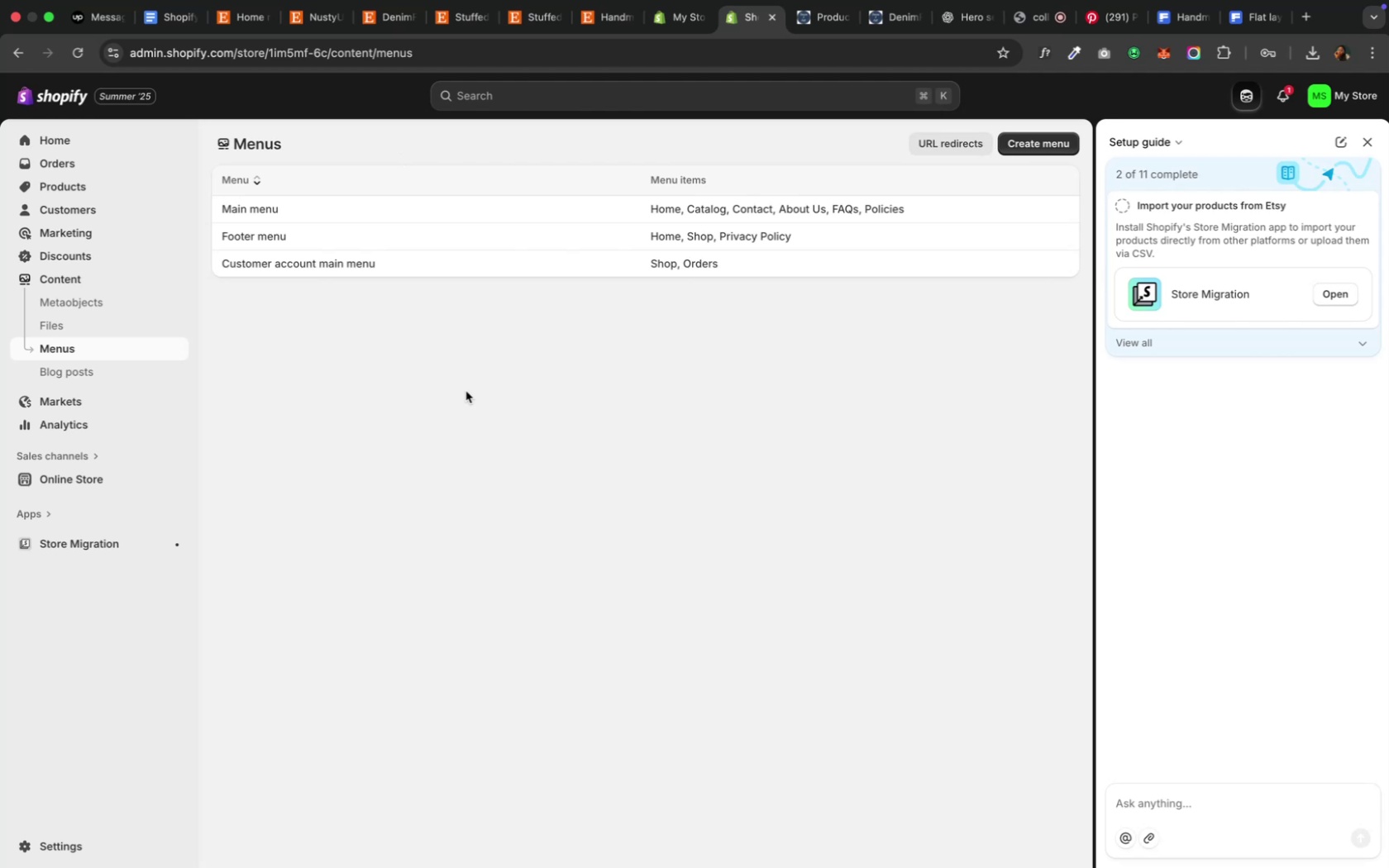 
wait(8.39)
 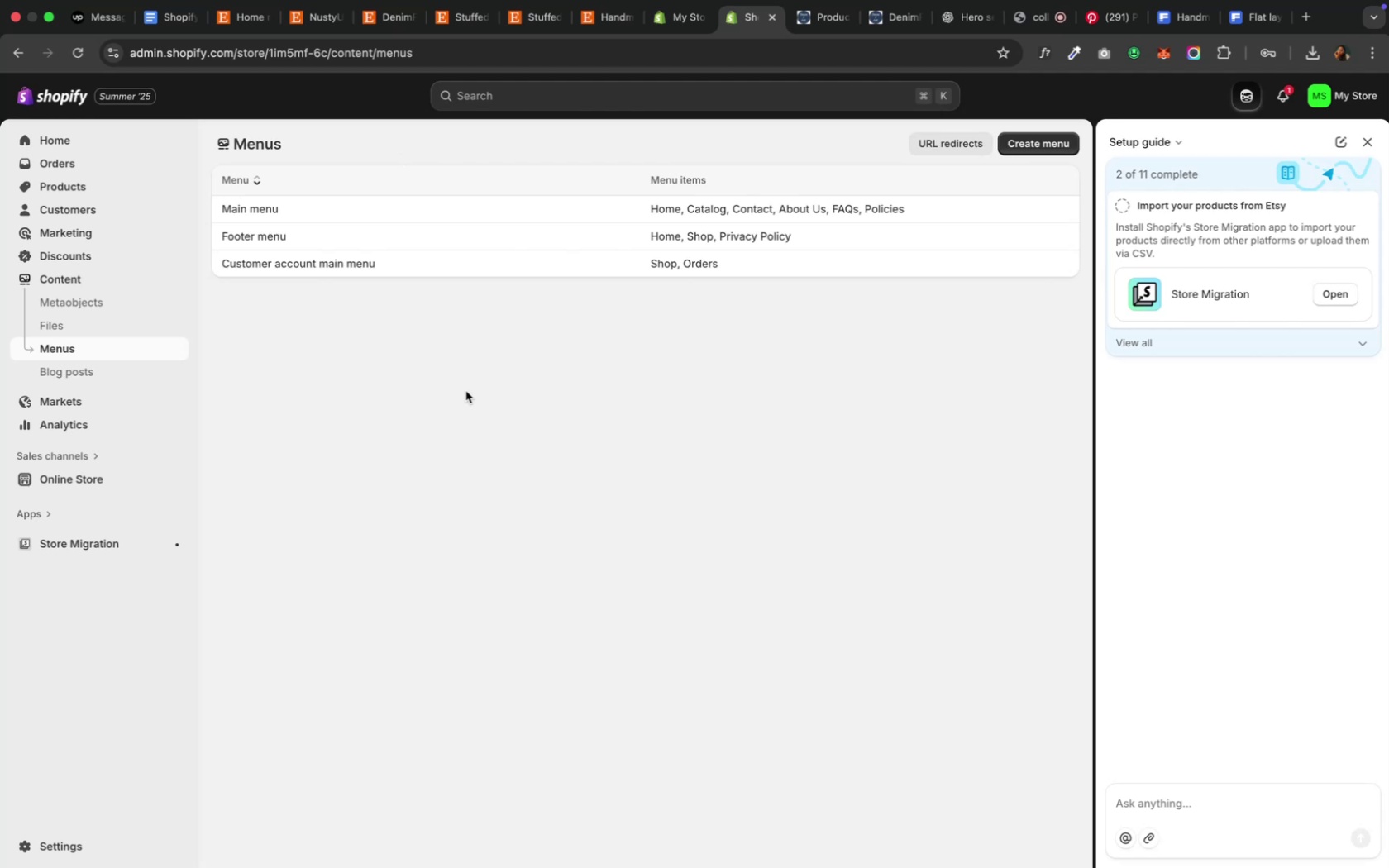 
left_click([389, 244])
 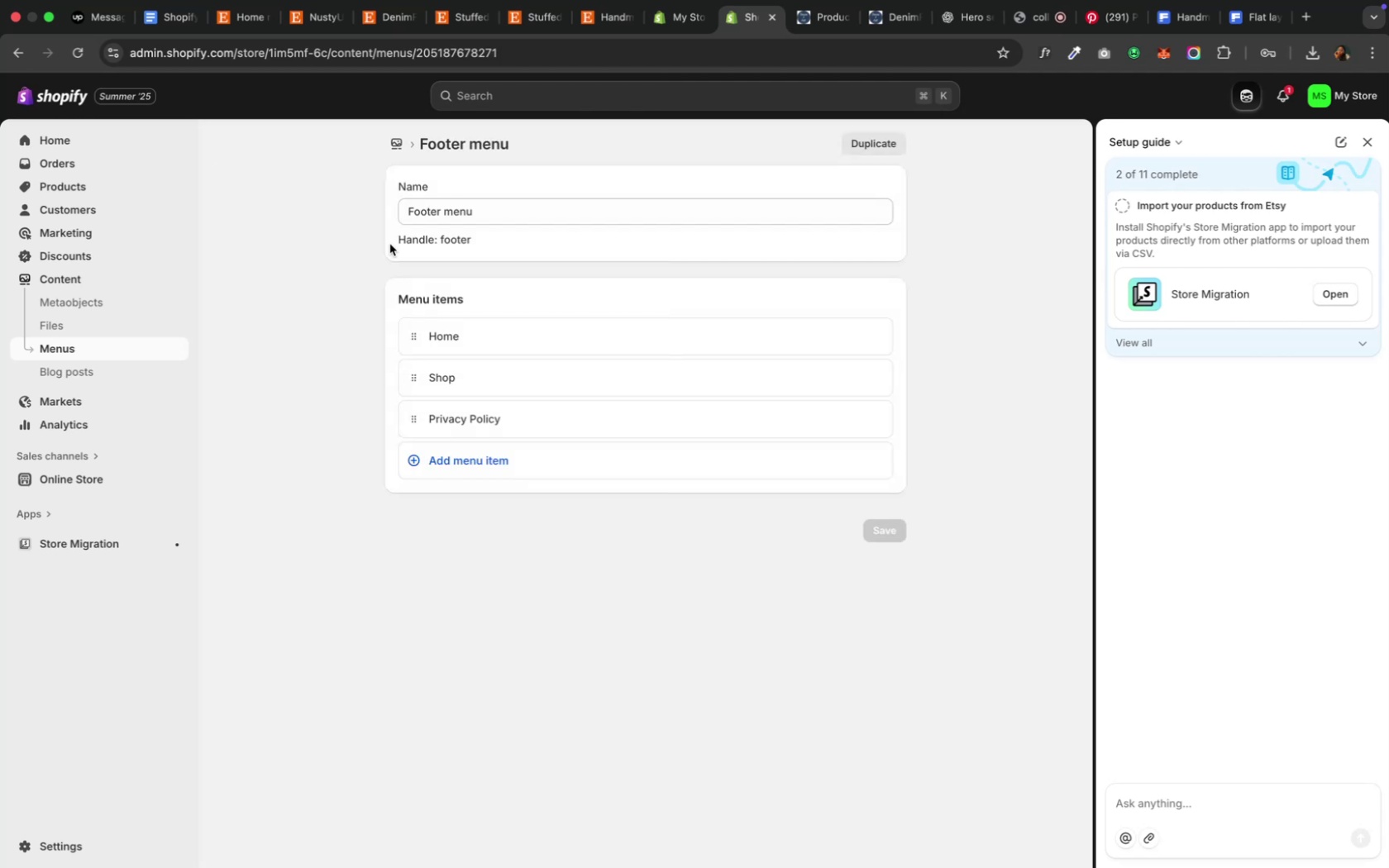 
wait(5.6)
 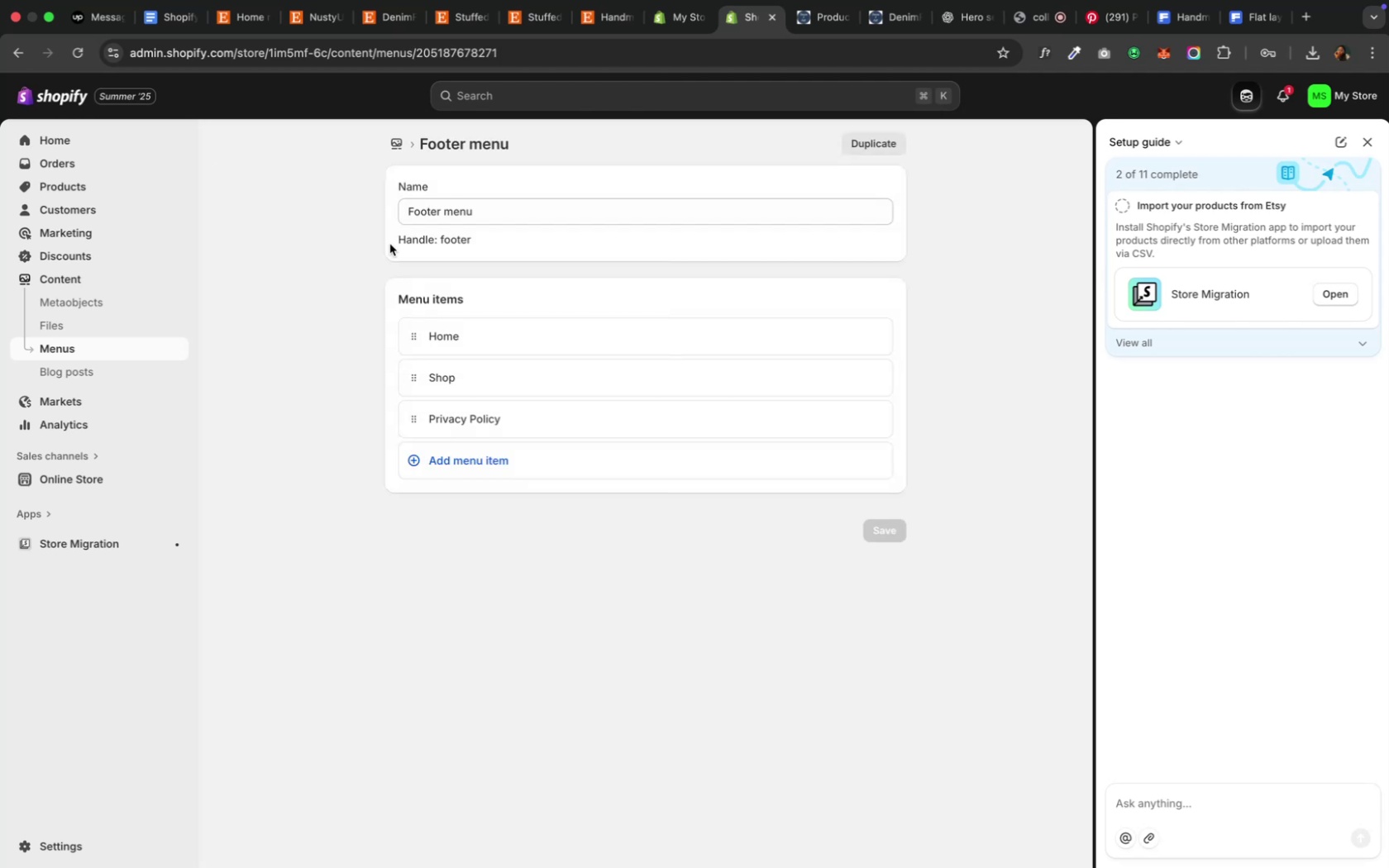 
left_click([398, 145])
 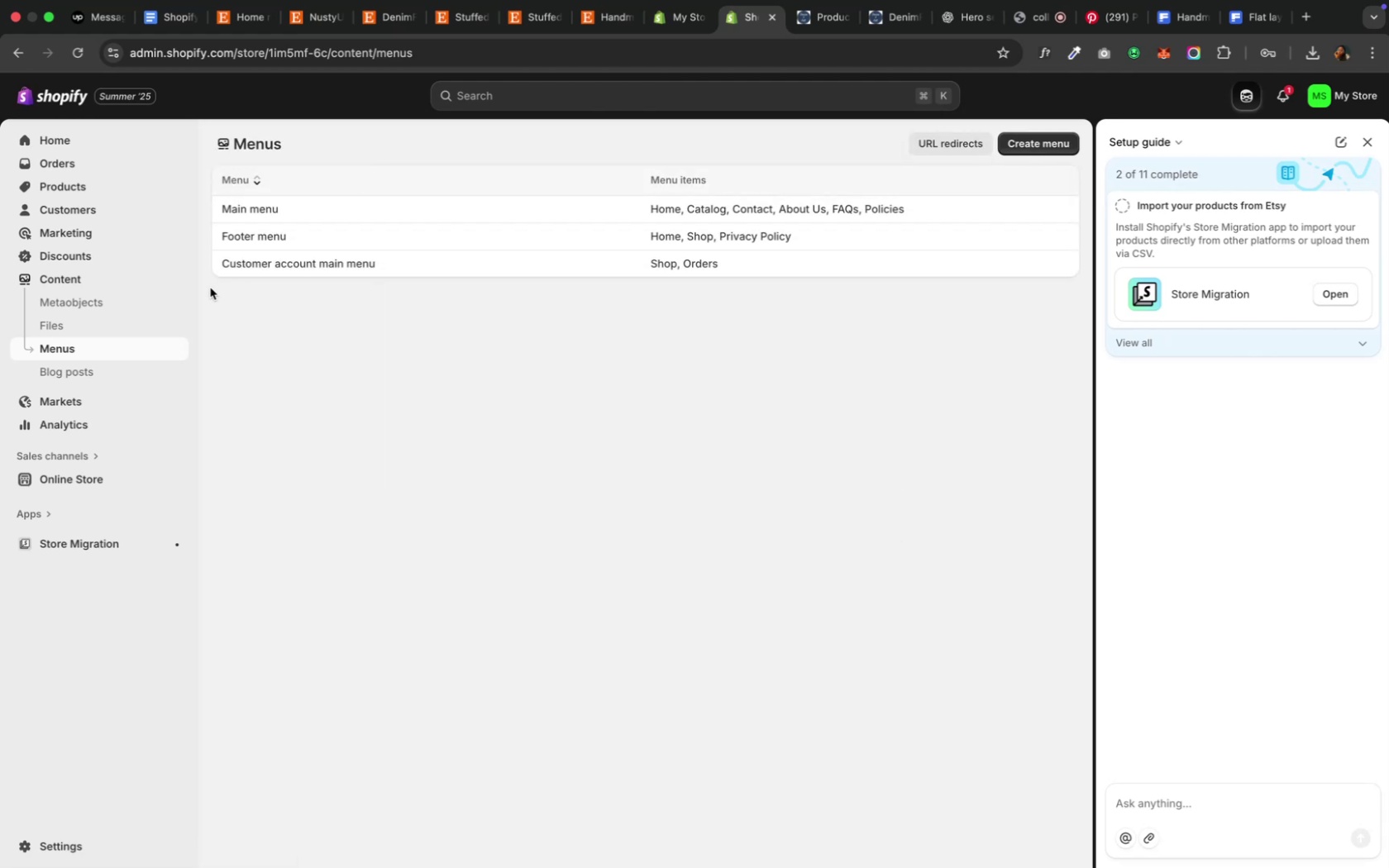 
wait(9.24)
 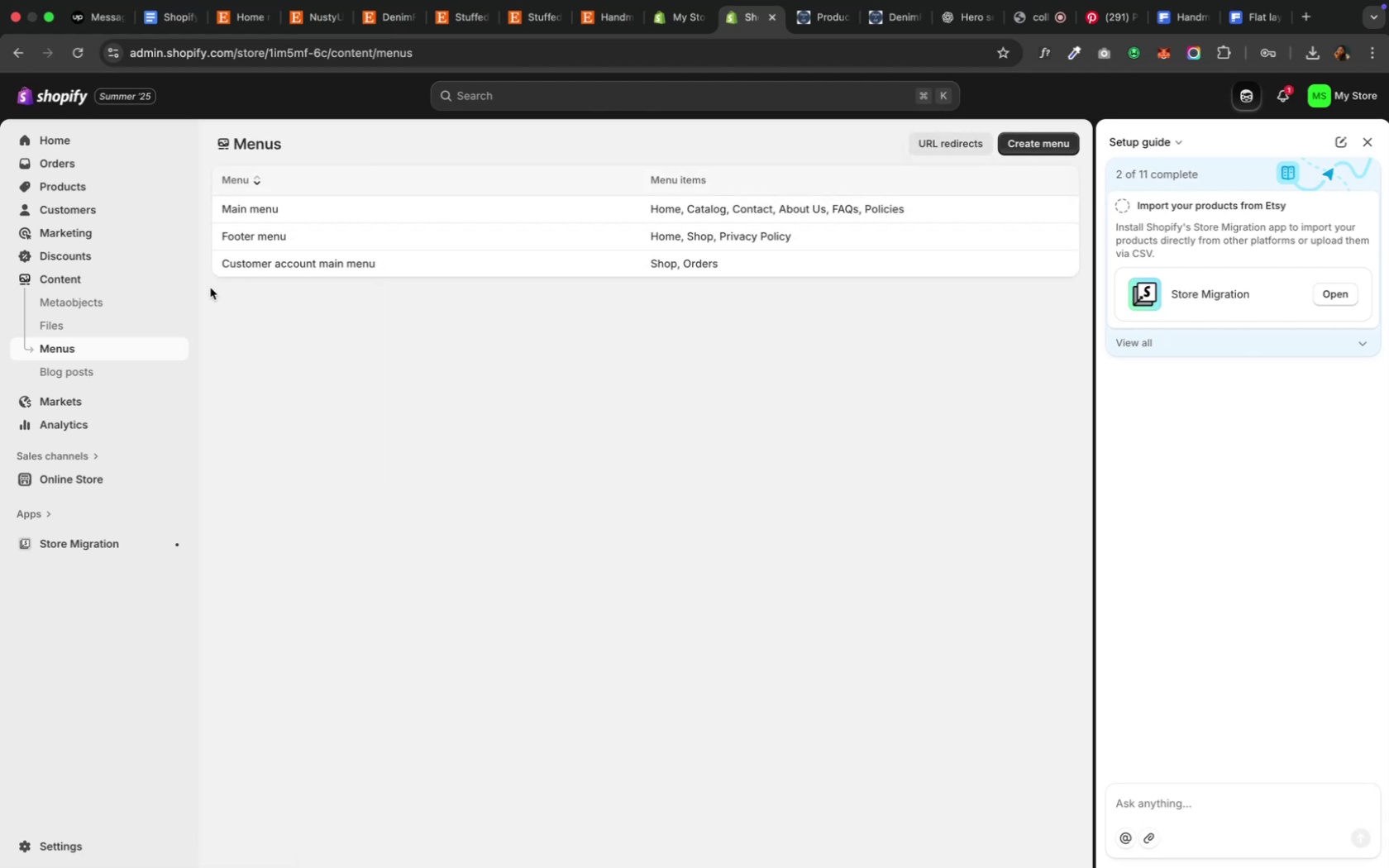 
left_click([669, 27])
 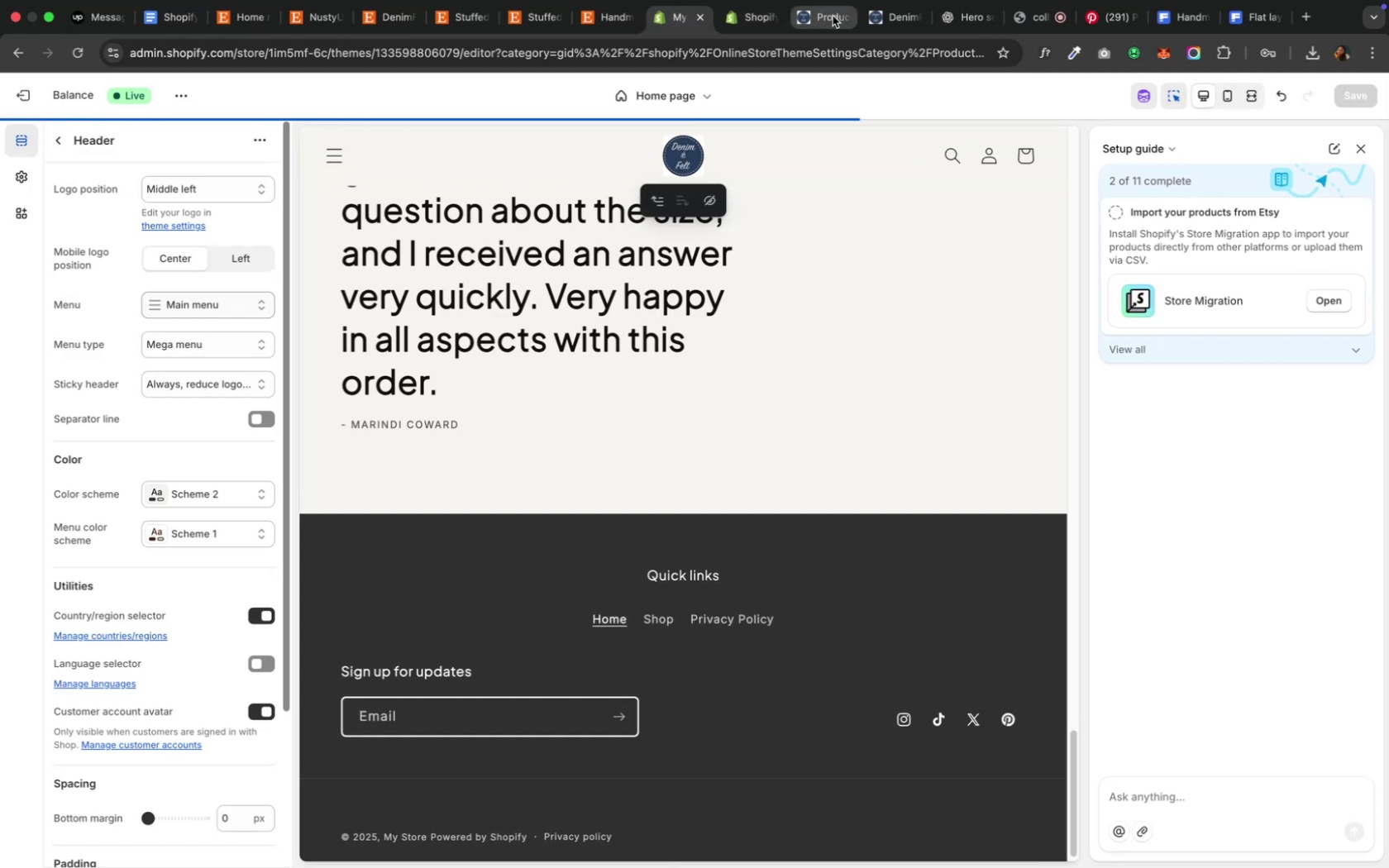 
left_click([893, 20])
 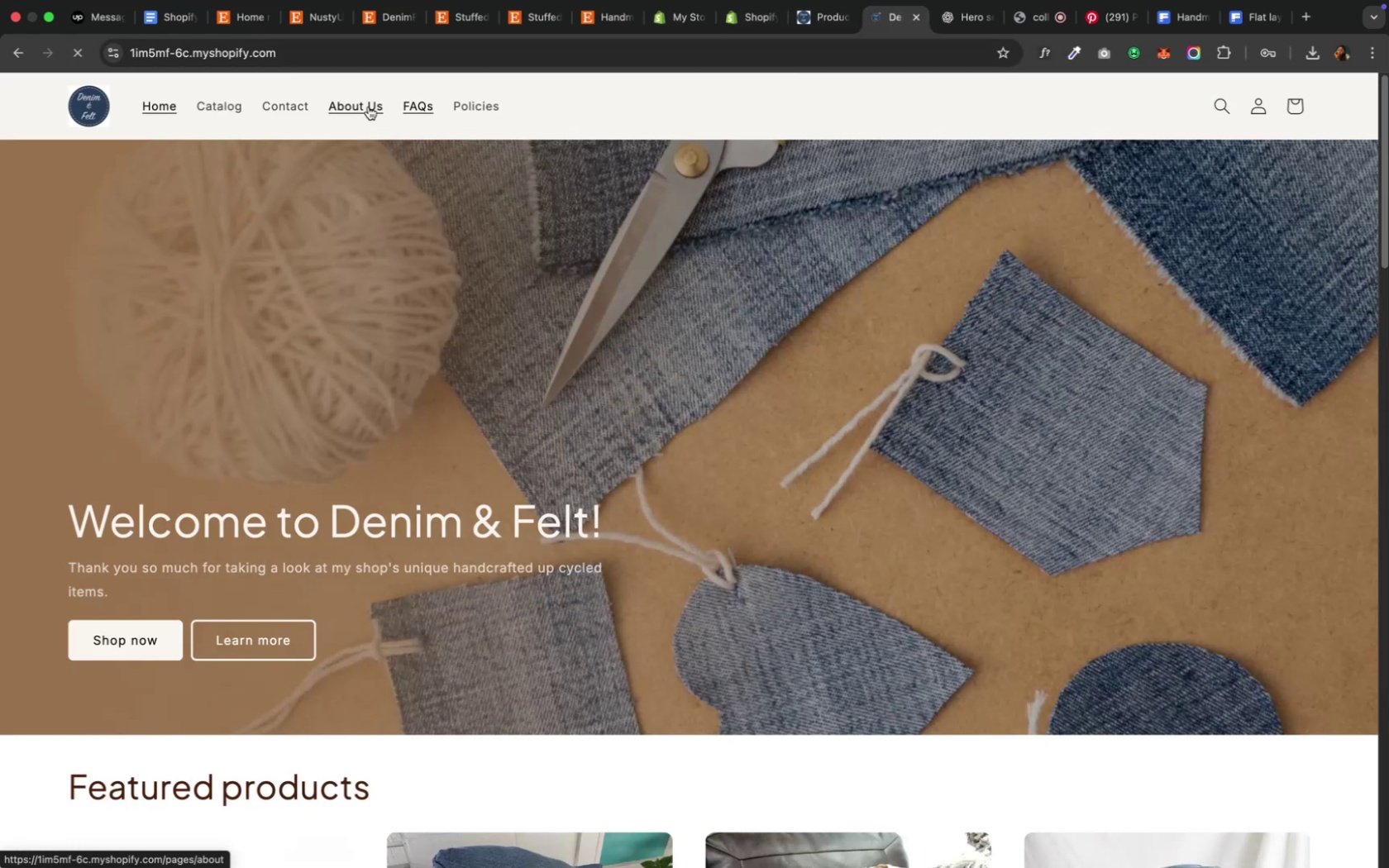 
wait(6.95)
 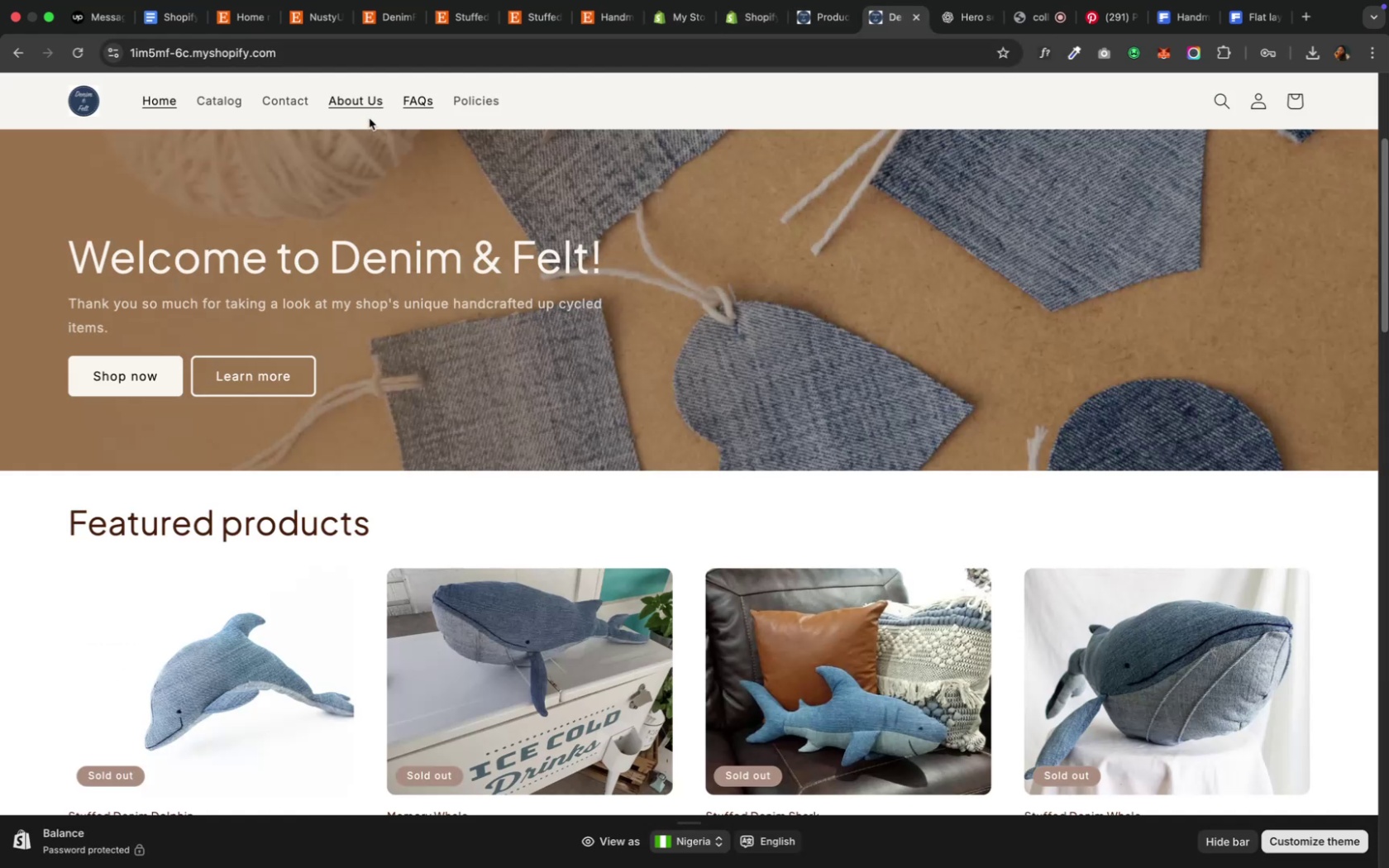 
left_click([87, 62])
 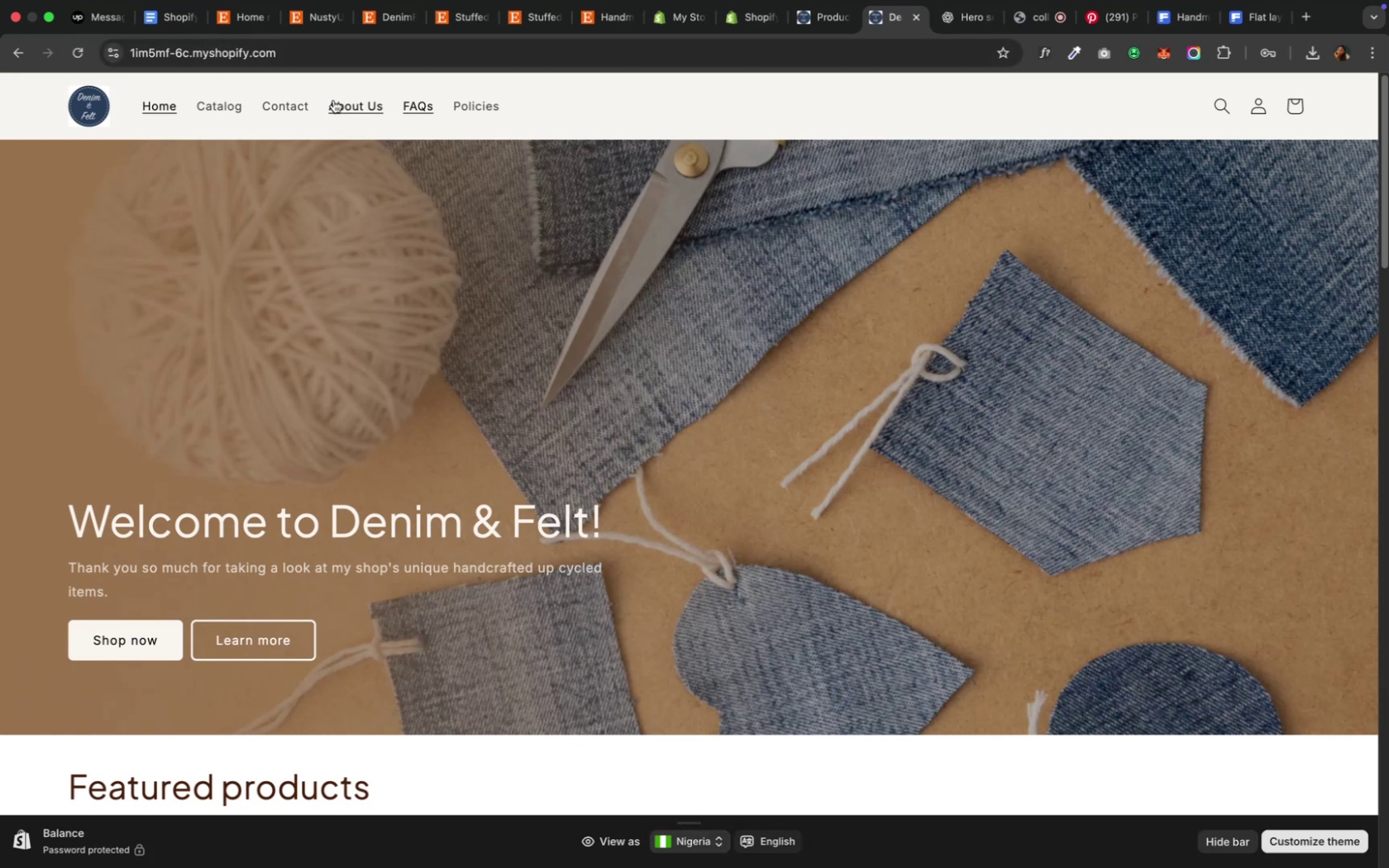 
left_click([338, 100])
 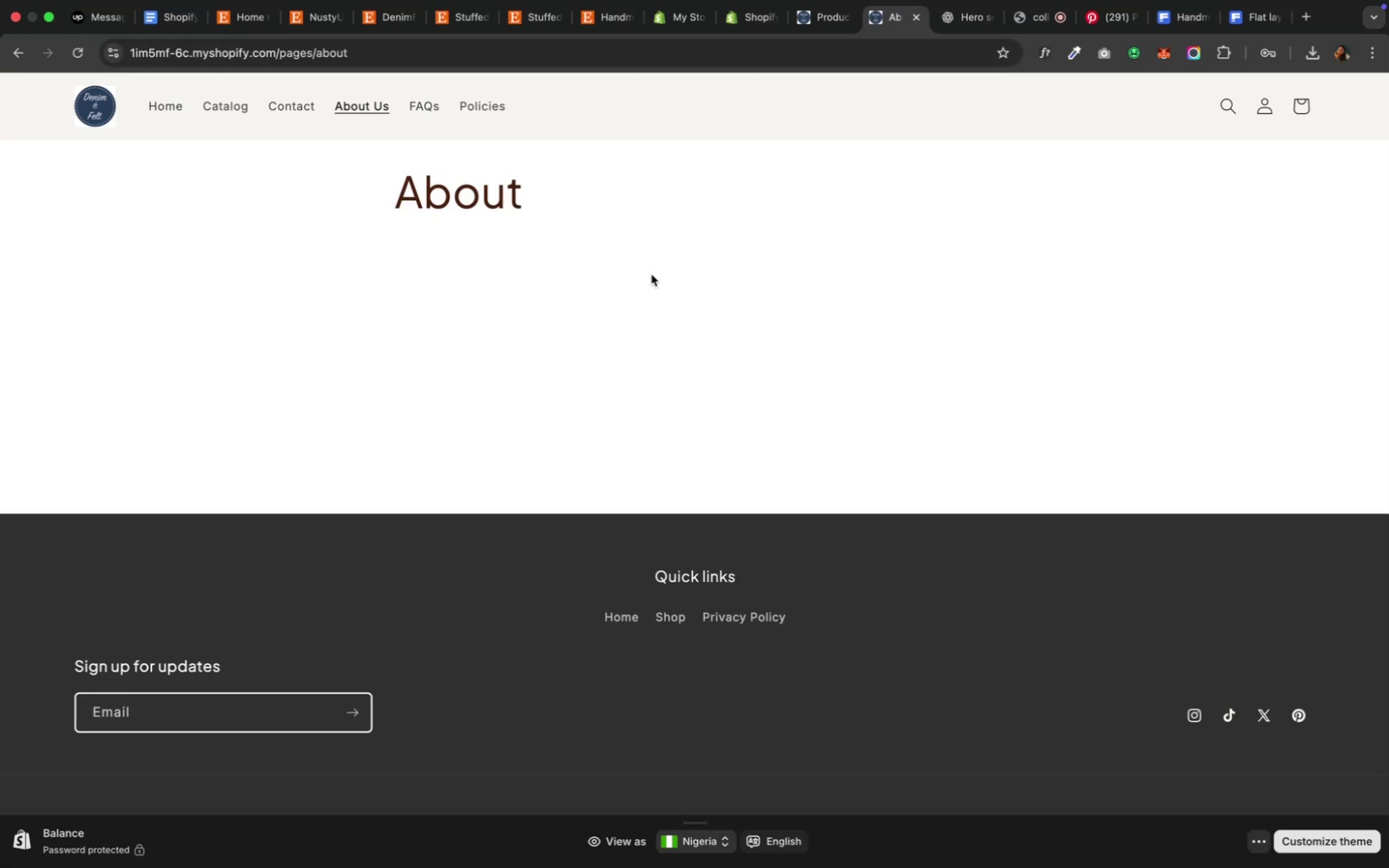 
scroll: coordinate [584, 306], scroll_direction: down, amount: 1.0
 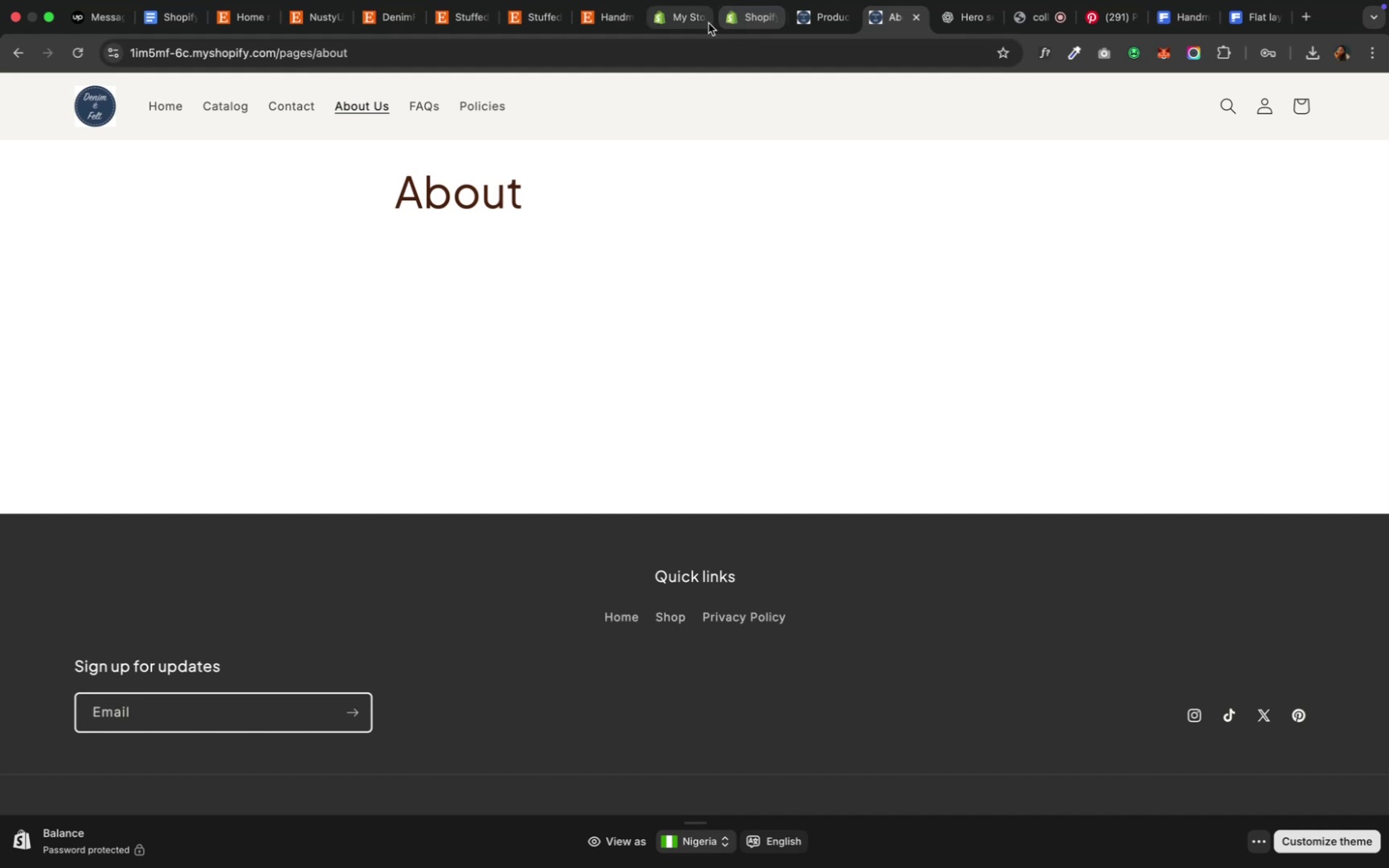 
left_click([680, 22])
 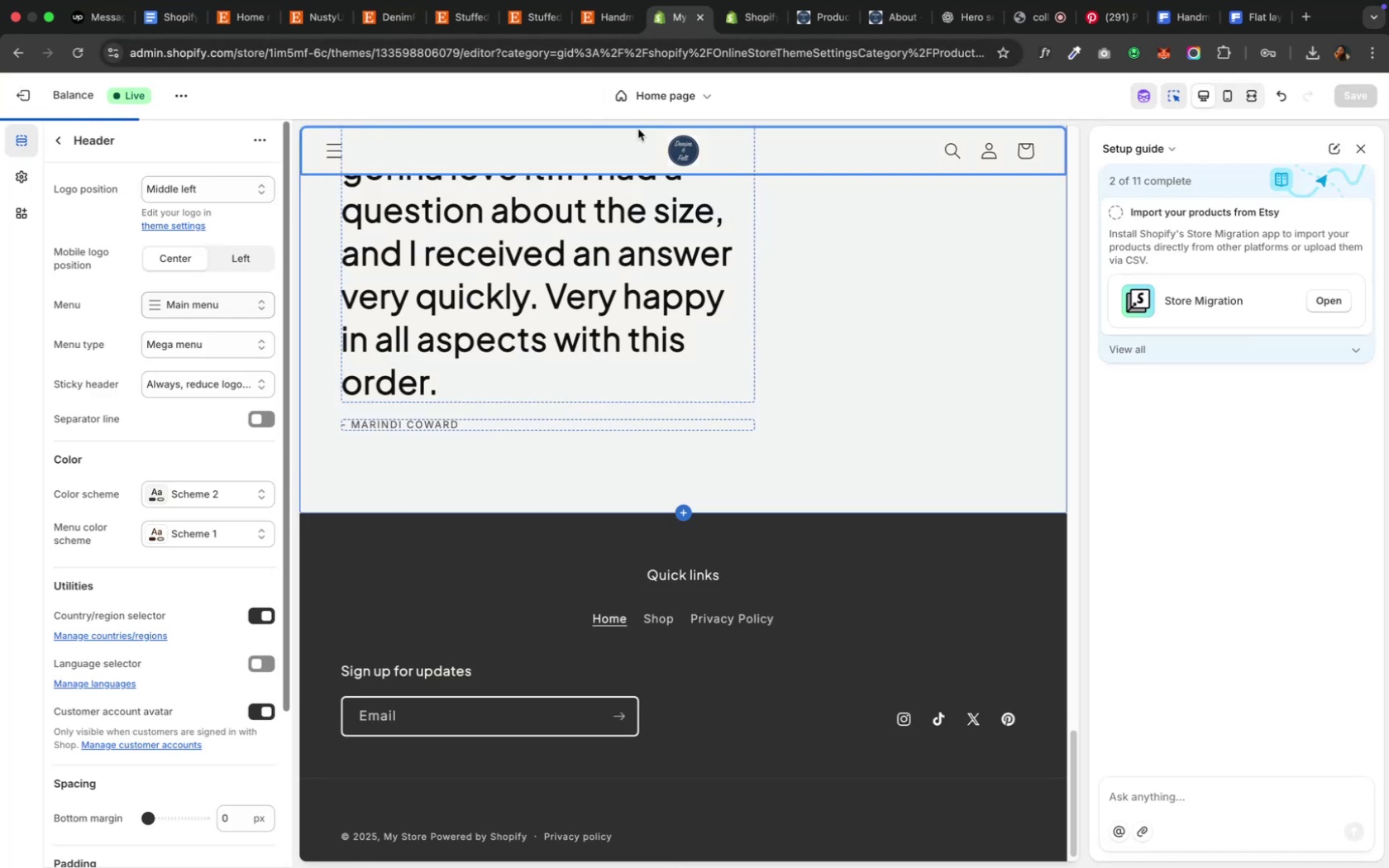 
left_click([661, 100])
 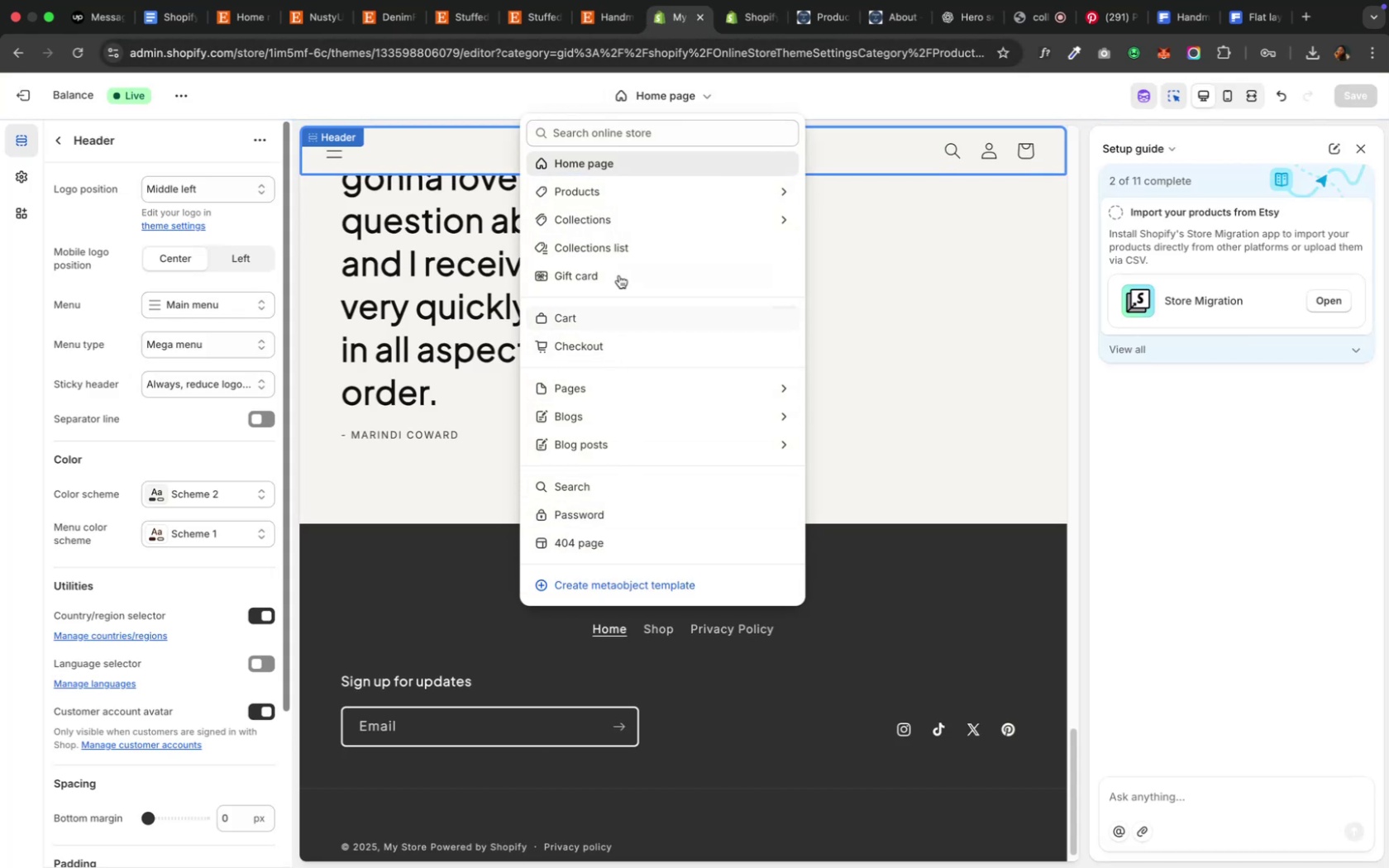 
left_click([706, 397])
 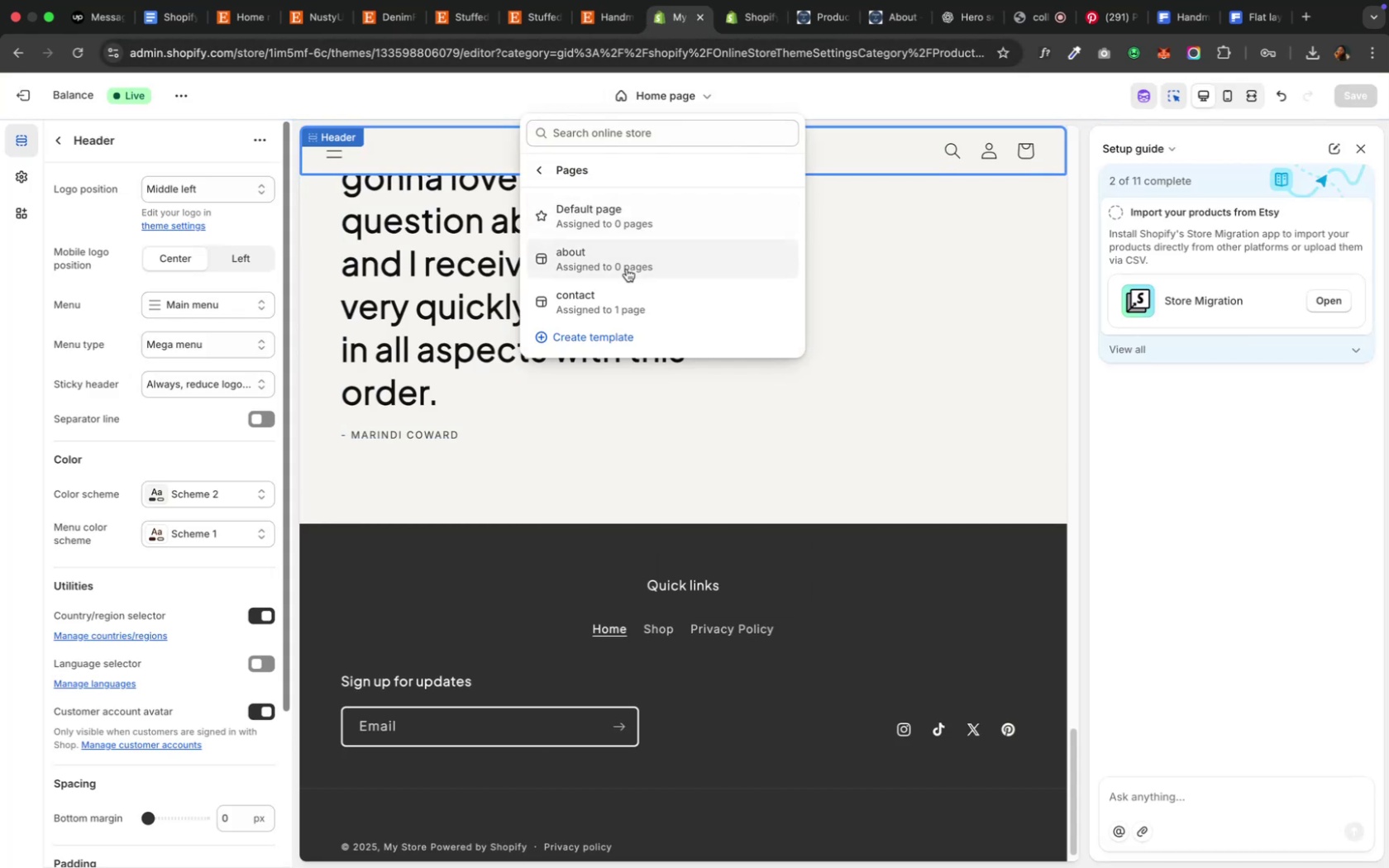 
left_click([624, 269])
 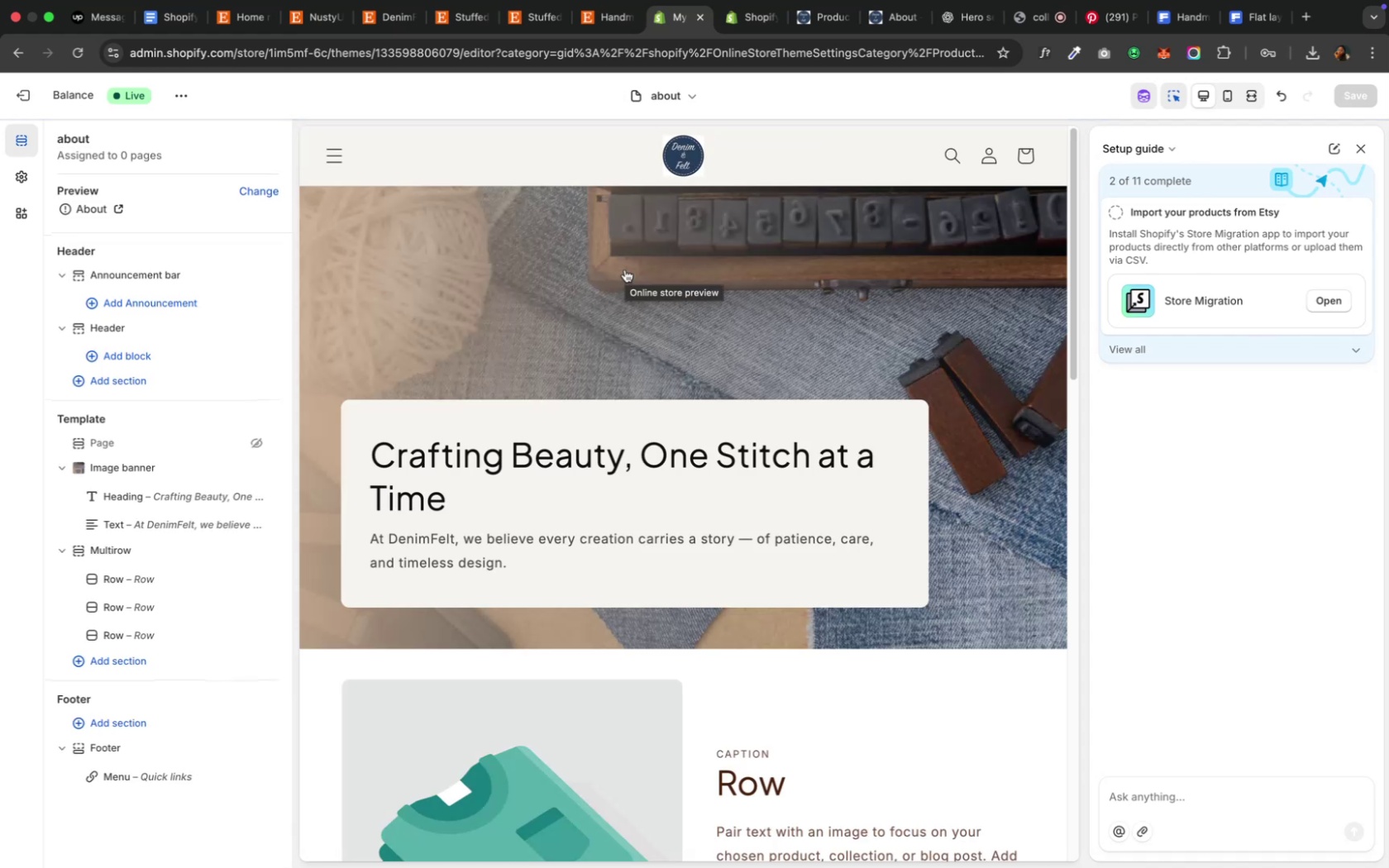 
wait(10.32)
 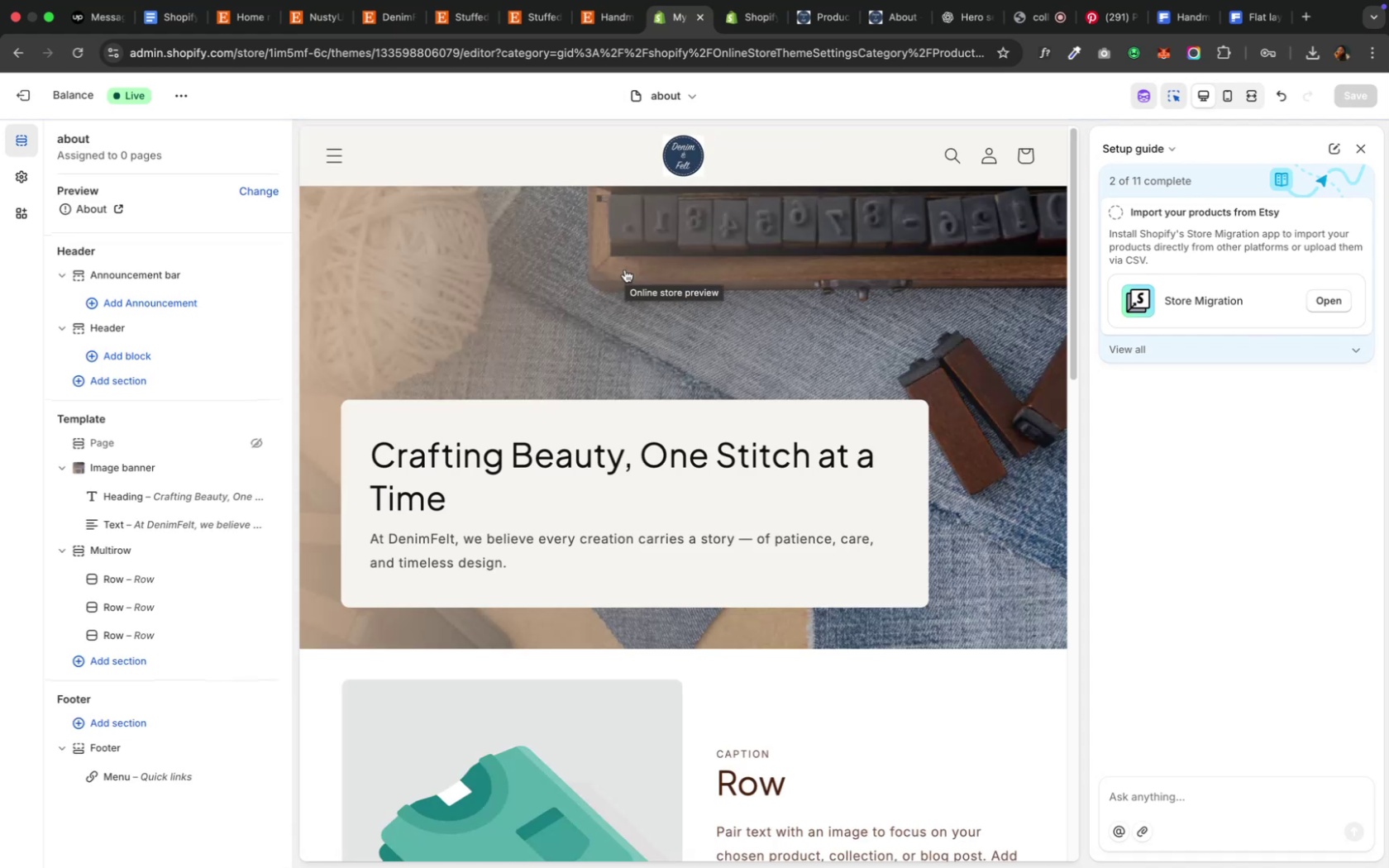 
left_click([897, 32])
 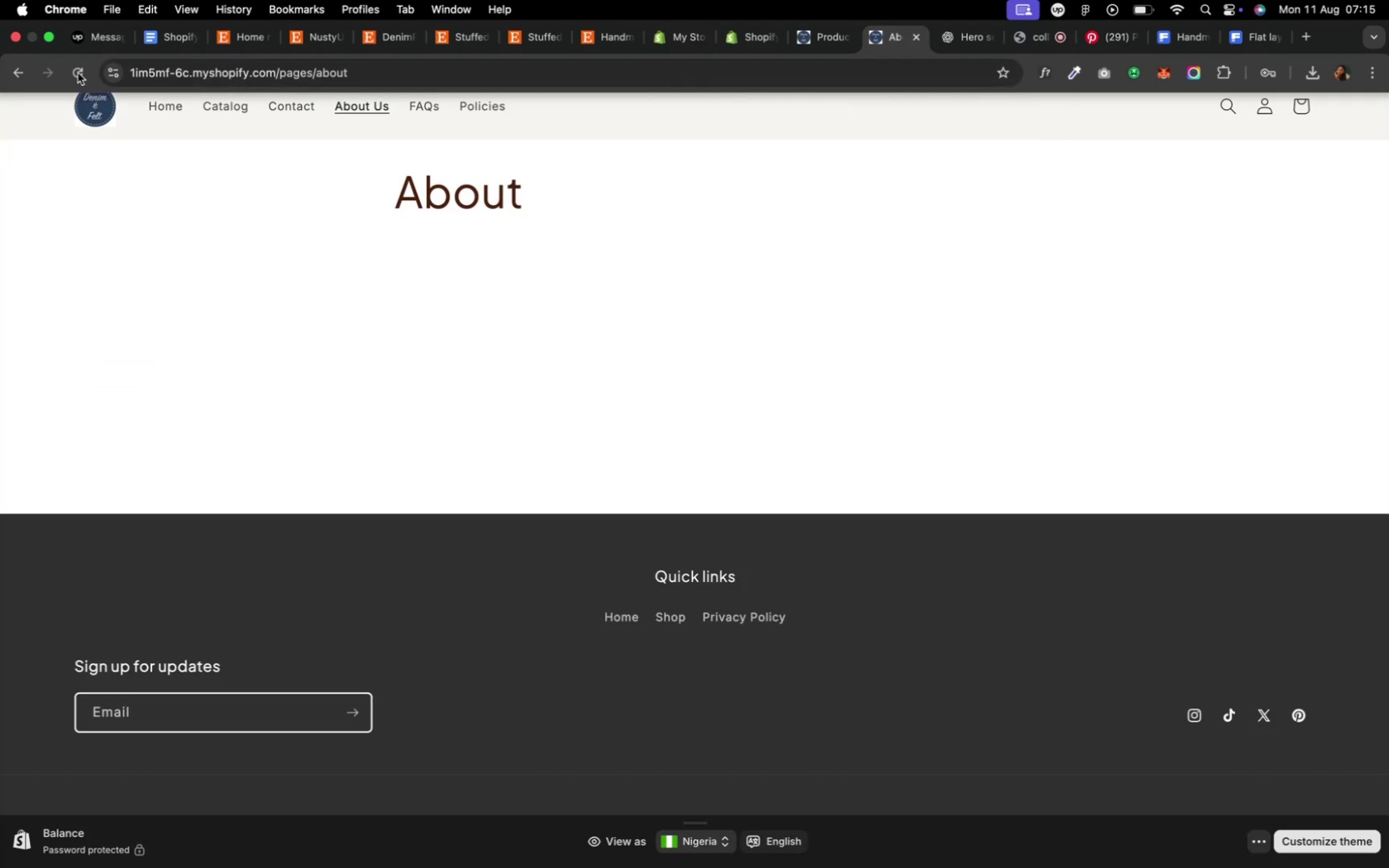 
left_click([88, 75])
 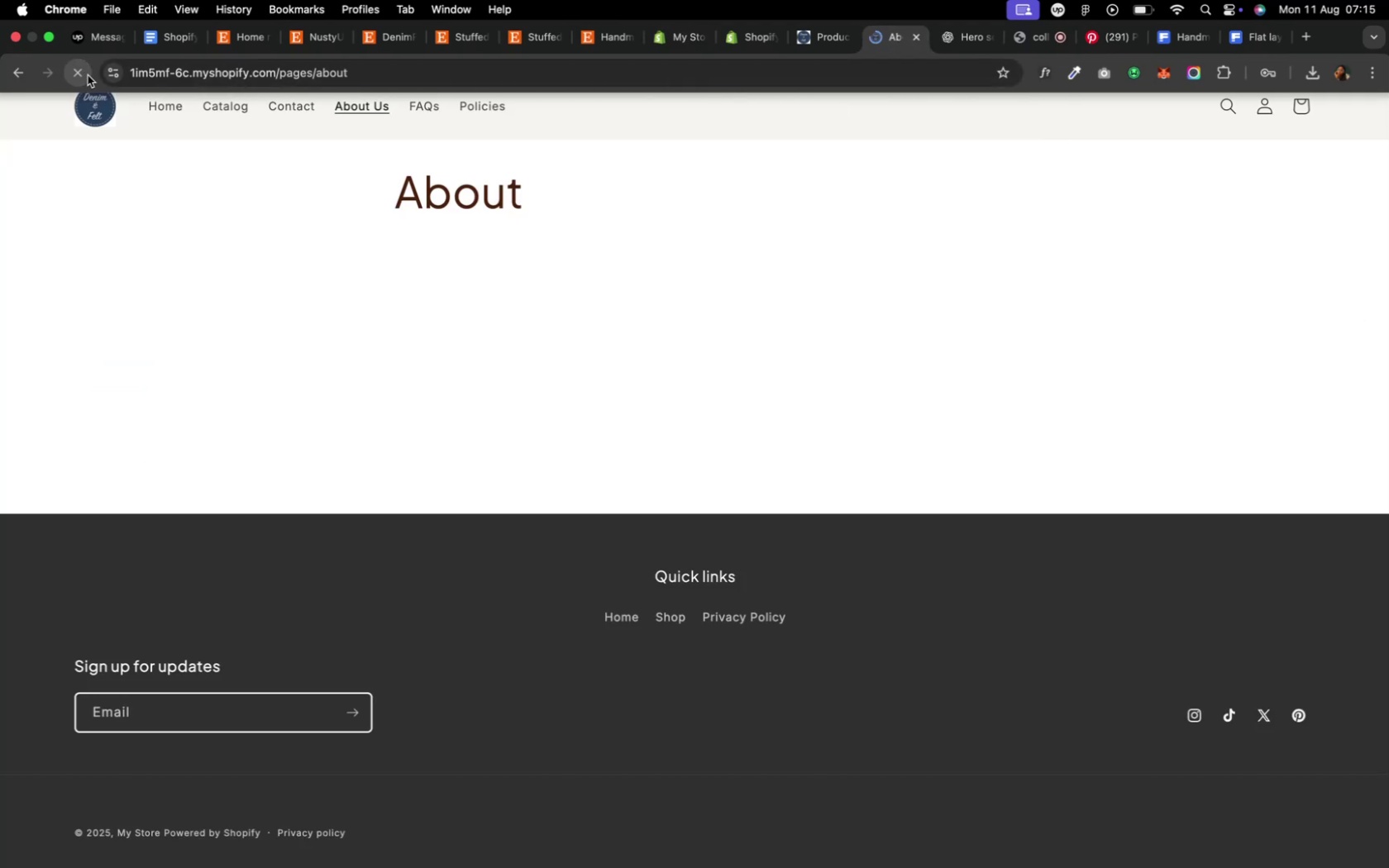 
scroll: coordinate [366, 261], scroll_direction: up, amount: 11.0
 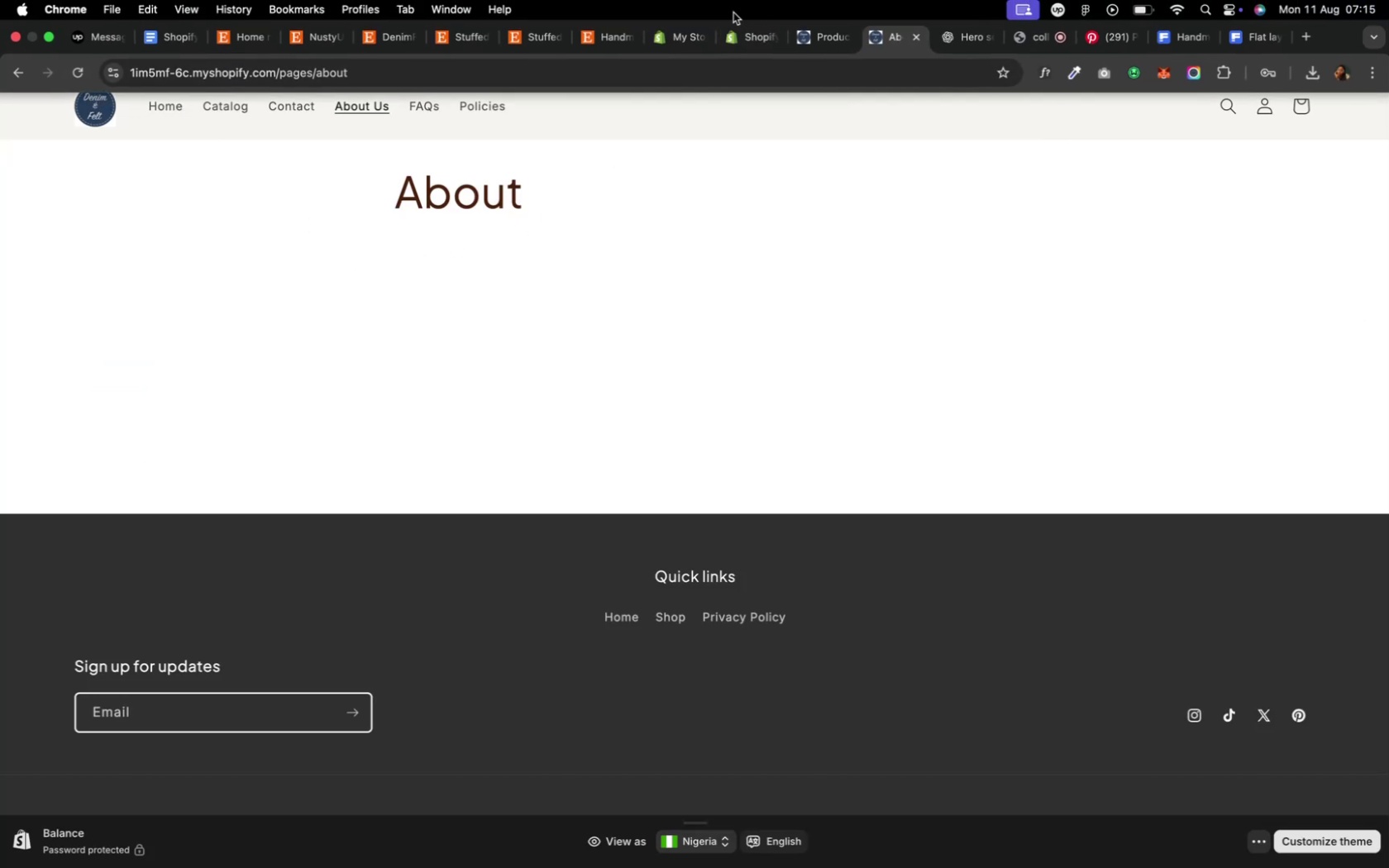 
left_click([670, 42])
 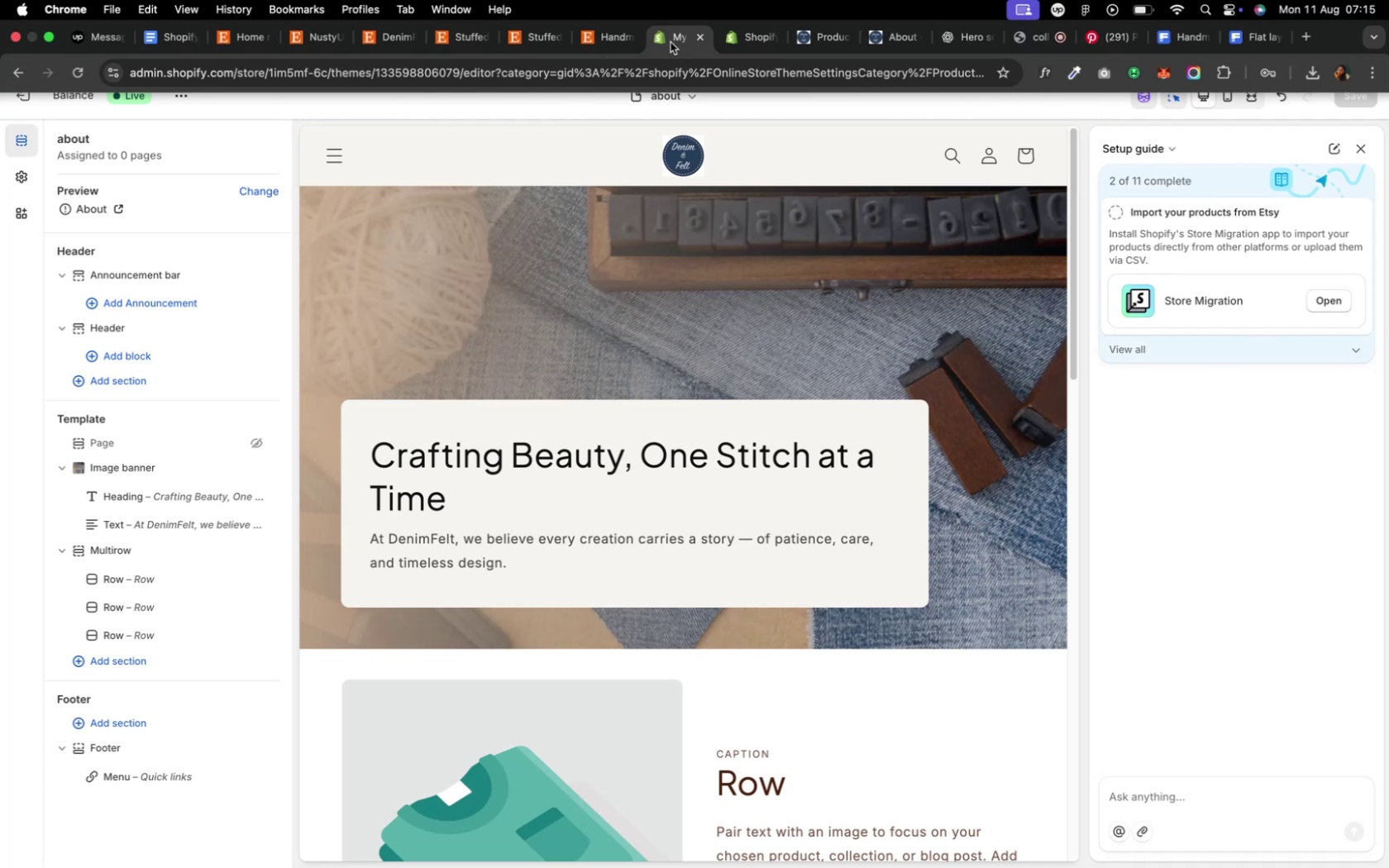 
wait(10.08)
 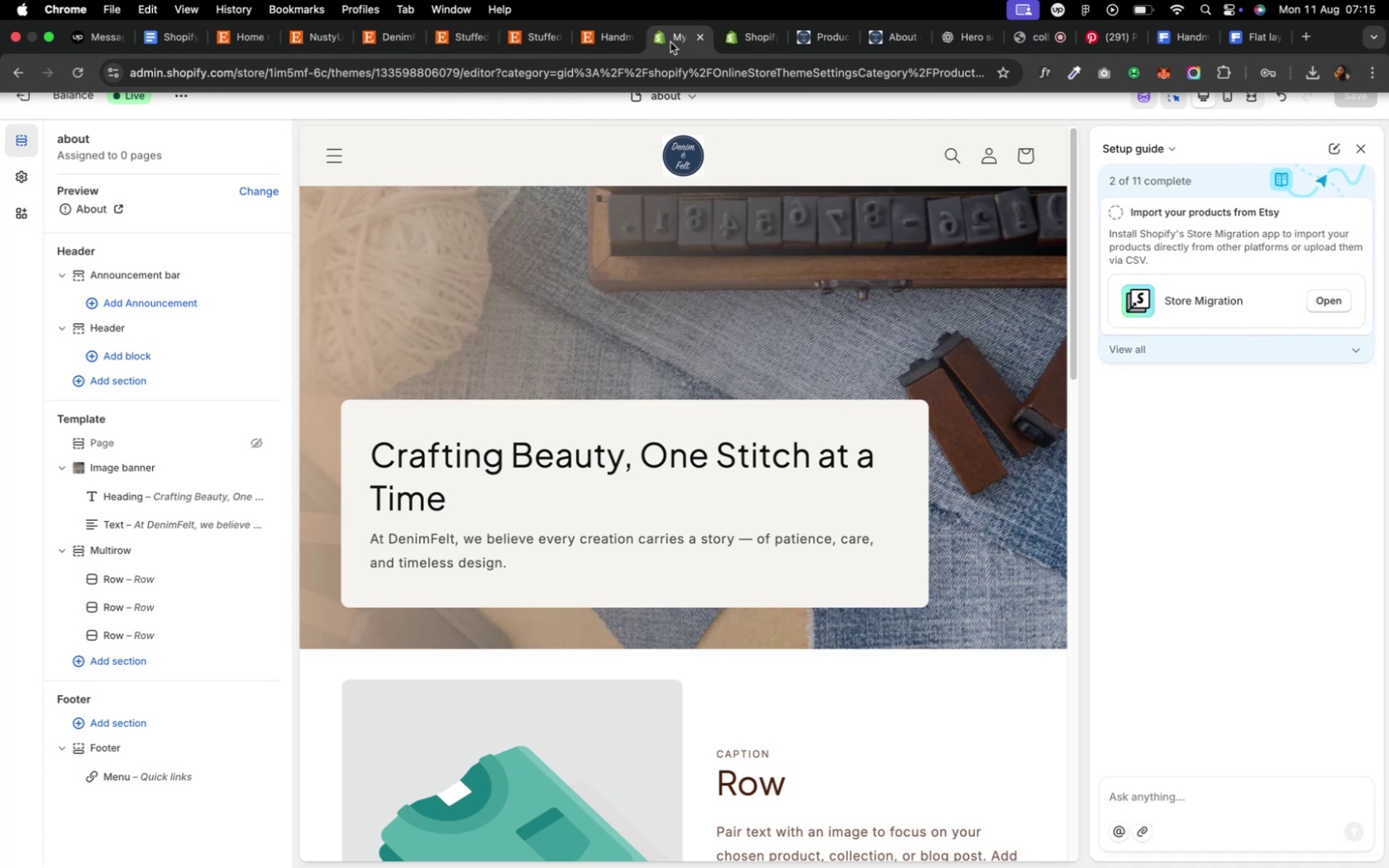 
left_click([61, 207])
 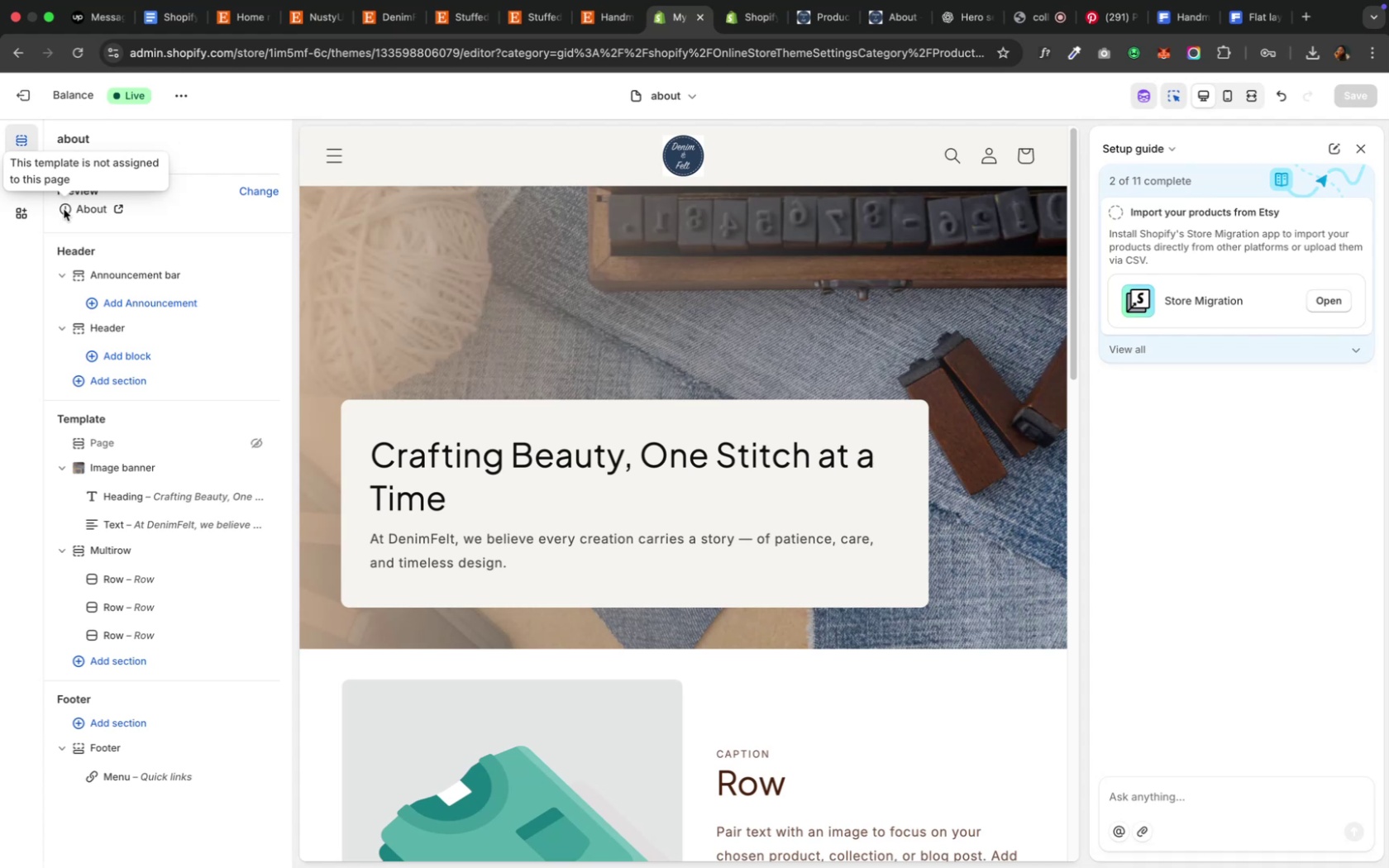 
left_click([68, 209])
 